 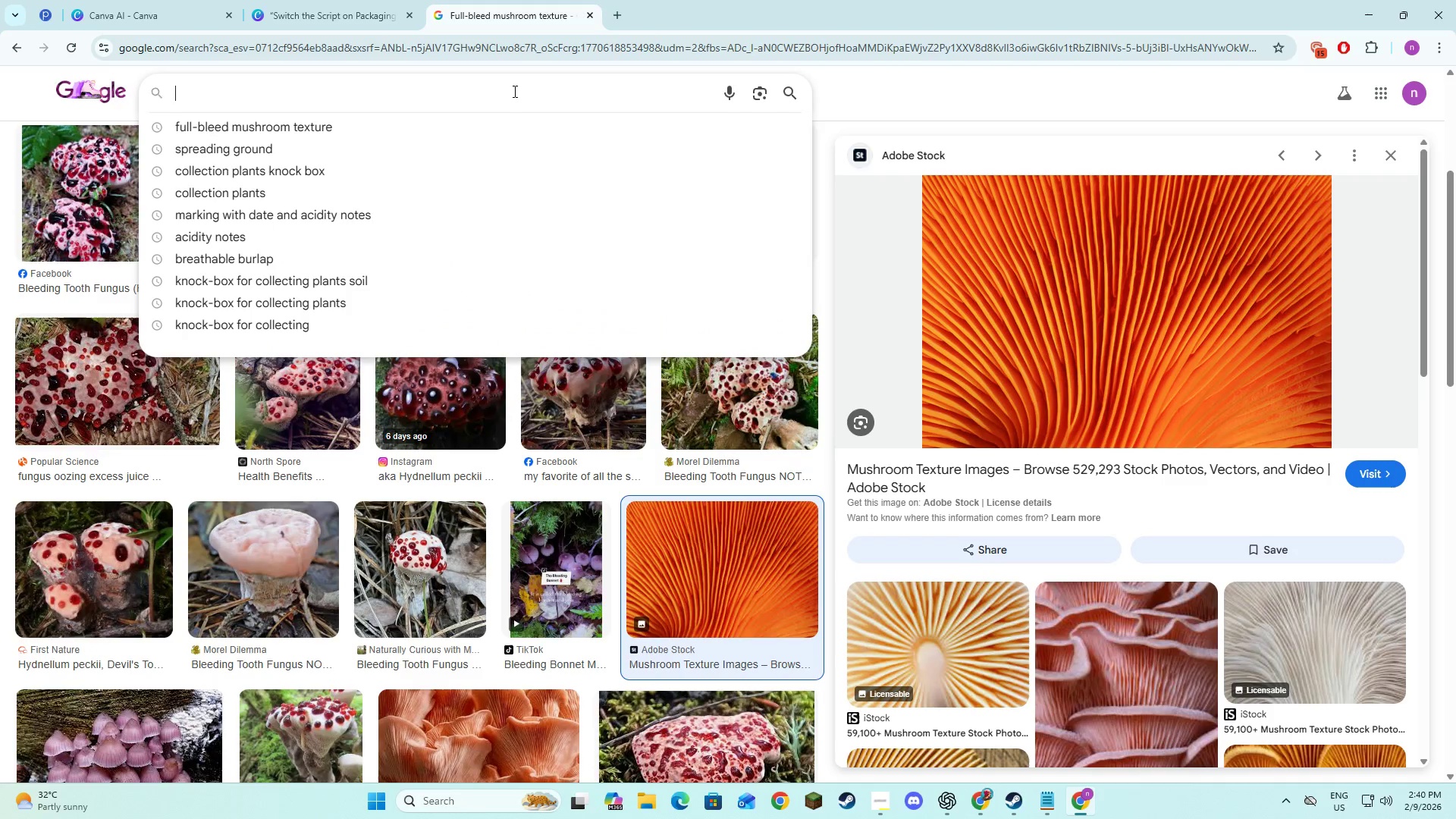 
key(Control+V)
 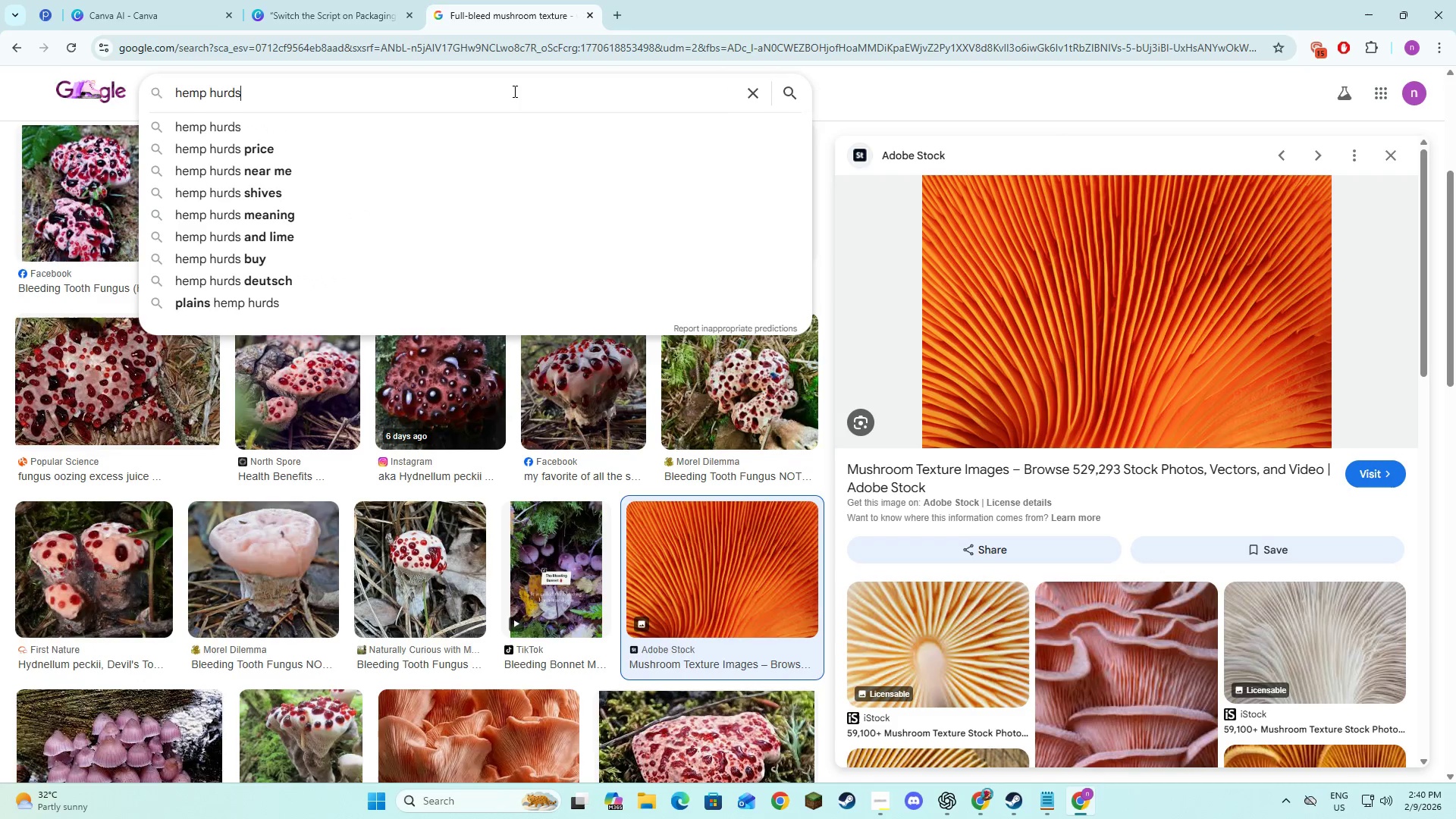 
key(NumpadEnter)
 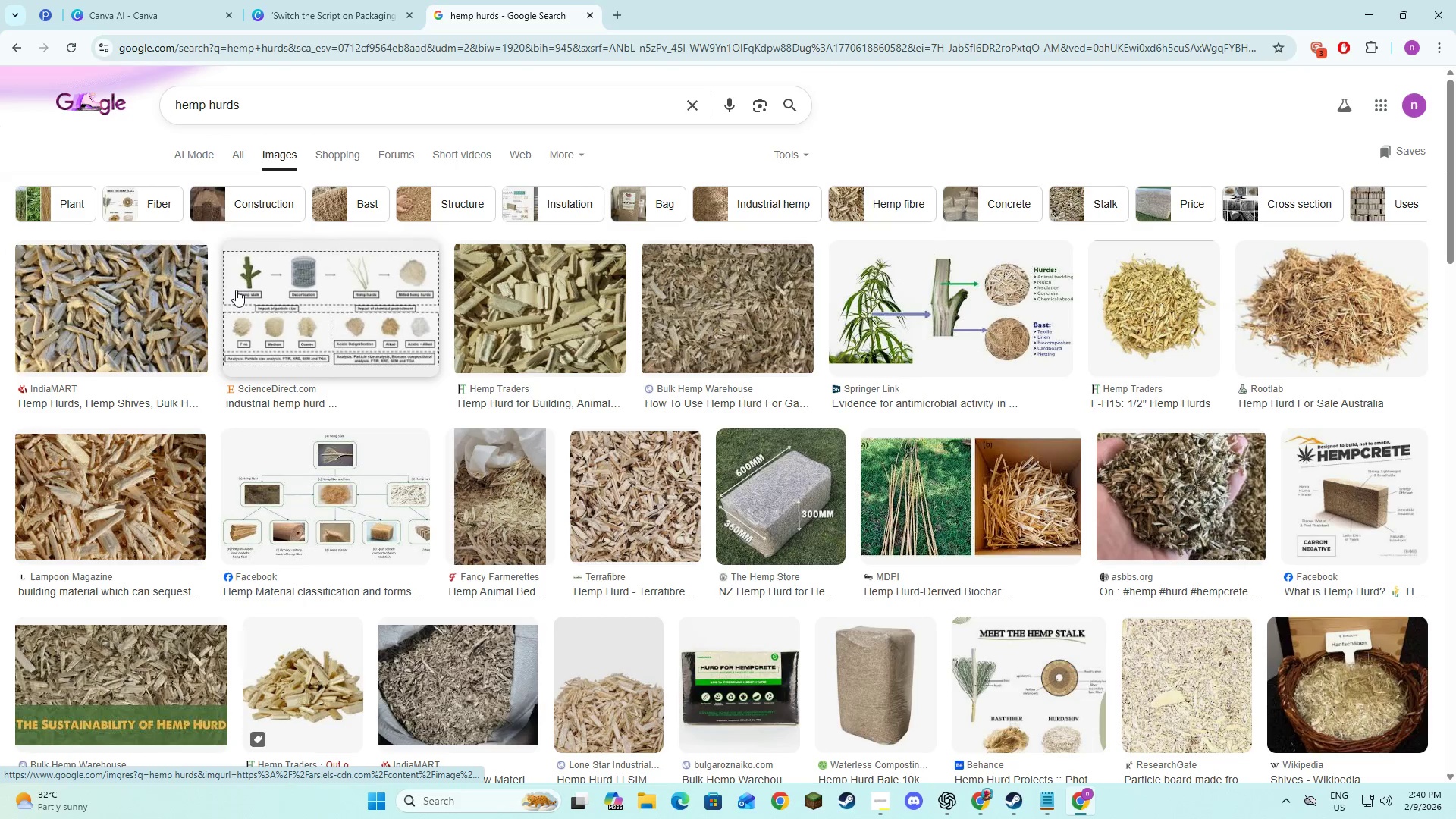 
wait(5.62)
 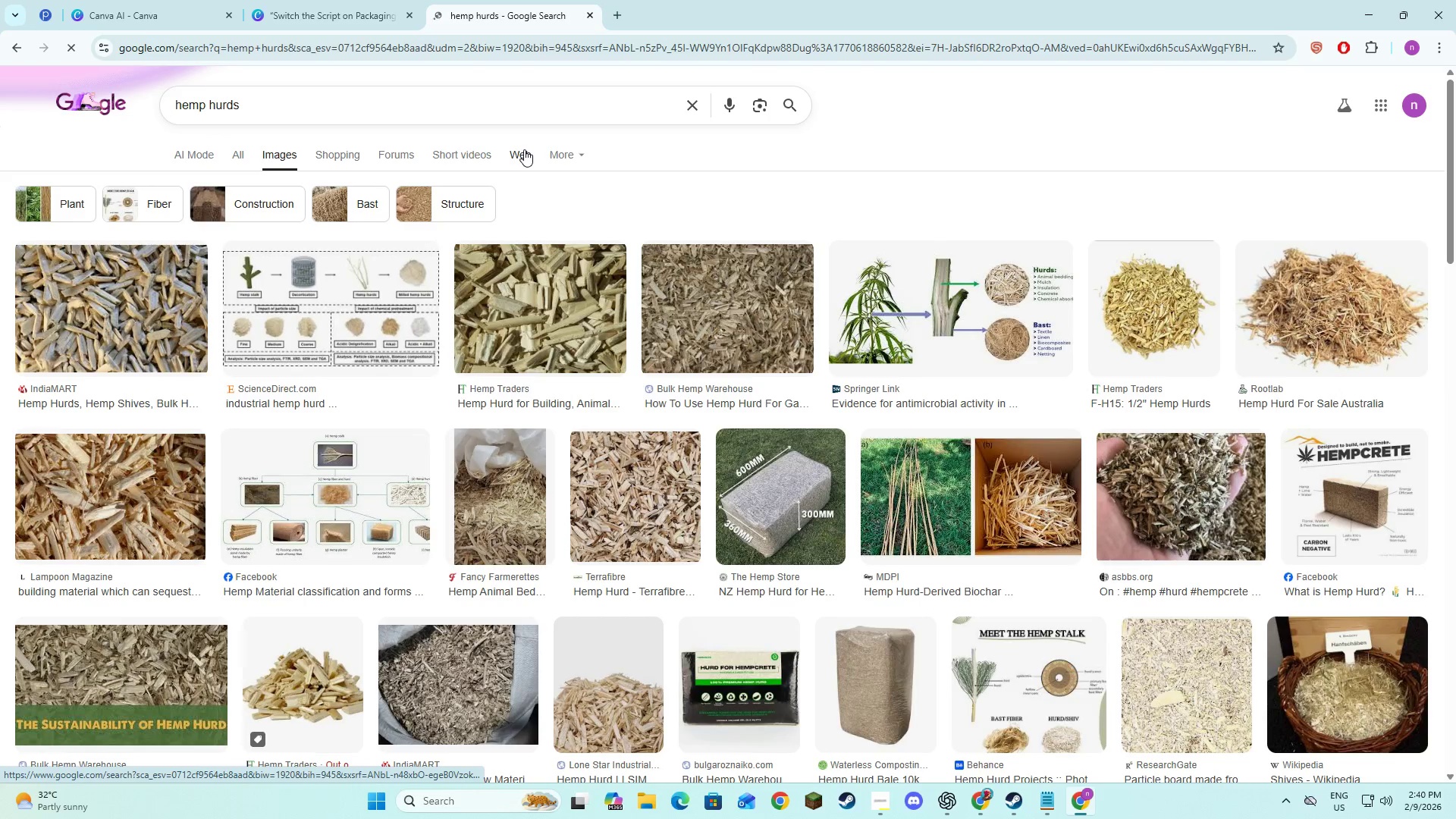 
left_click([350, 0])
 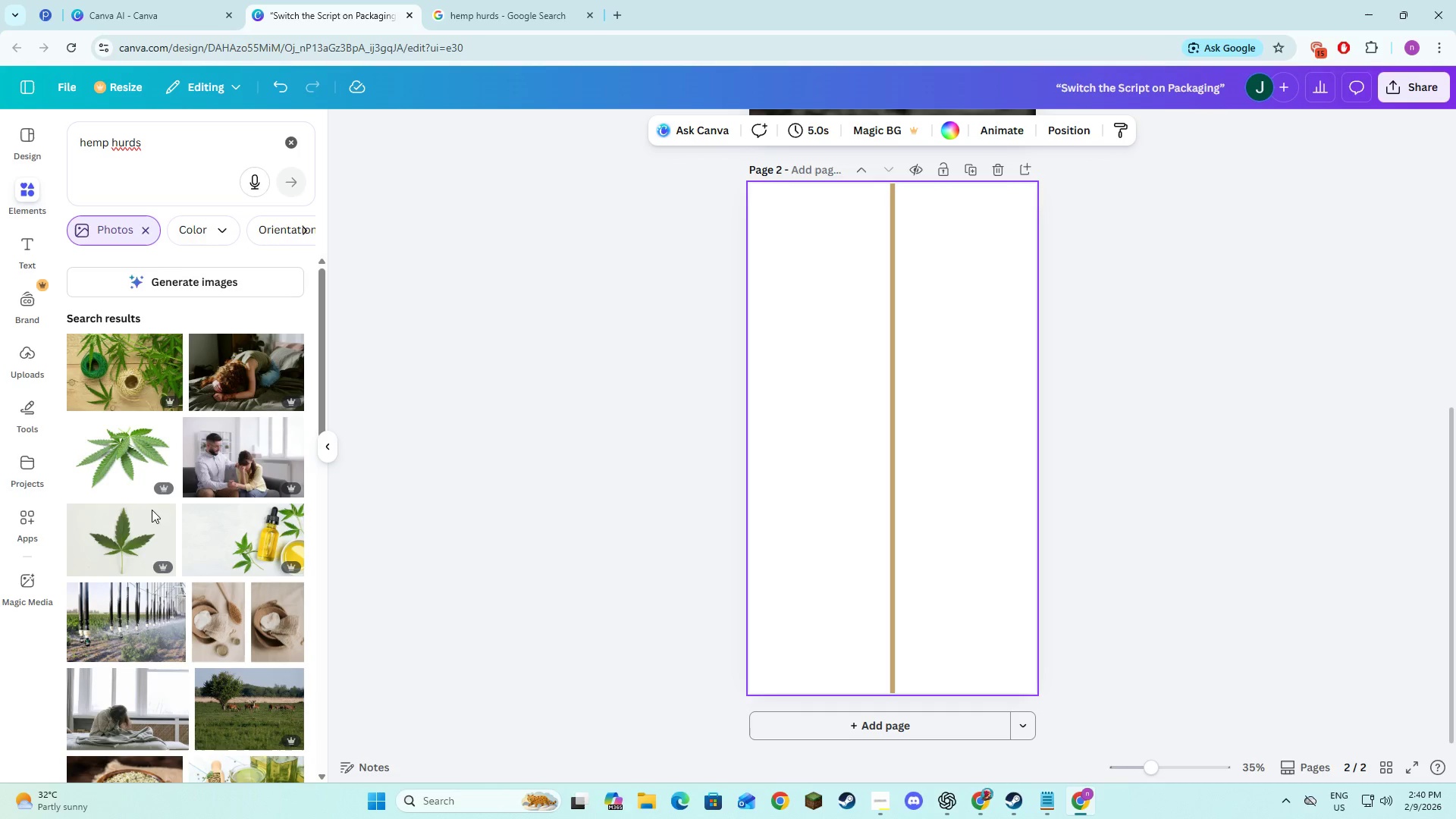 
scroll: coordinate [138, 521], scroll_direction: down, amount: 8.0
 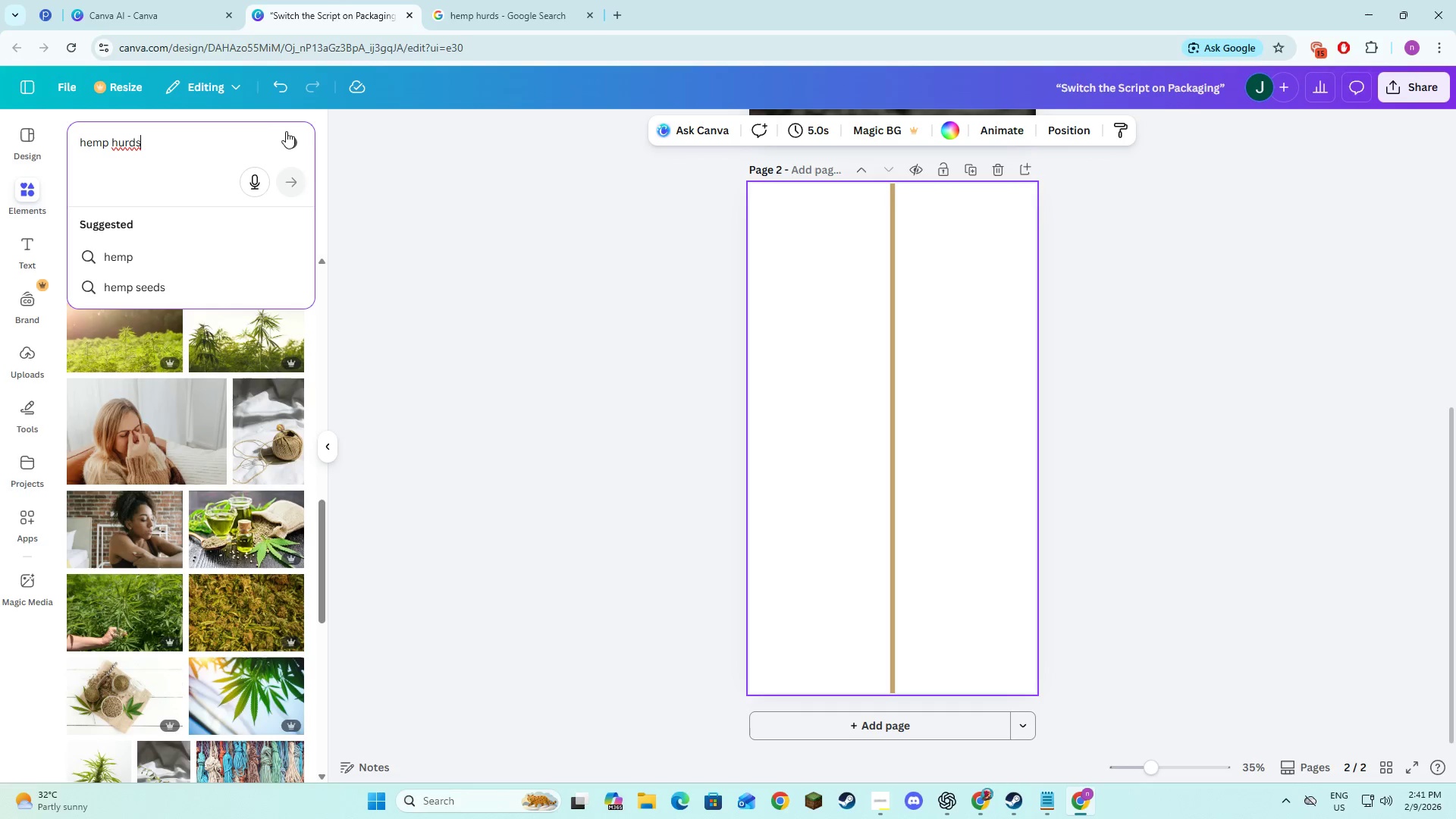 
key(Meta+V)
 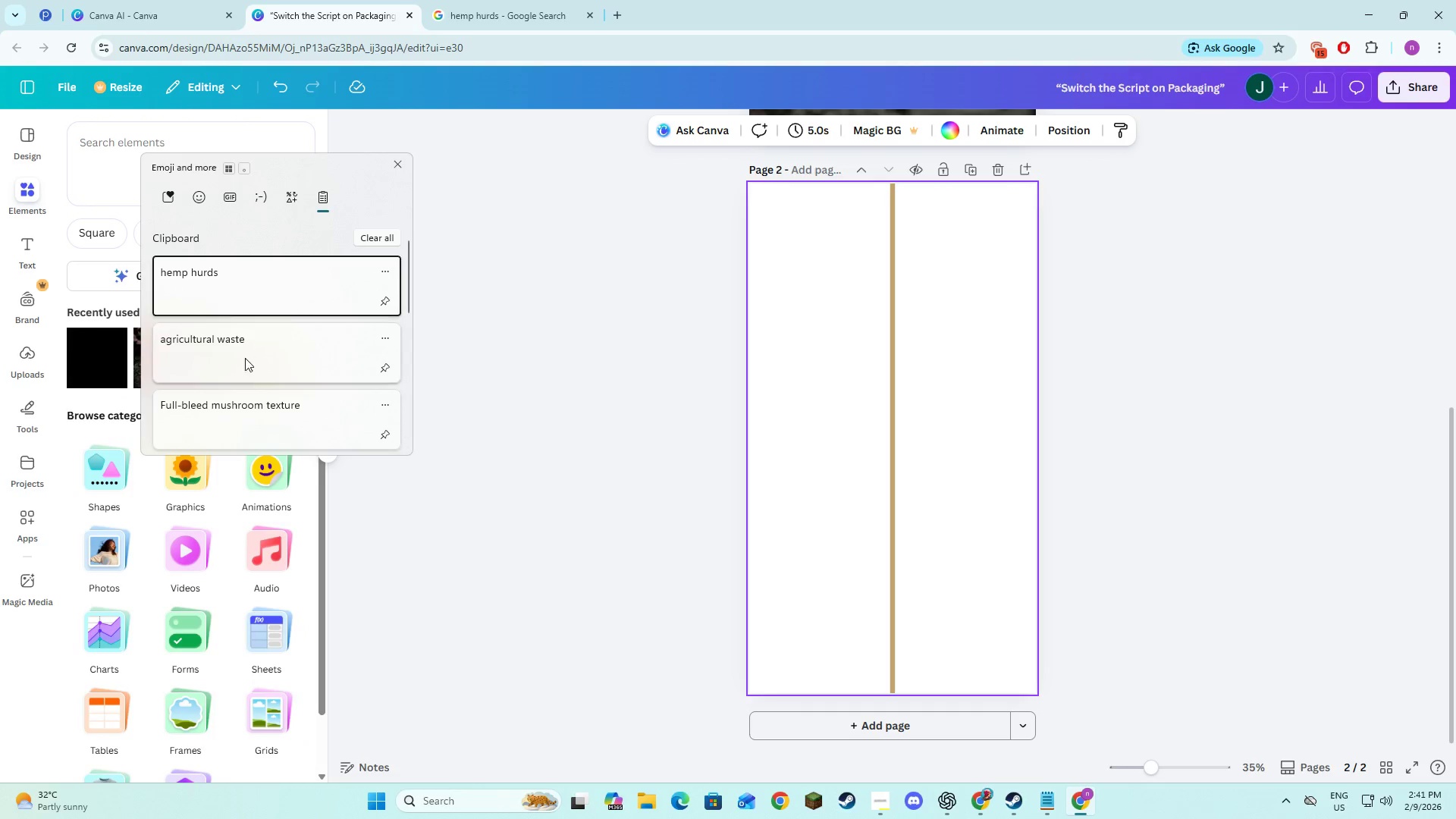 
left_click([244, 362])
 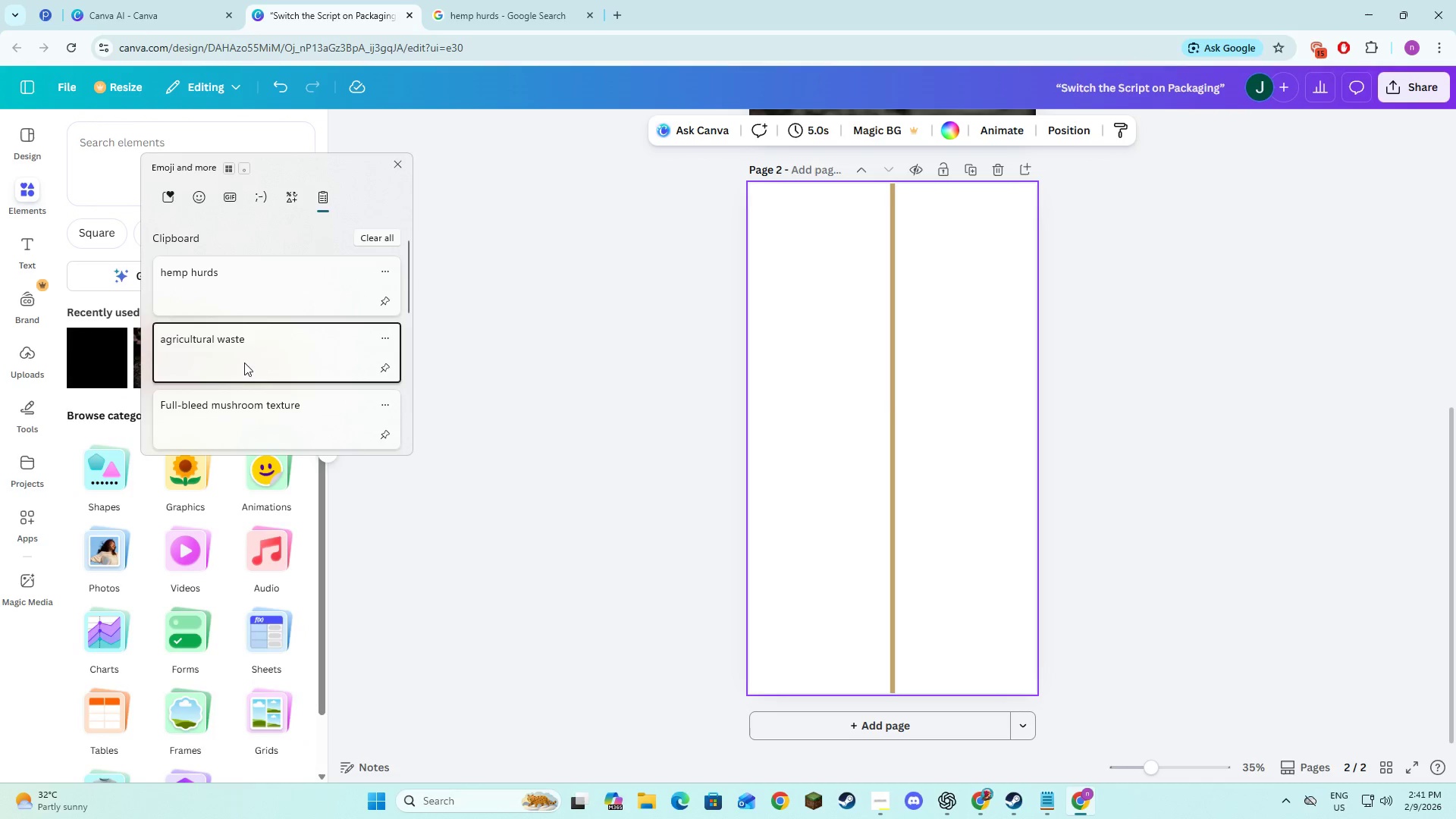 
key(Control+ControlLeft)
 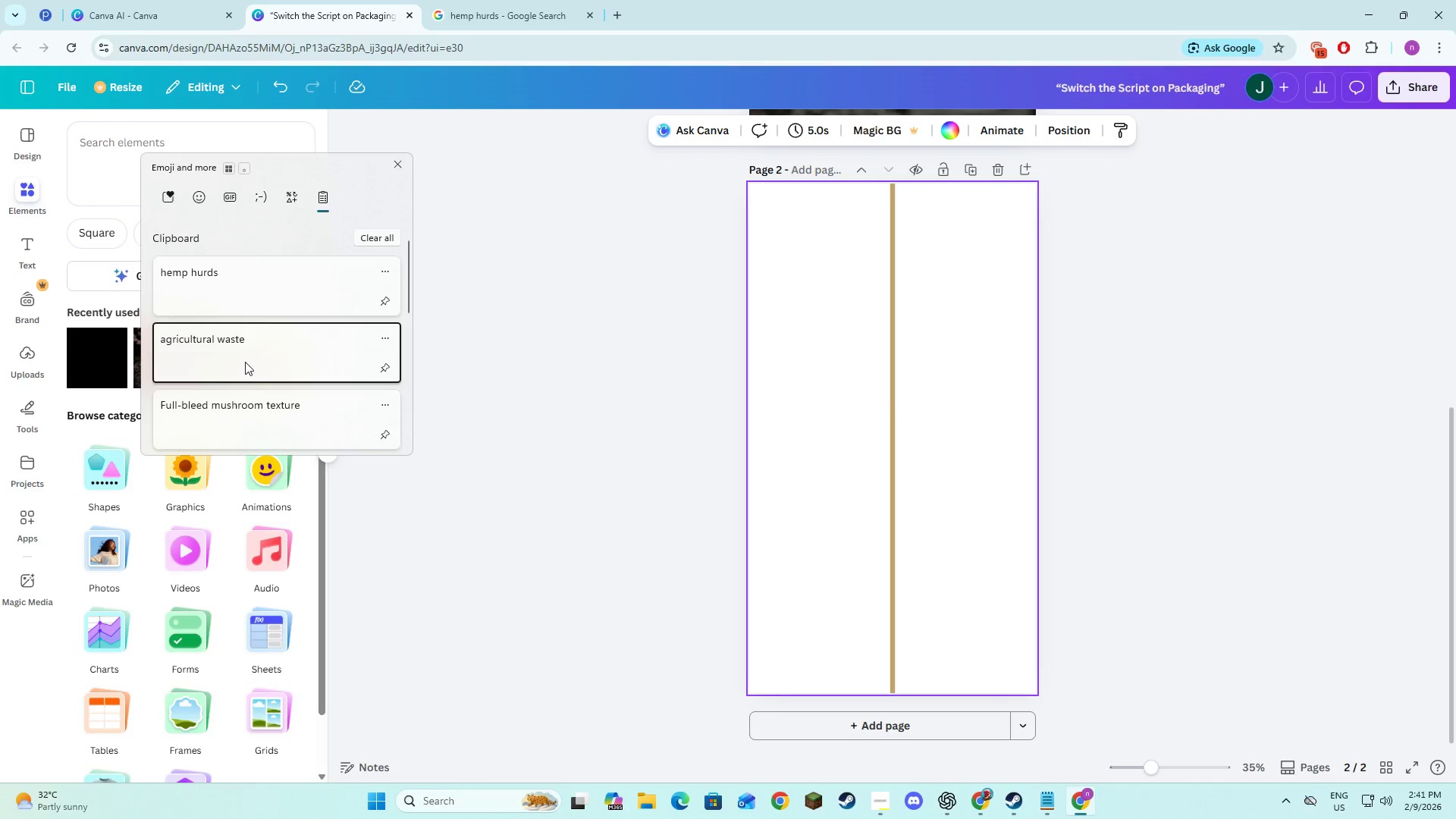 
hold_key(key=V, duration=2.78)
 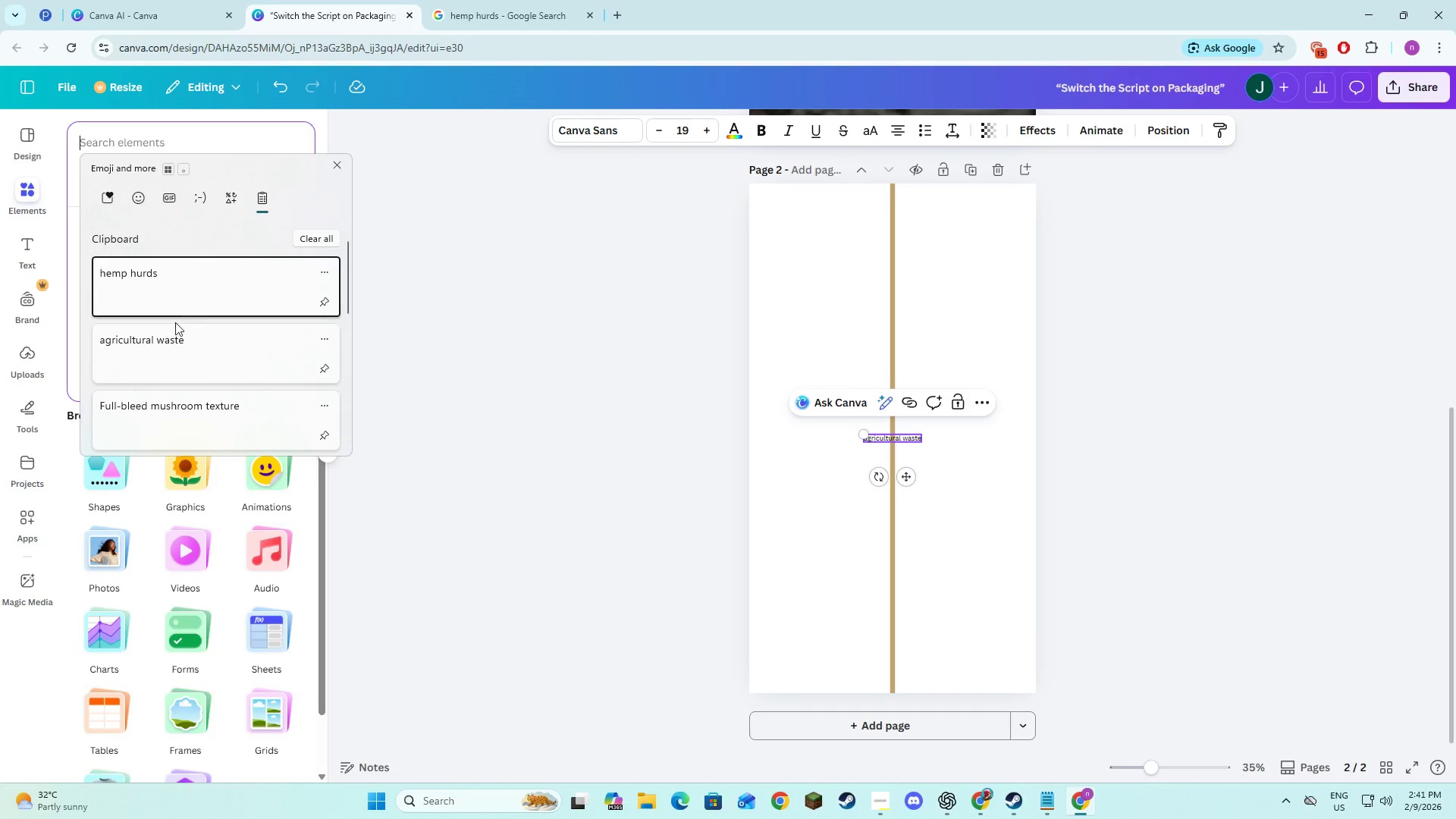 
left_click([176, 150])
 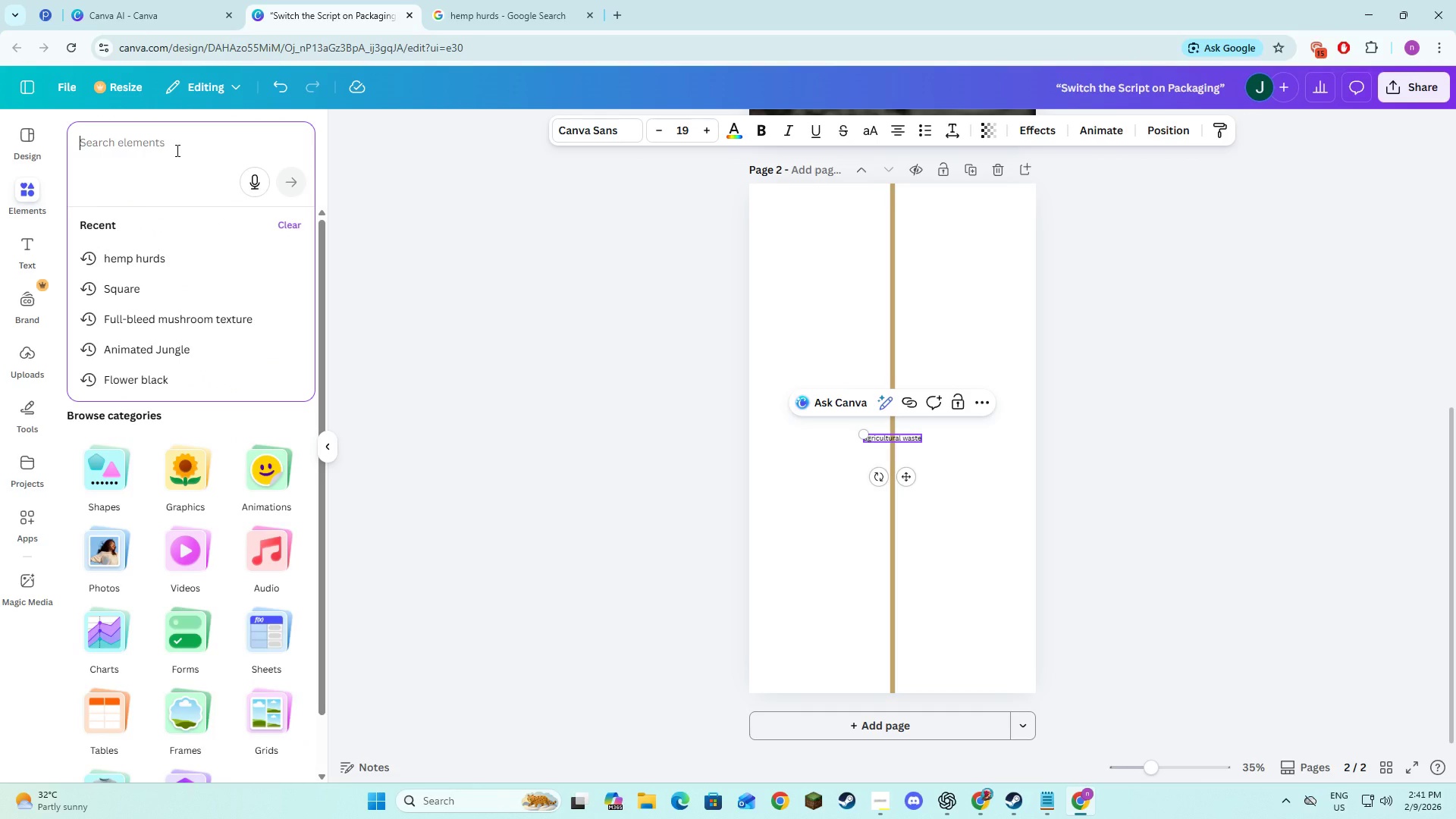 
hold_key(key=MetaLeft, duration=0.34)
 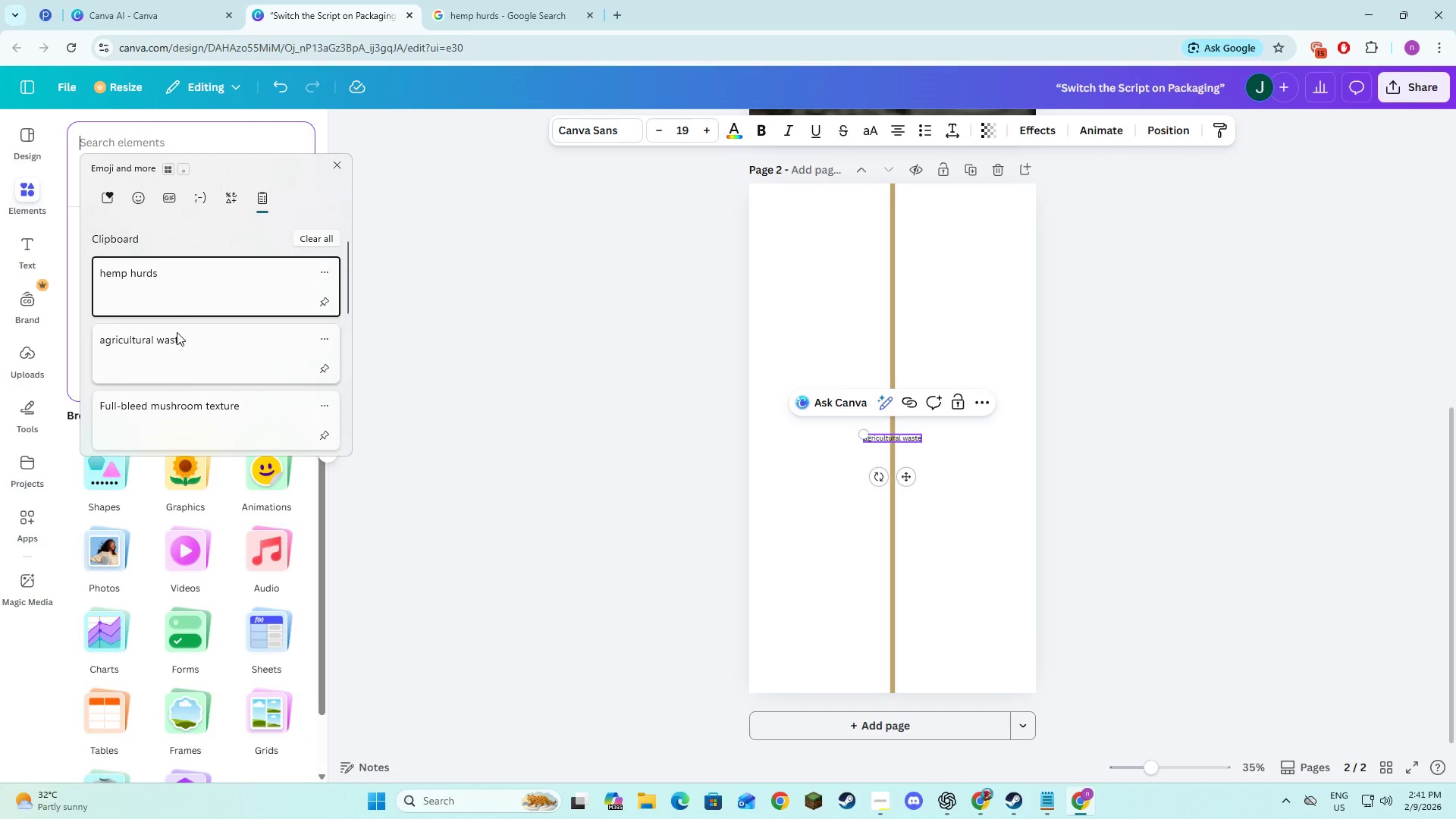 
left_click([178, 336])
 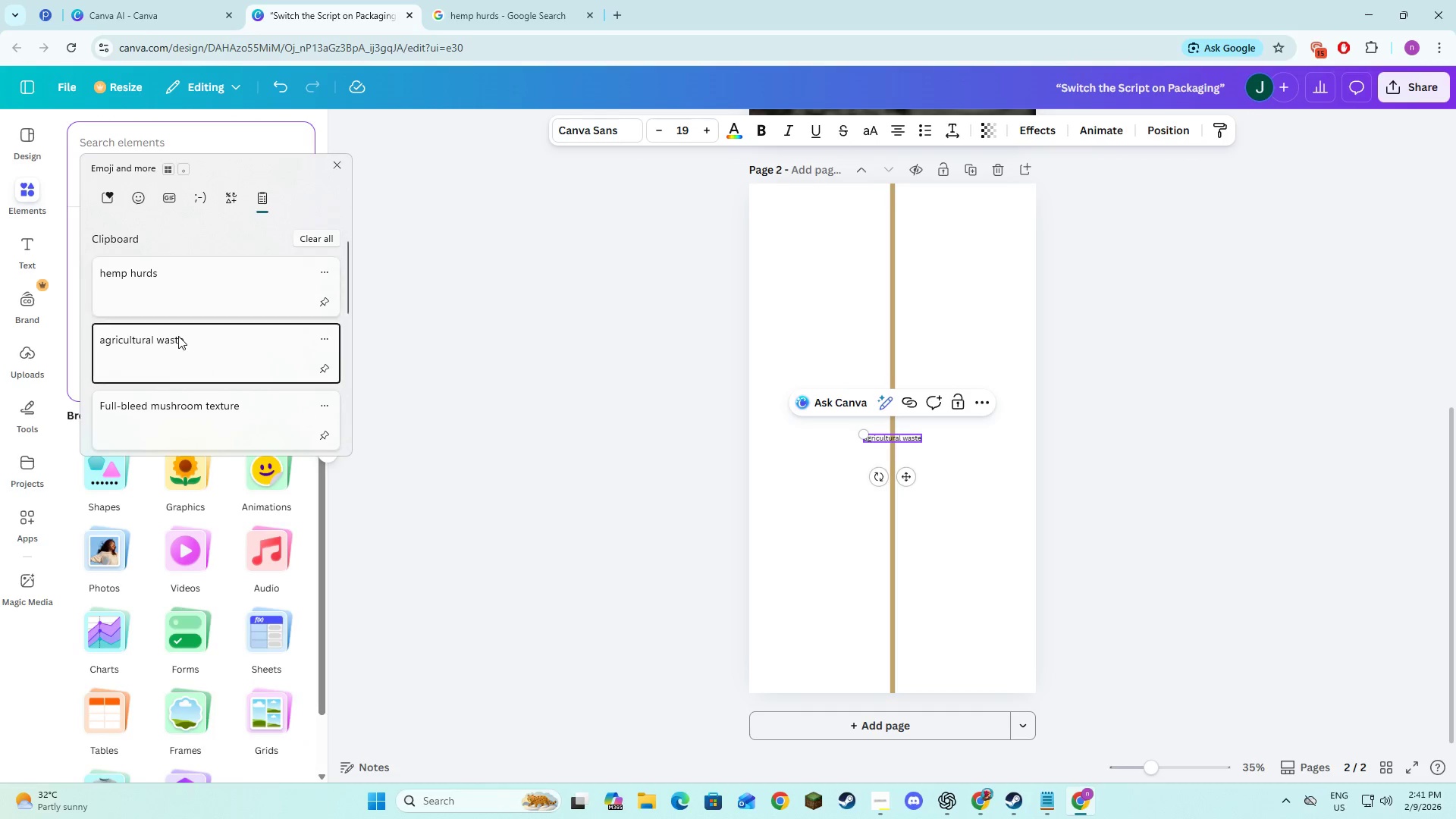 
key(Control+ControlLeft)
 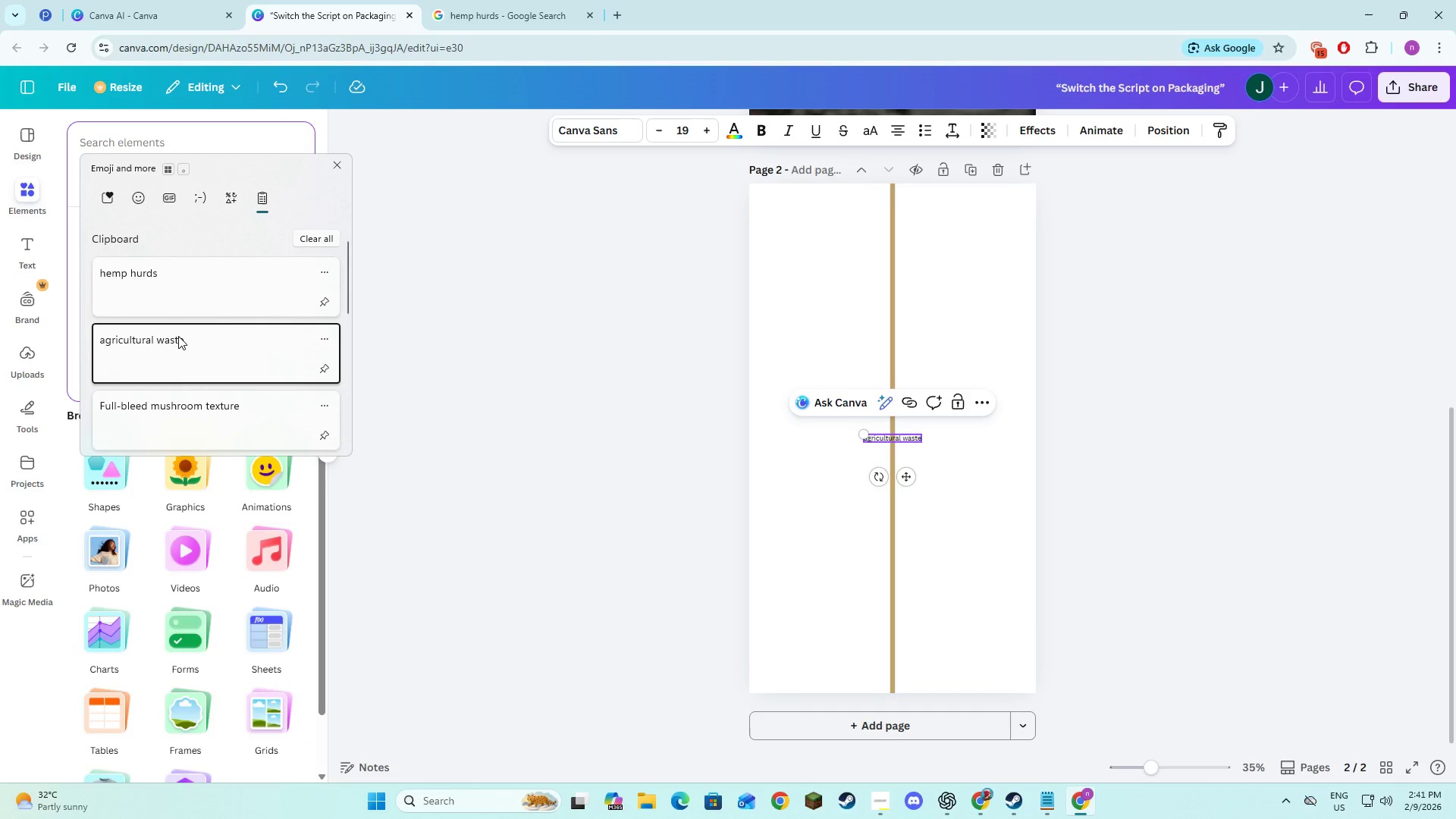 
key(NumpadEnter)
 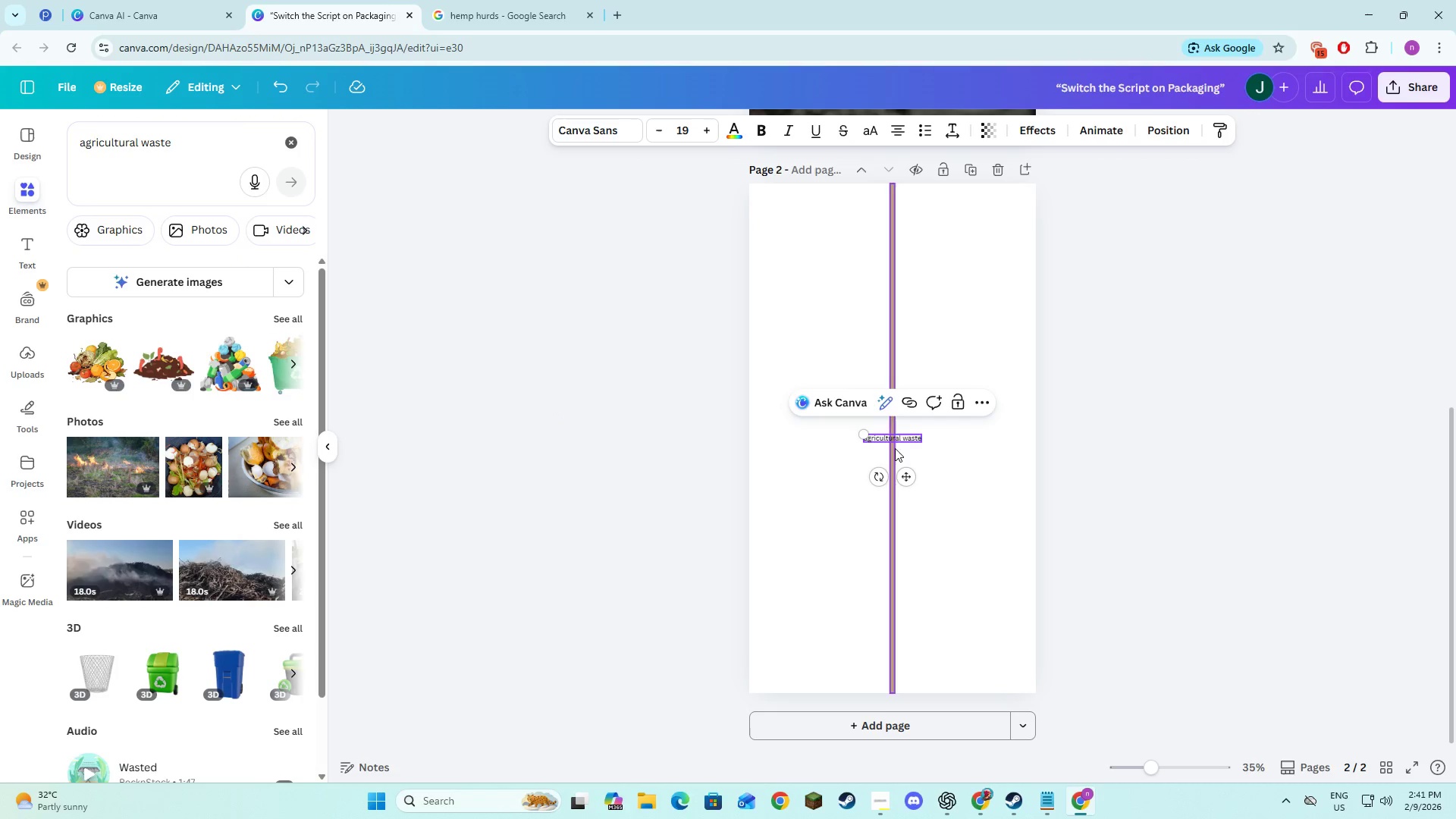 
double_click([898, 442])
 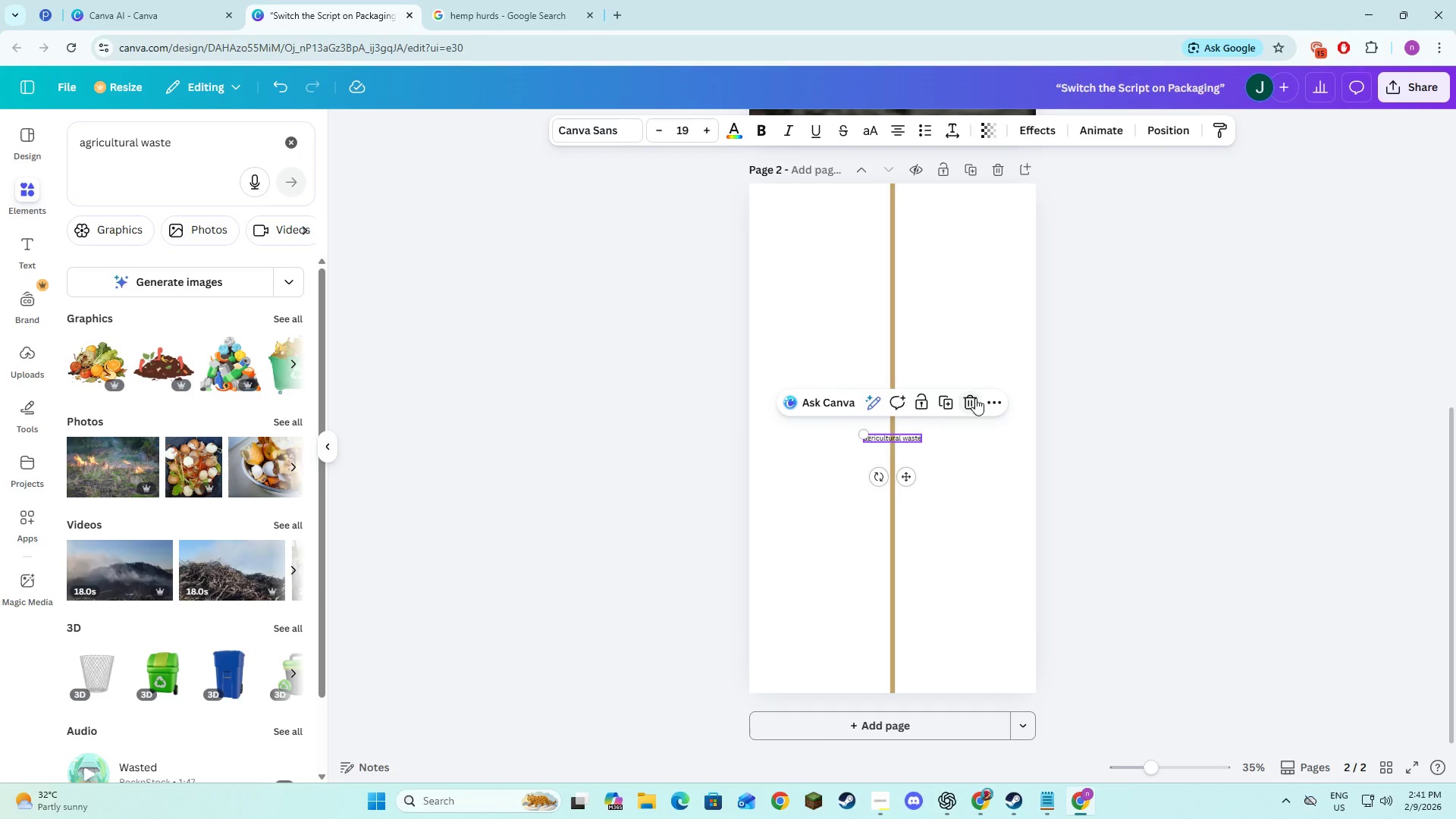 
left_click([977, 397])
 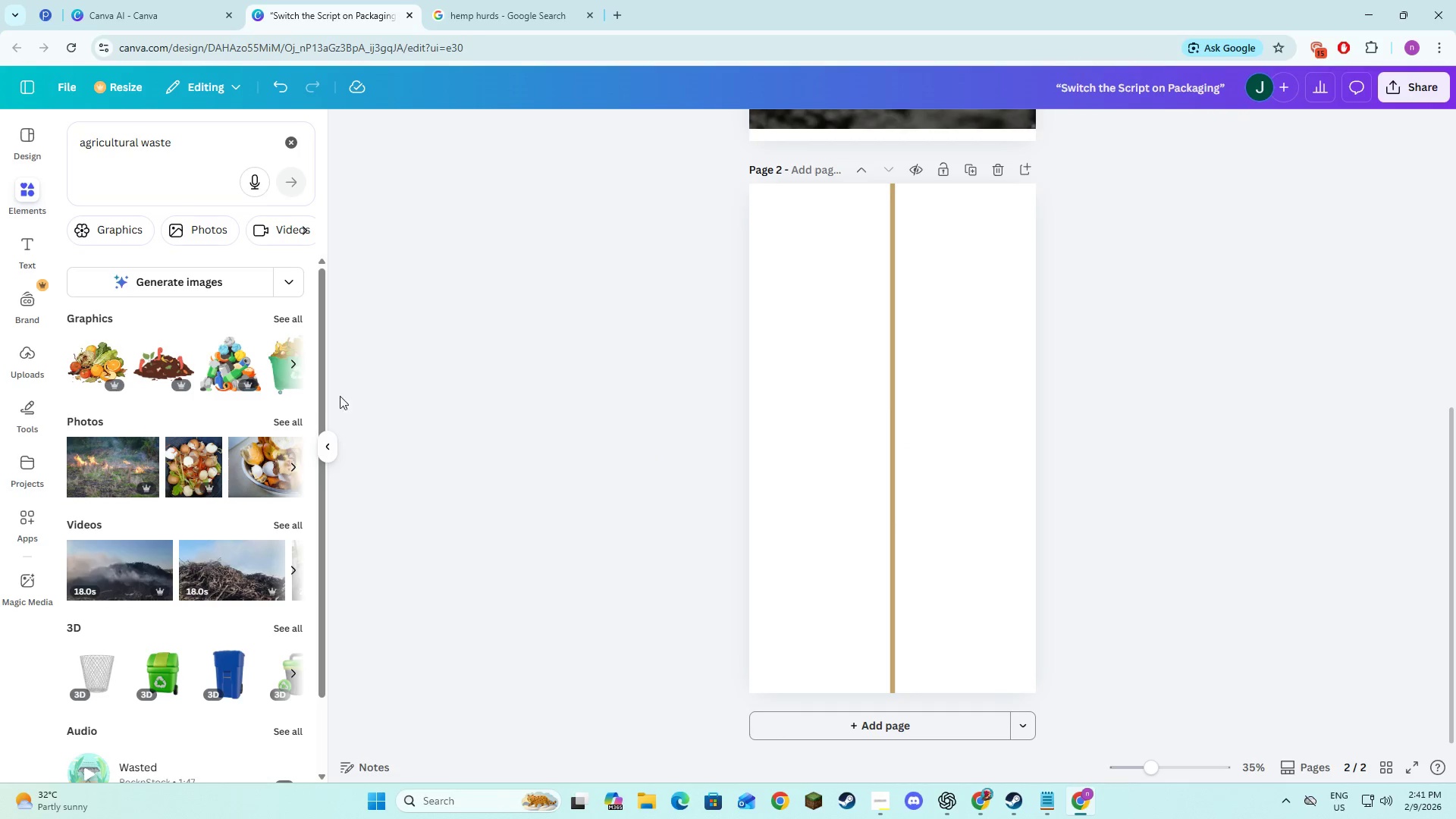 
left_click([304, 419])
 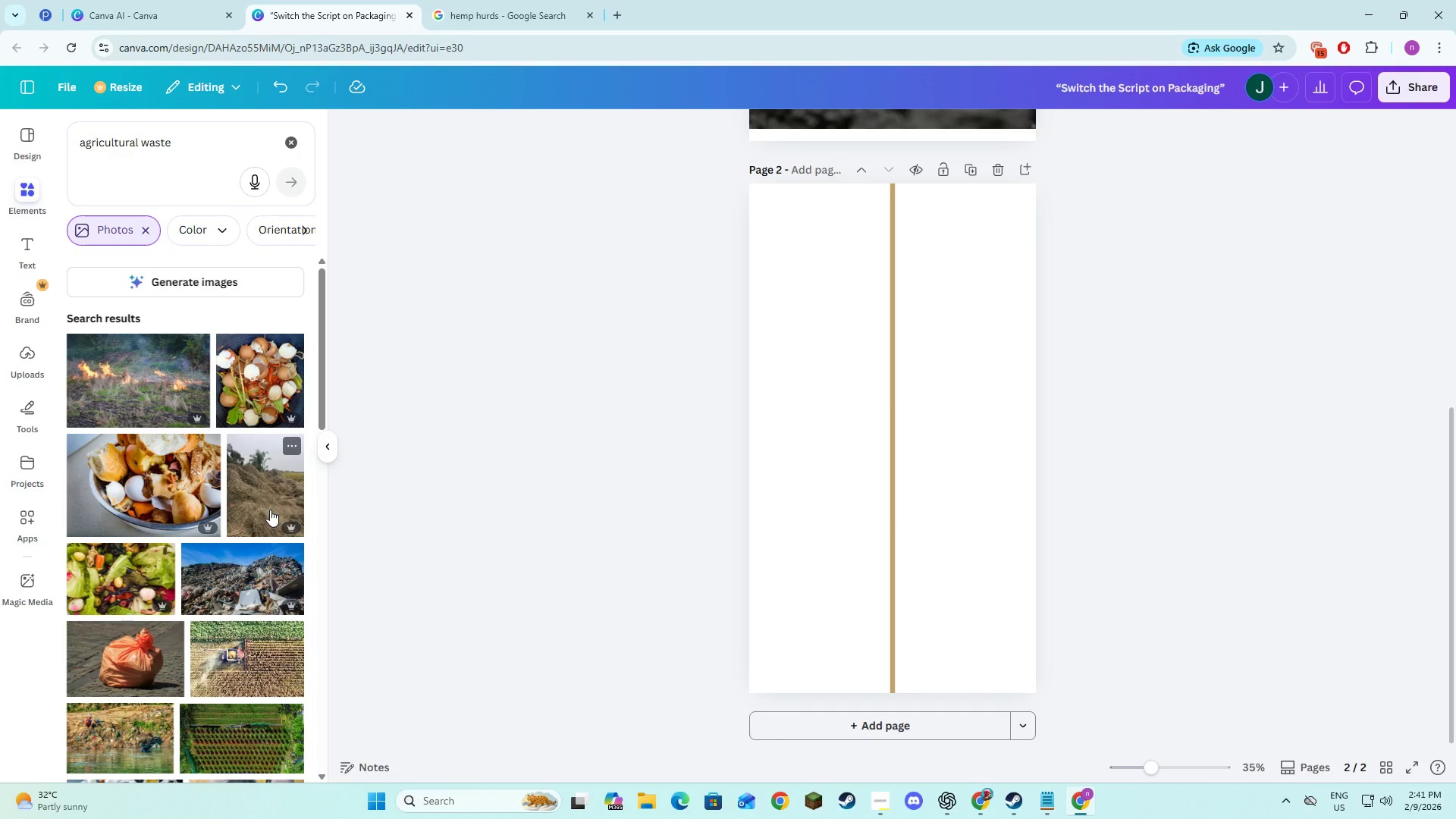 
scroll: coordinate [240, 570], scroll_direction: down, amount: 2.0
 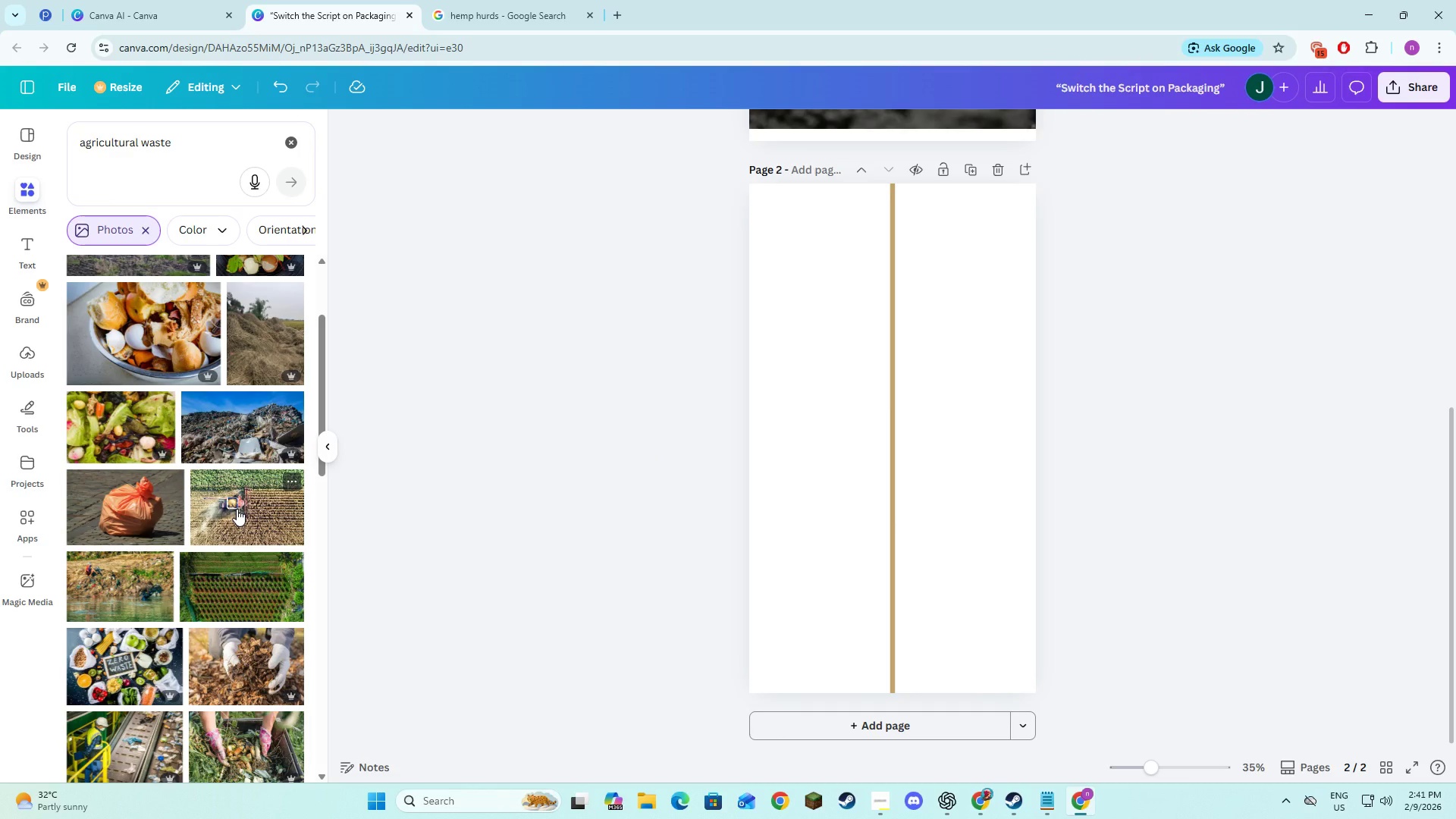 
left_click([237, 509])
 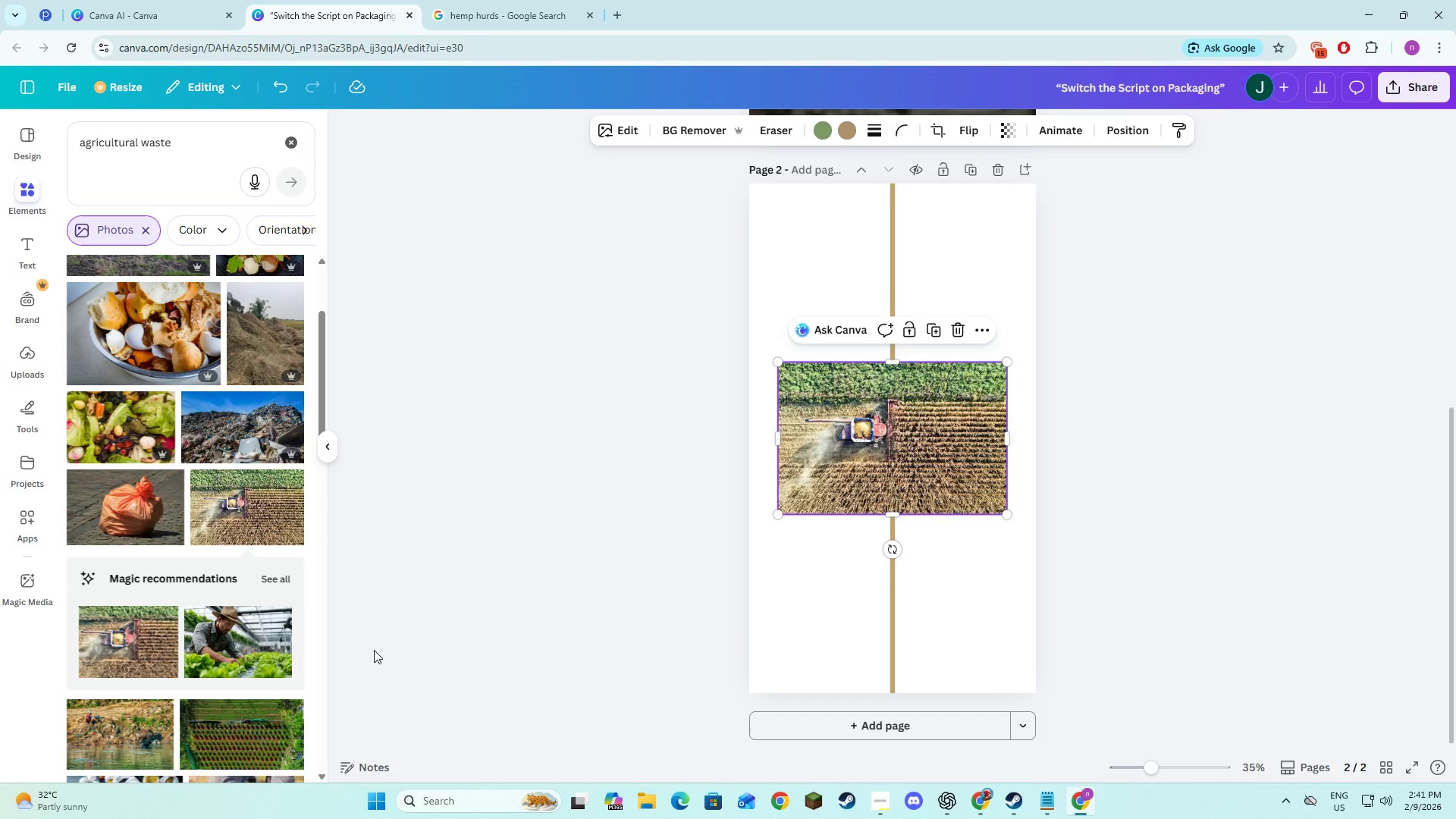 
scroll: coordinate [212, 639], scroll_direction: down, amount: 4.0
 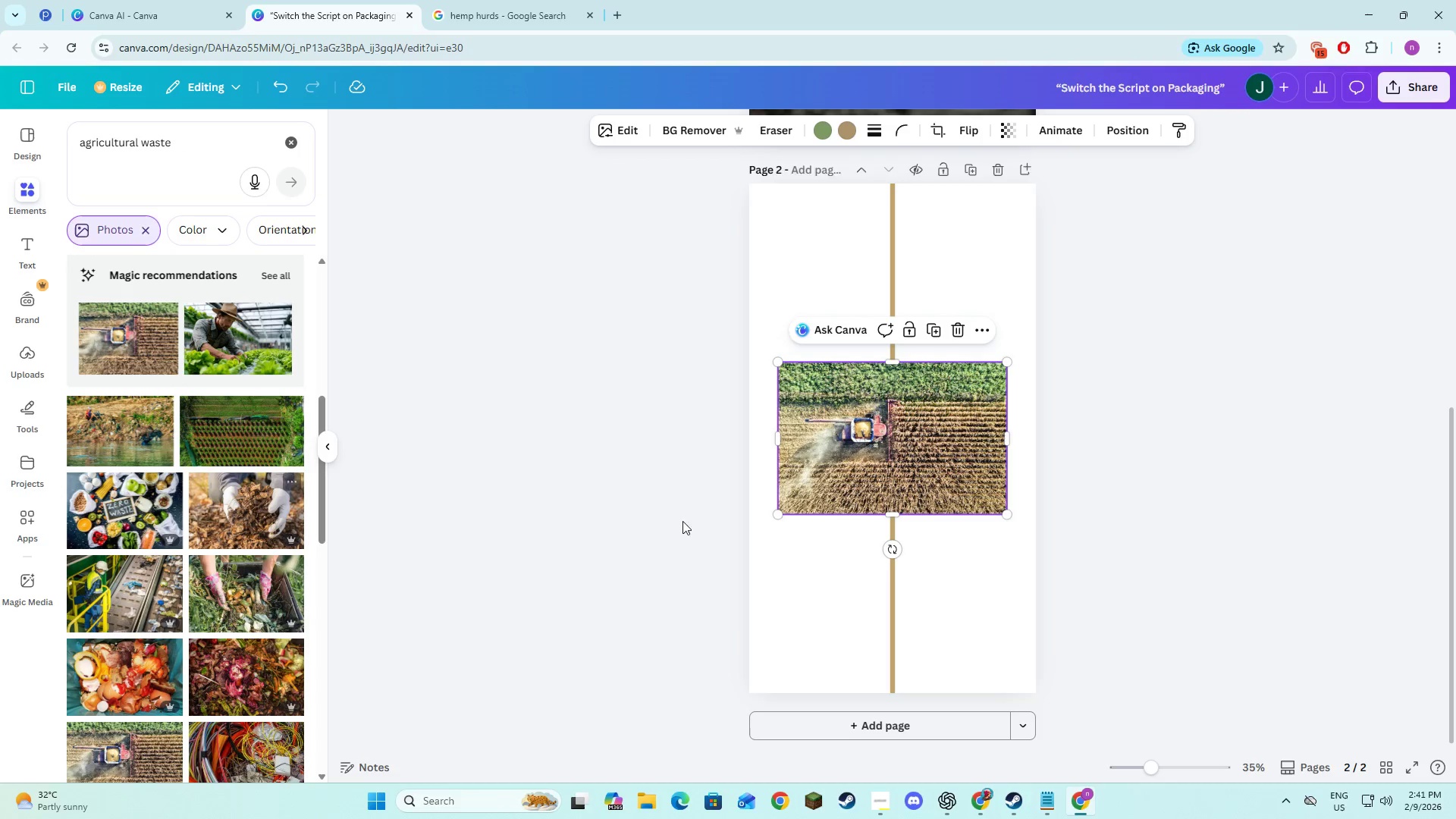 
left_click([864, 482])
 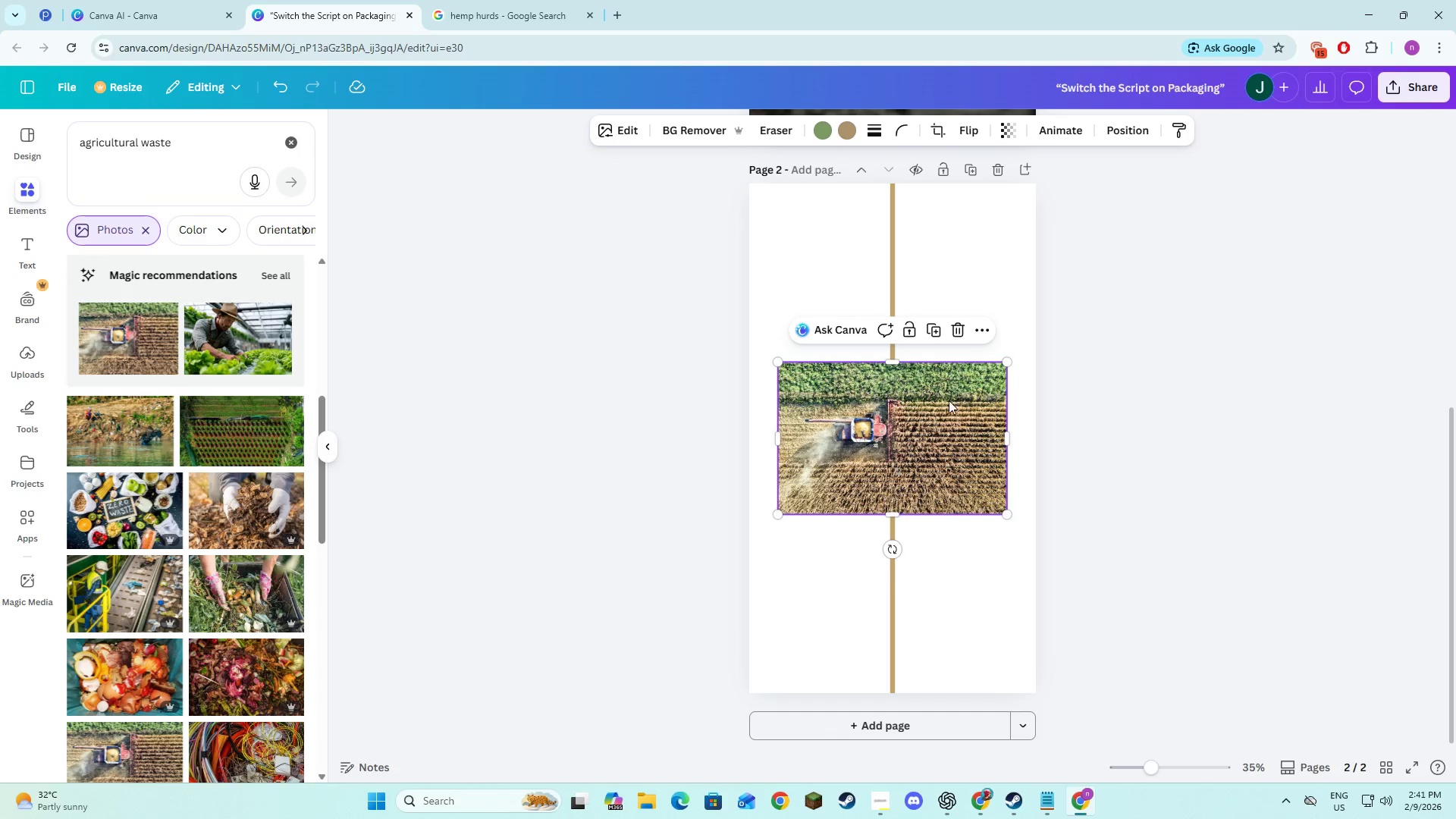 
left_click([956, 328])
 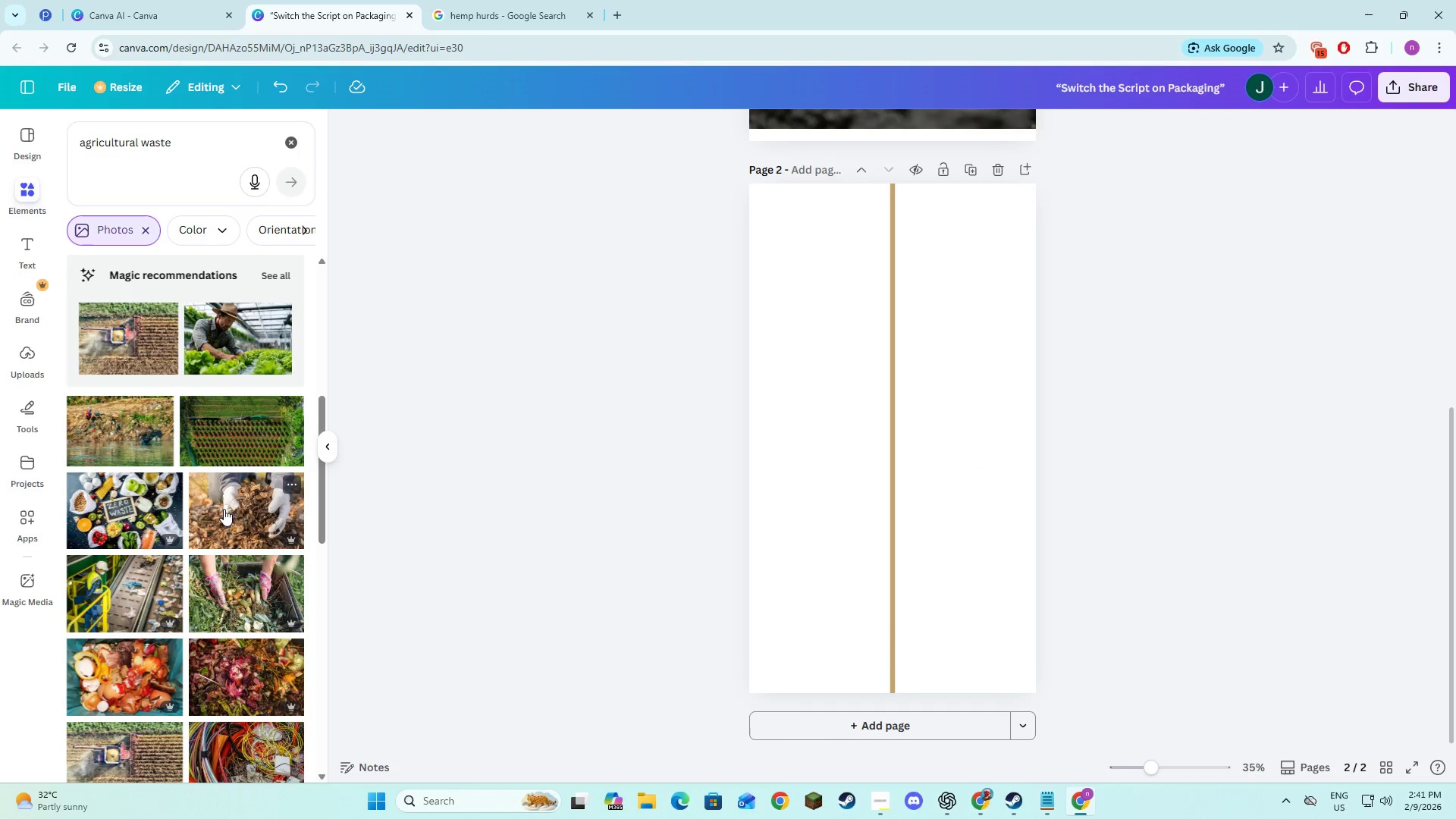 
left_click([224, 510])
 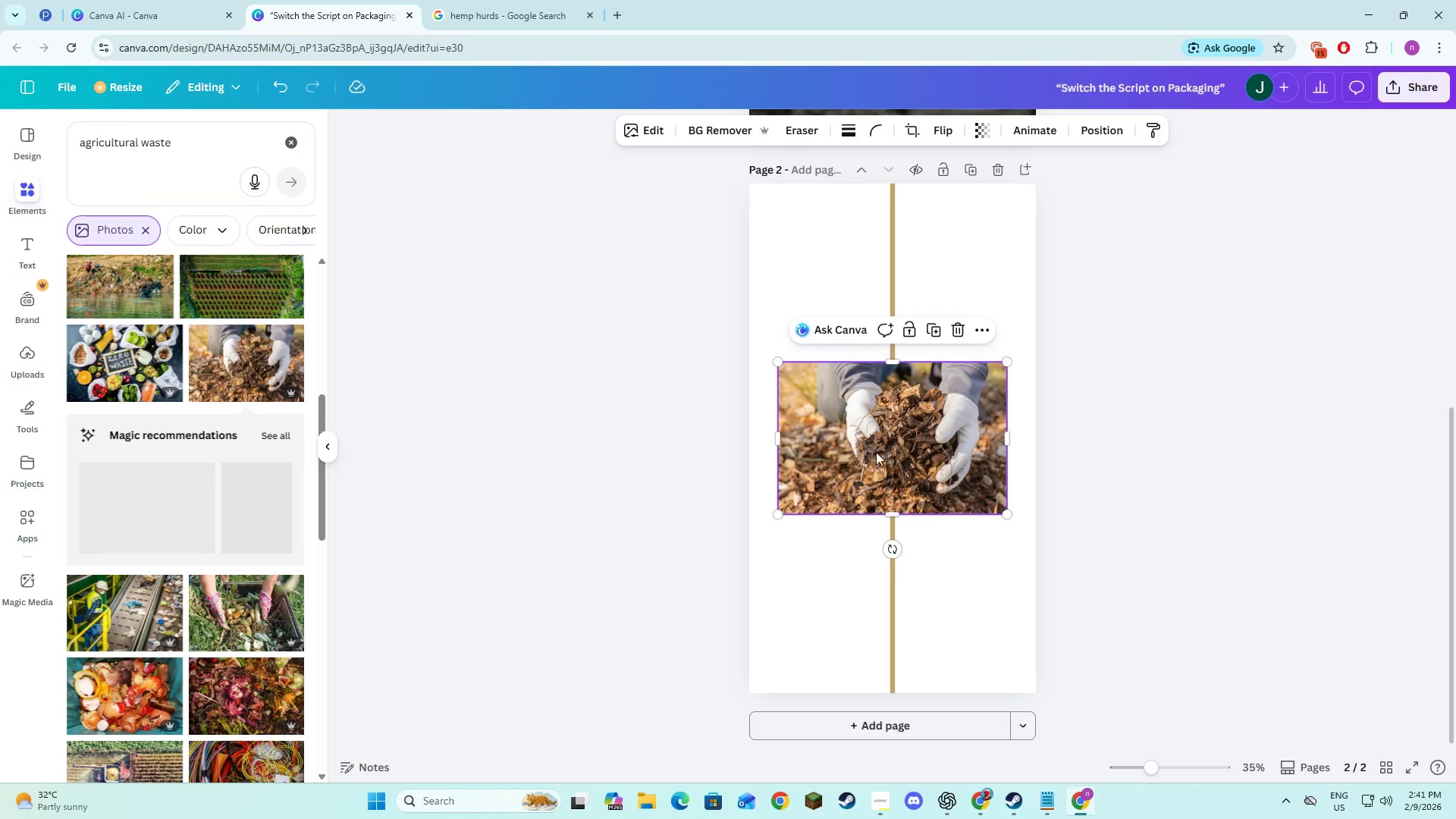 
left_click_drag(start_coordinate=[885, 424], to_coordinate=[767, 240])
 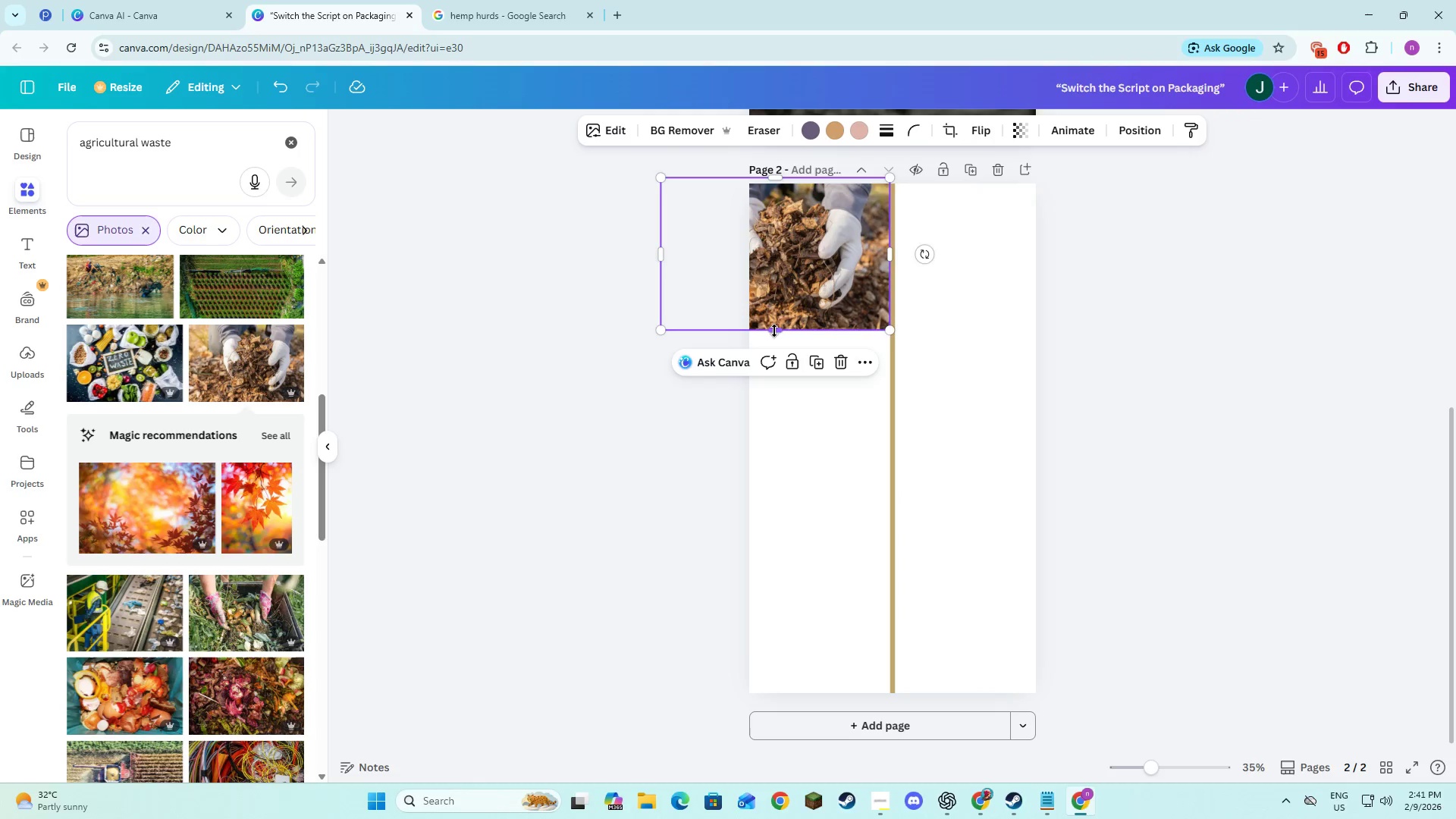 
left_click_drag(start_coordinate=[774, 331], to_coordinate=[764, 695])
 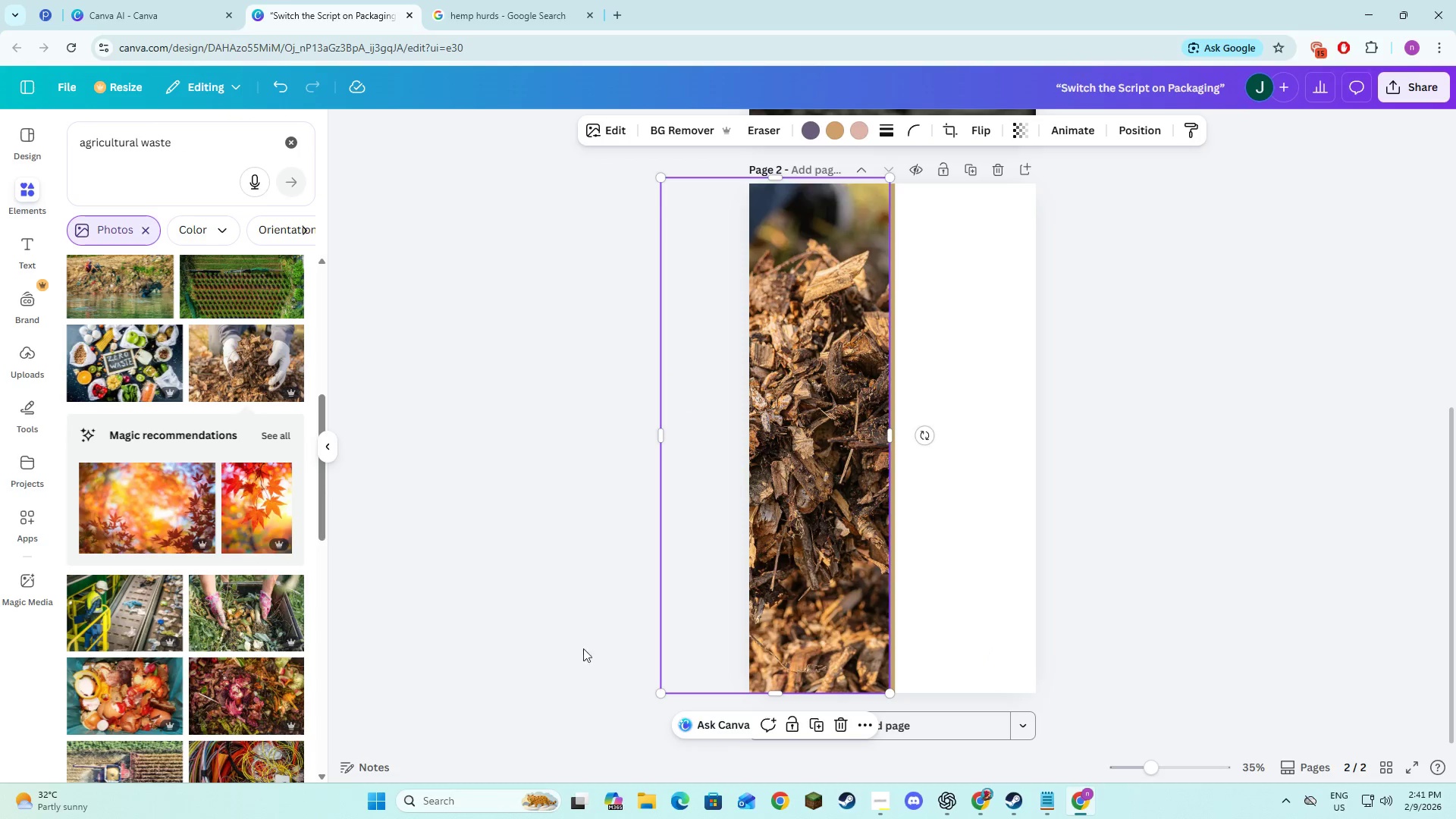 
left_click([567, 628])
 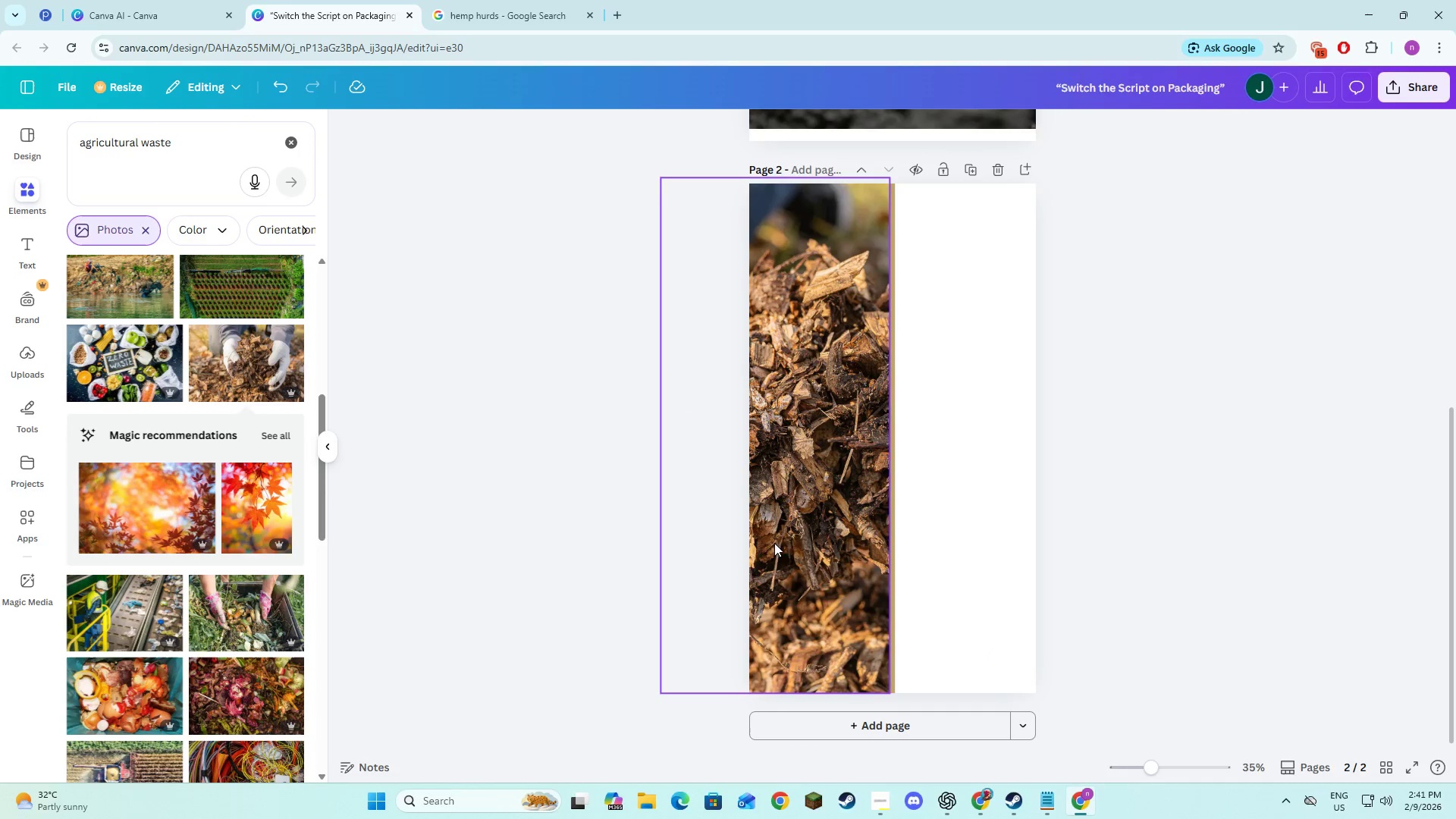 
double_click([807, 531])
 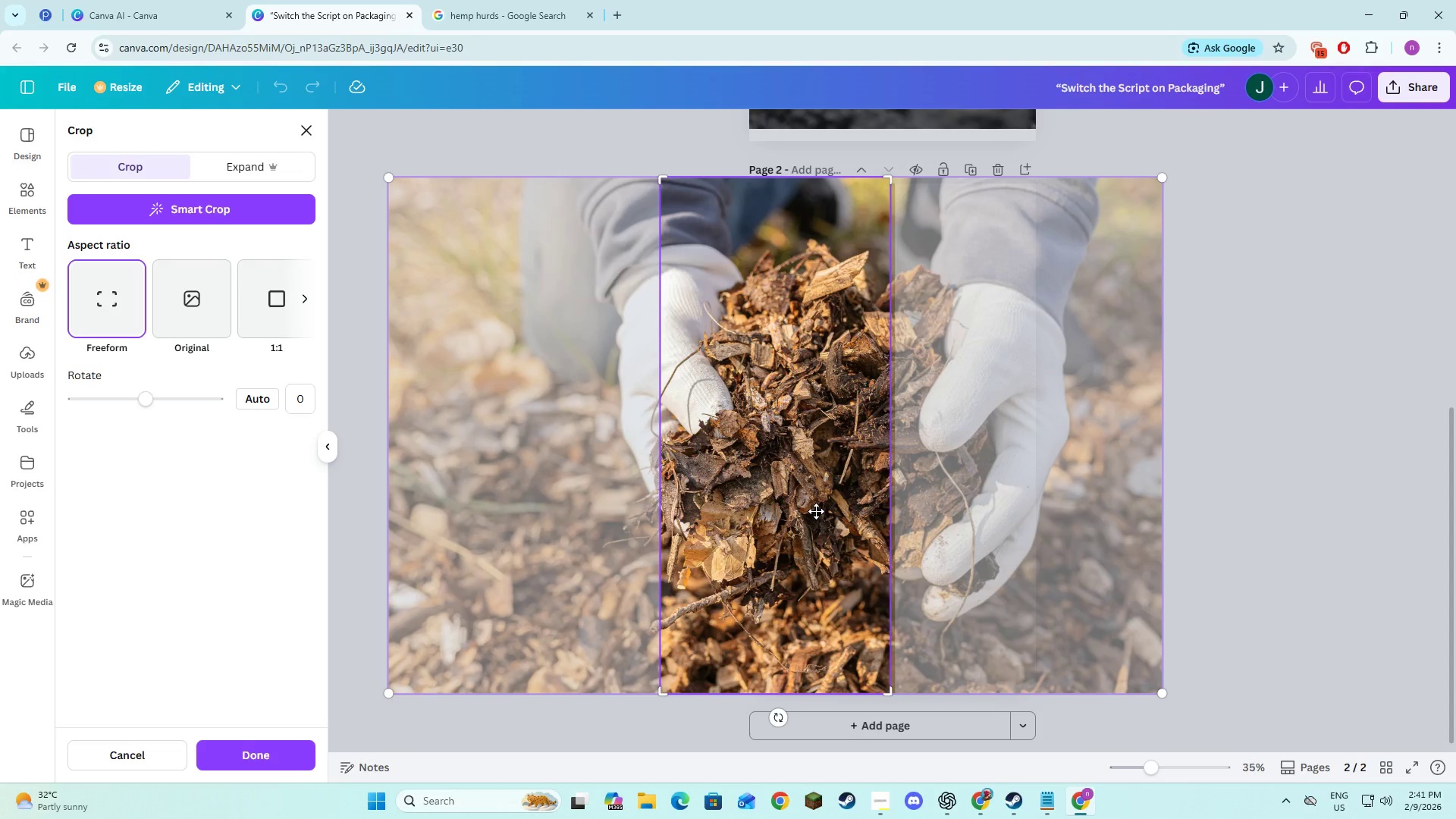 
left_click_drag(start_coordinate=[810, 497], to_coordinate=[861, 549])
 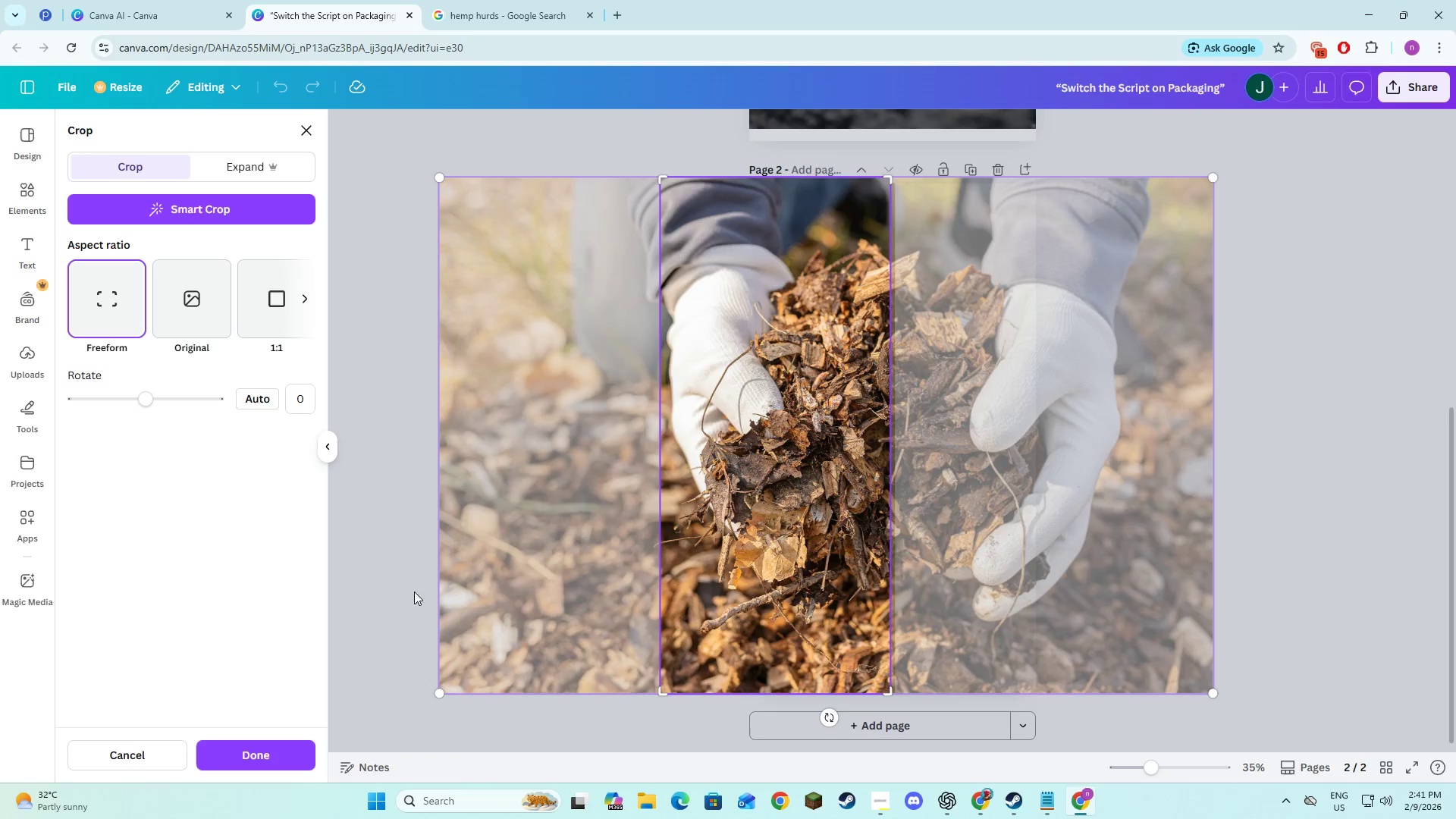 
left_click([388, 584])
 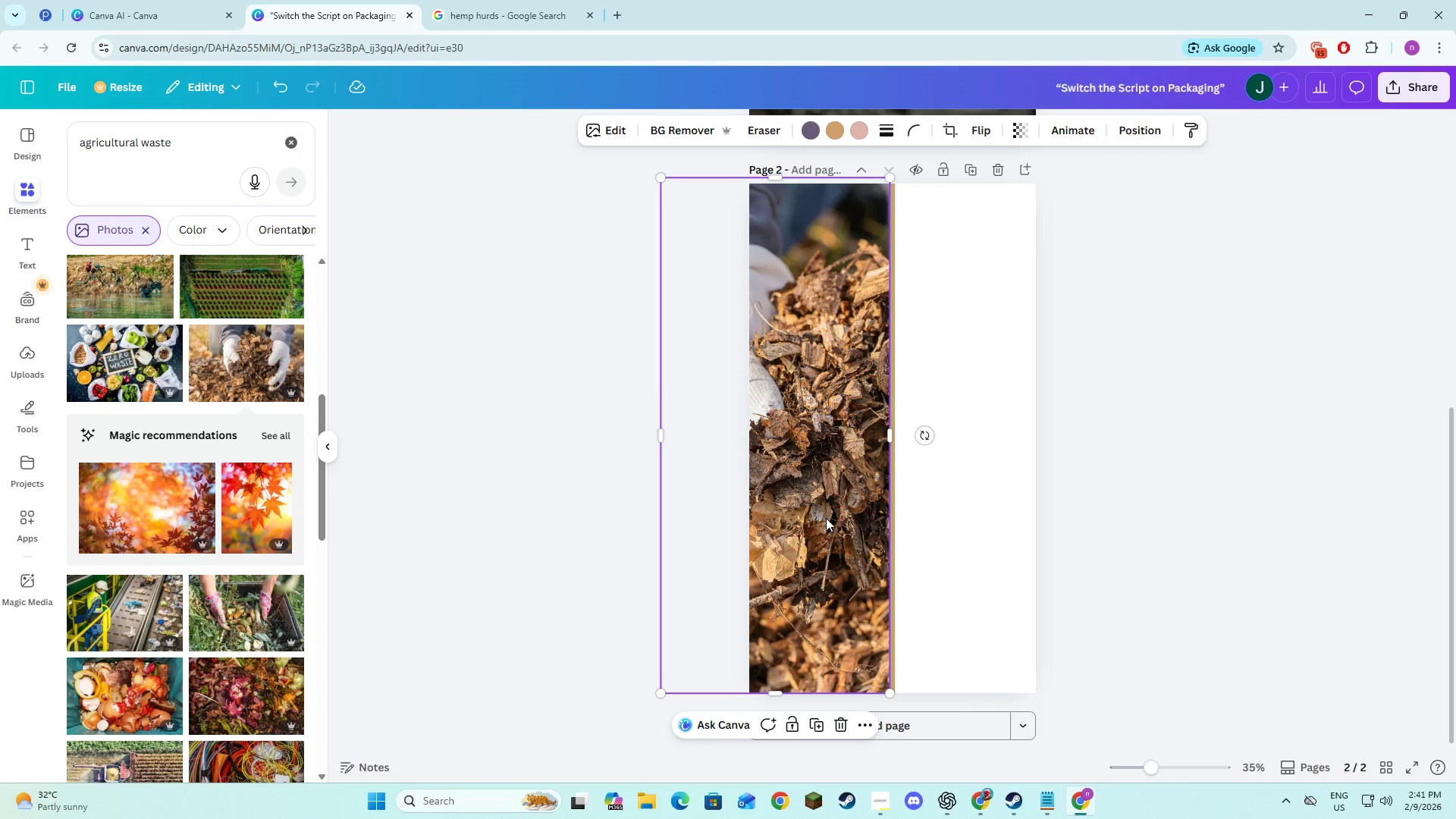 
left_click([726, 526])
 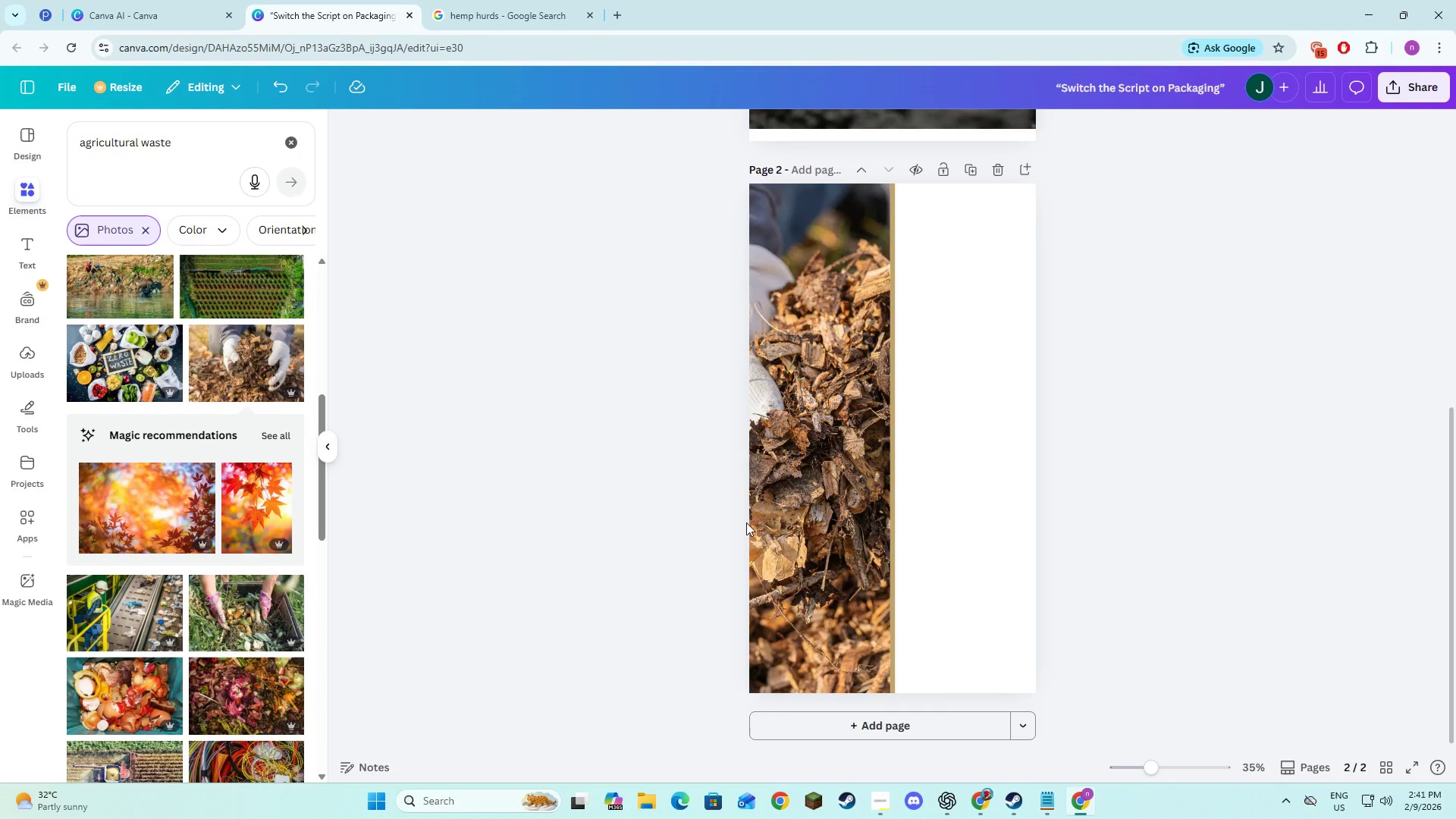 
left_click([771, 522])
 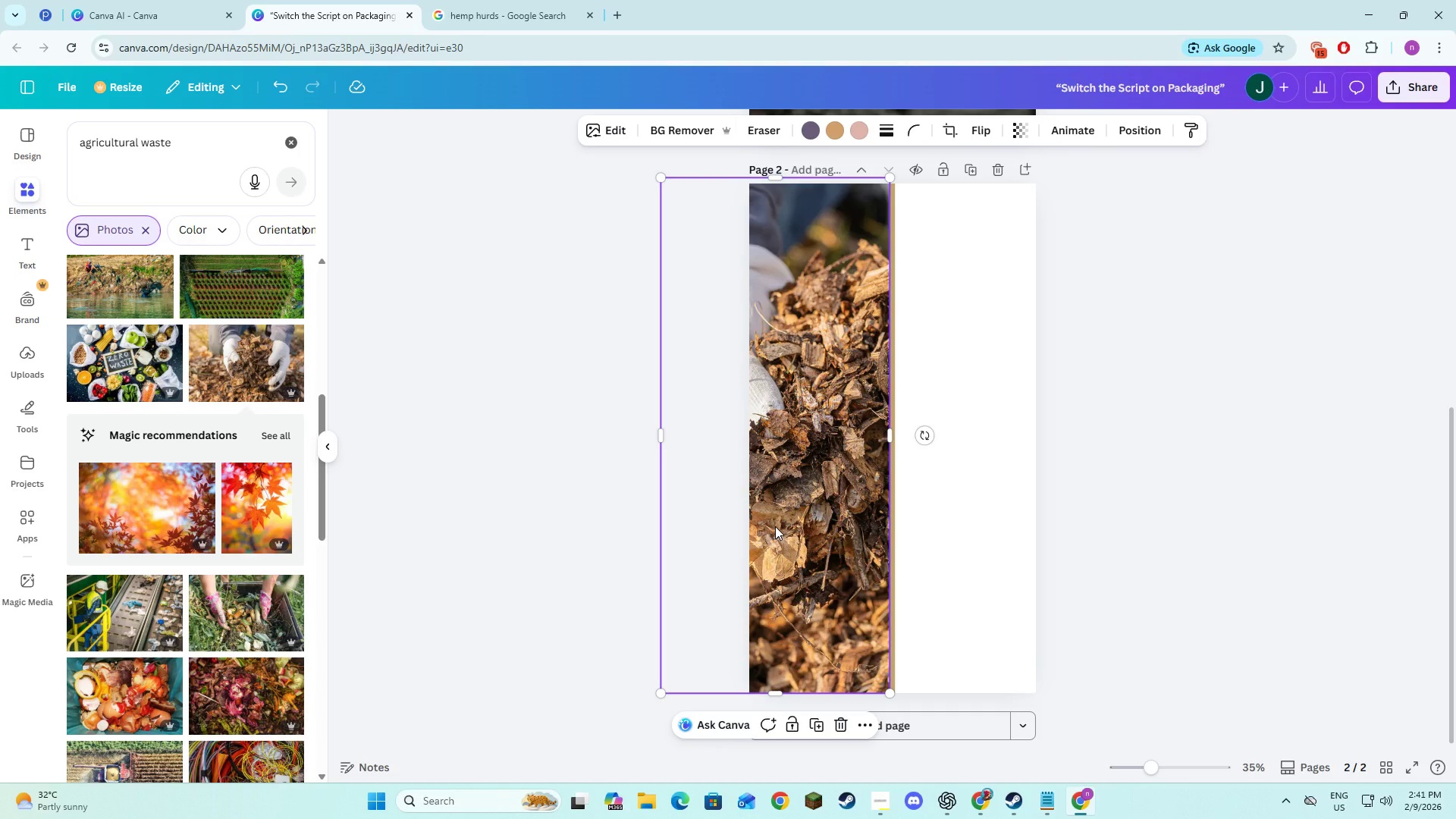 
double_click([775, 526])
 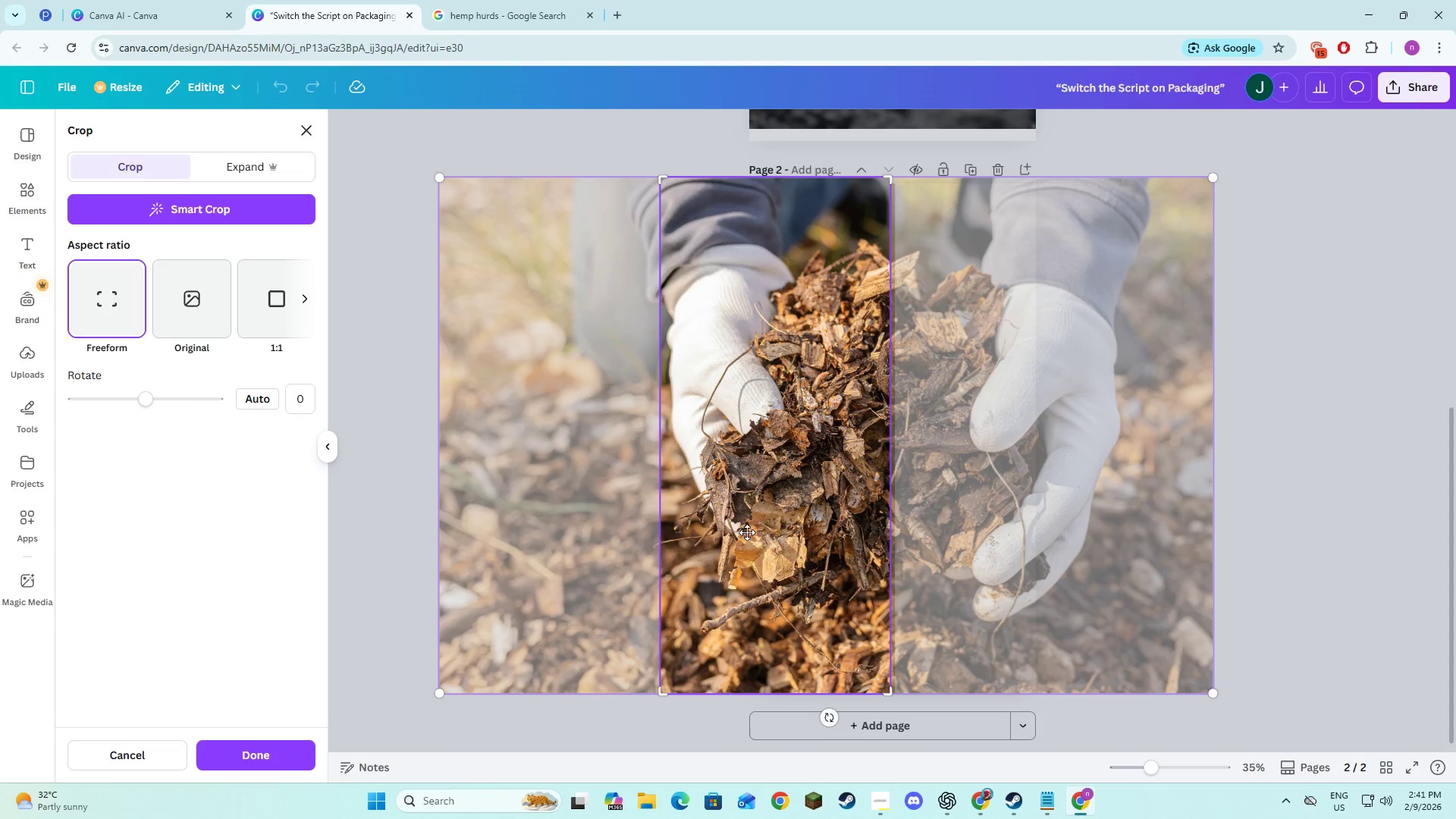 
left_click_drag(start_coordinate=[749, 523], to_coordinate=[808, 538])
 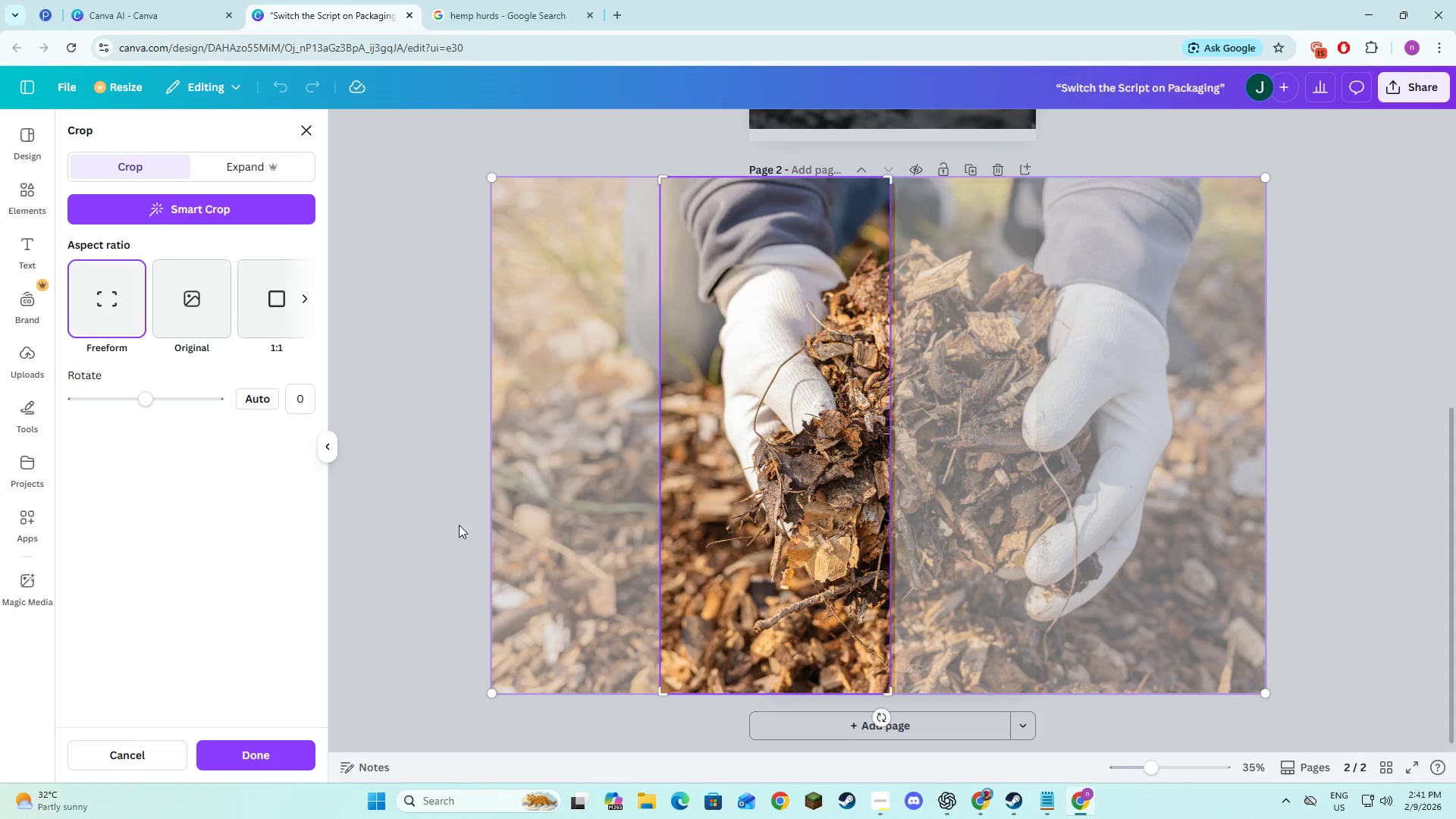 
left_click([440, 513])
 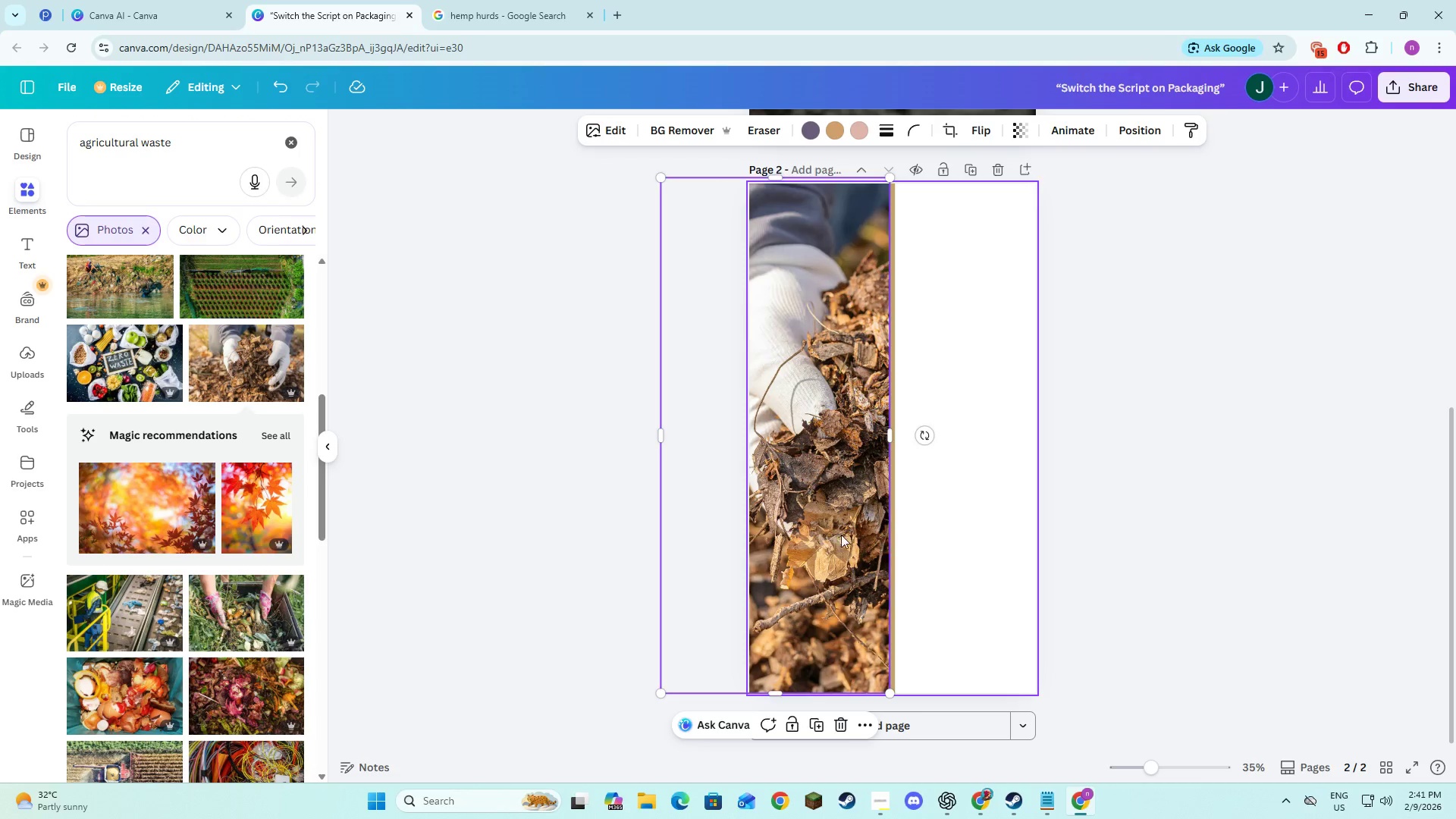 
double_click([833, 534])
 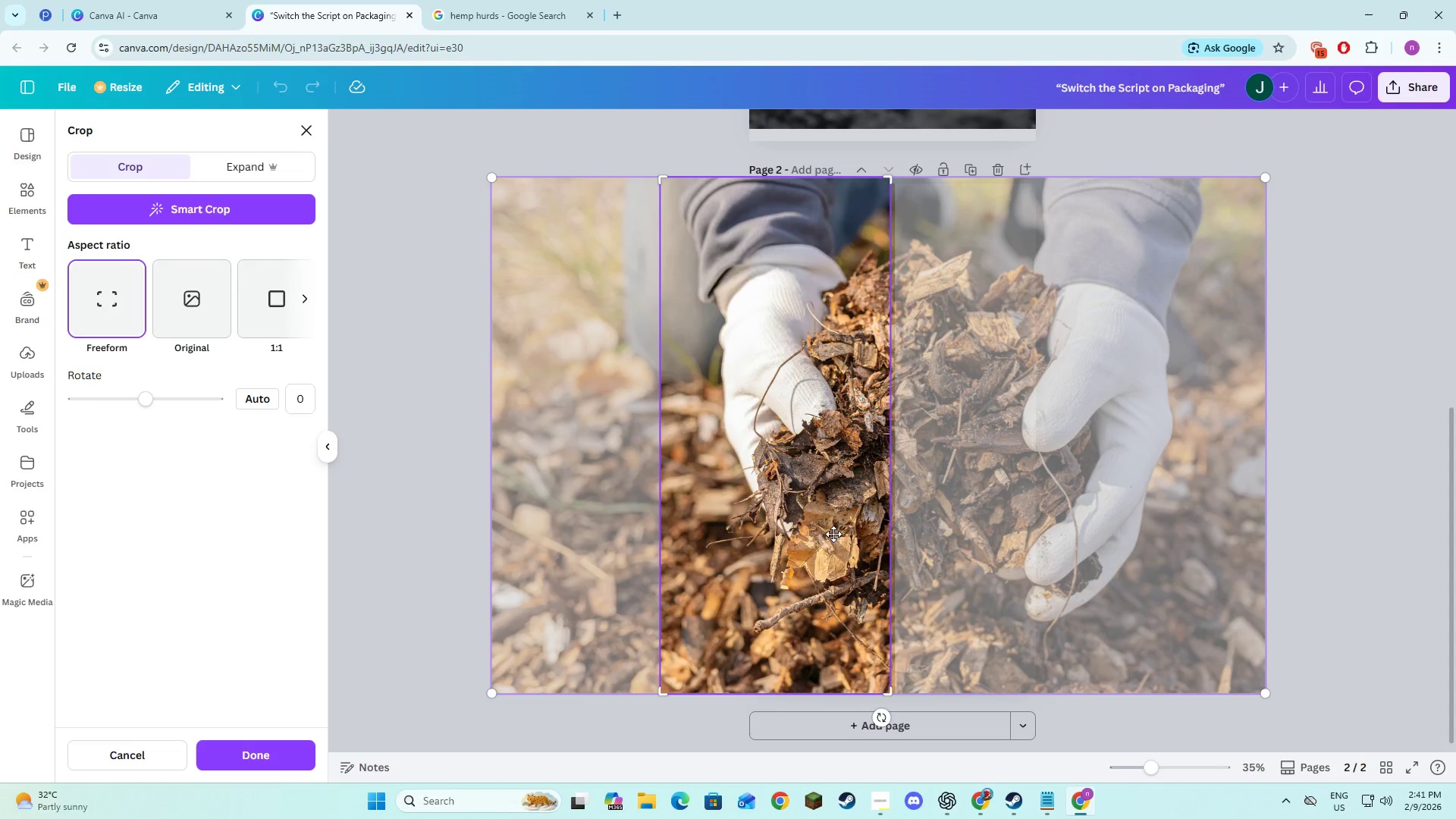 
left_click_drag(start_coordinate=[833, 534], to_coordinate=[679, 535])
 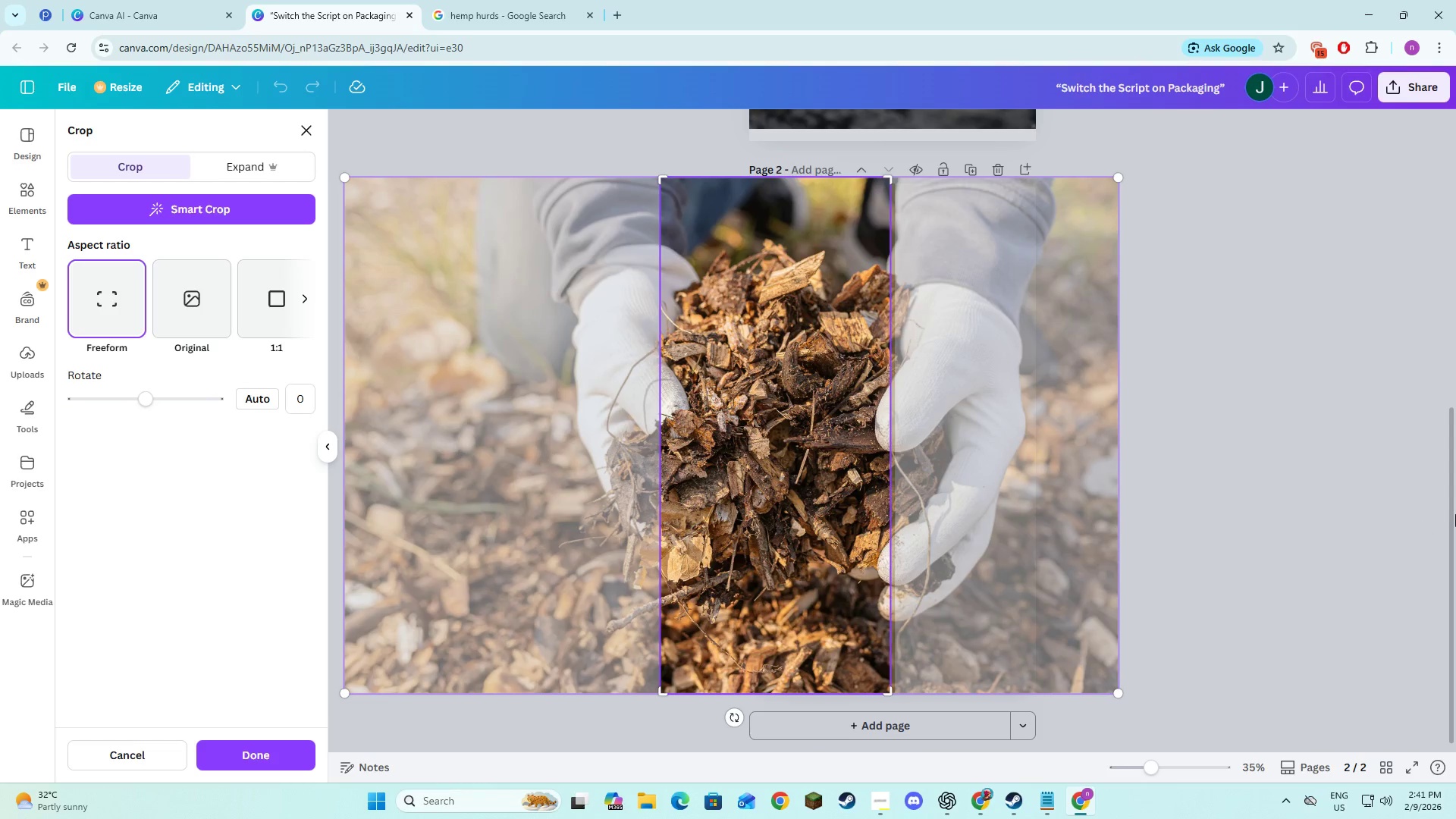 
left_click_drag(start_coordinate=[1455, 514], to_coordinate=[1450, 513])
 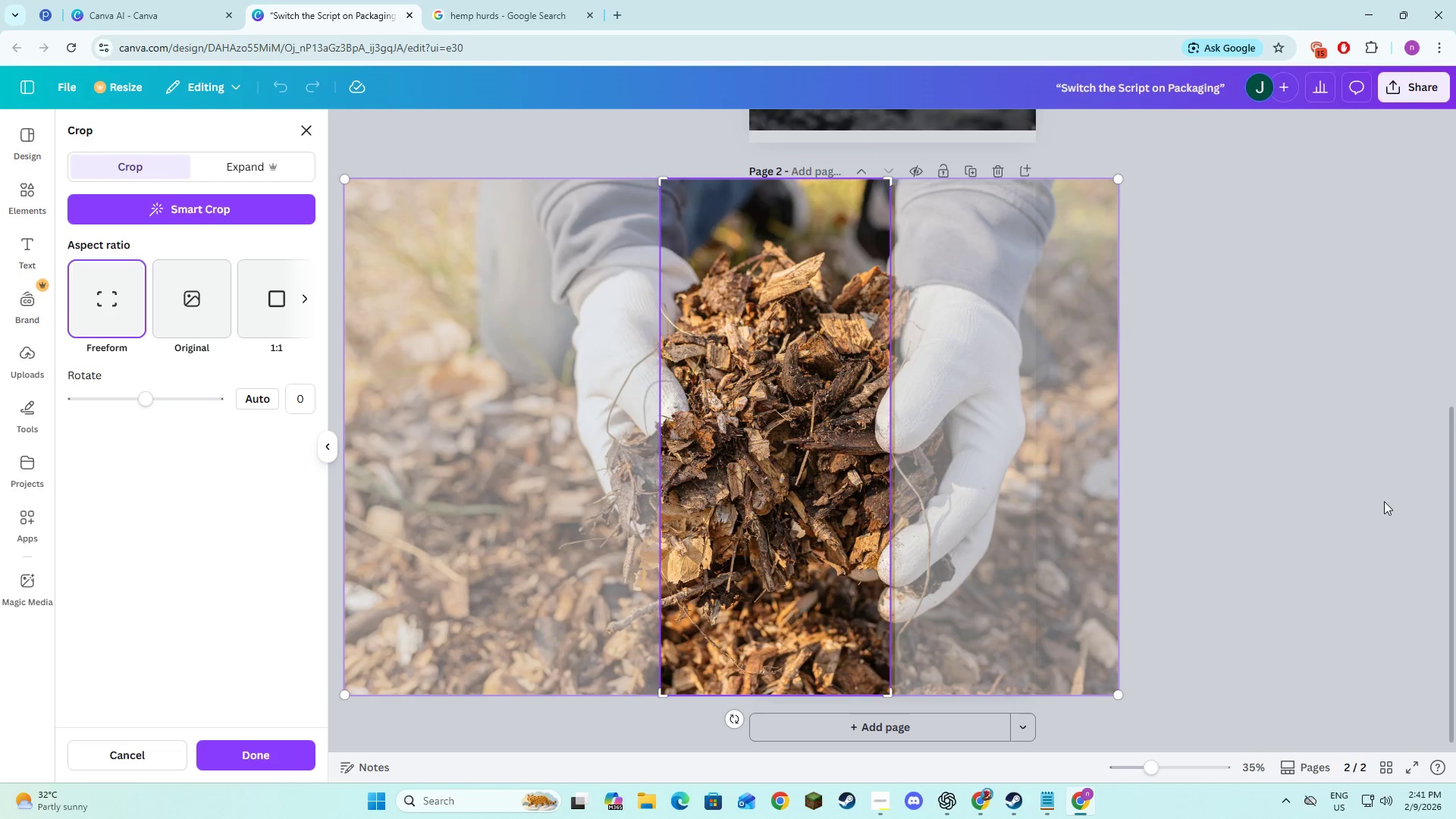 
left_click([1384, 505])
 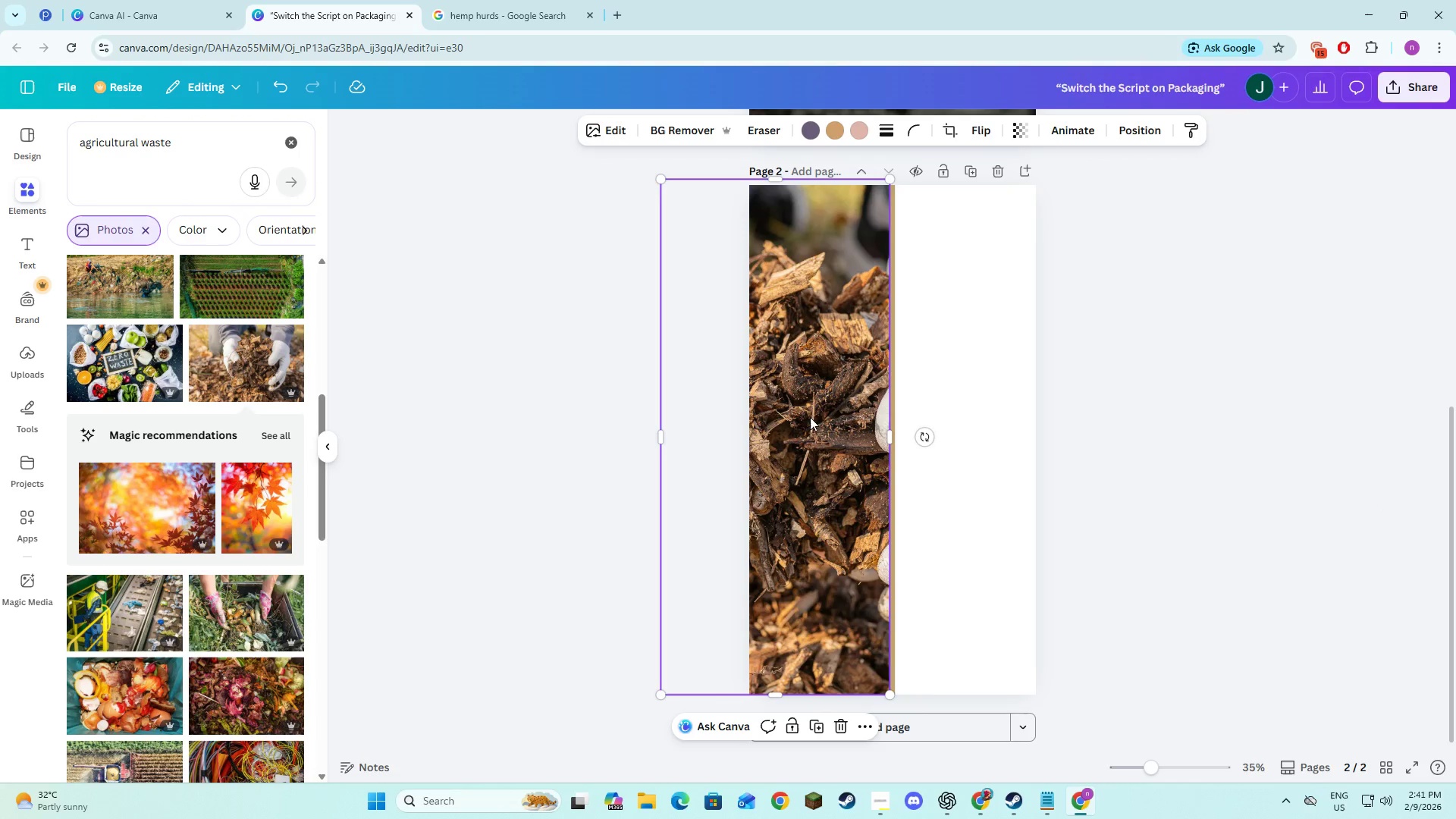 
double_click([813, 422])
 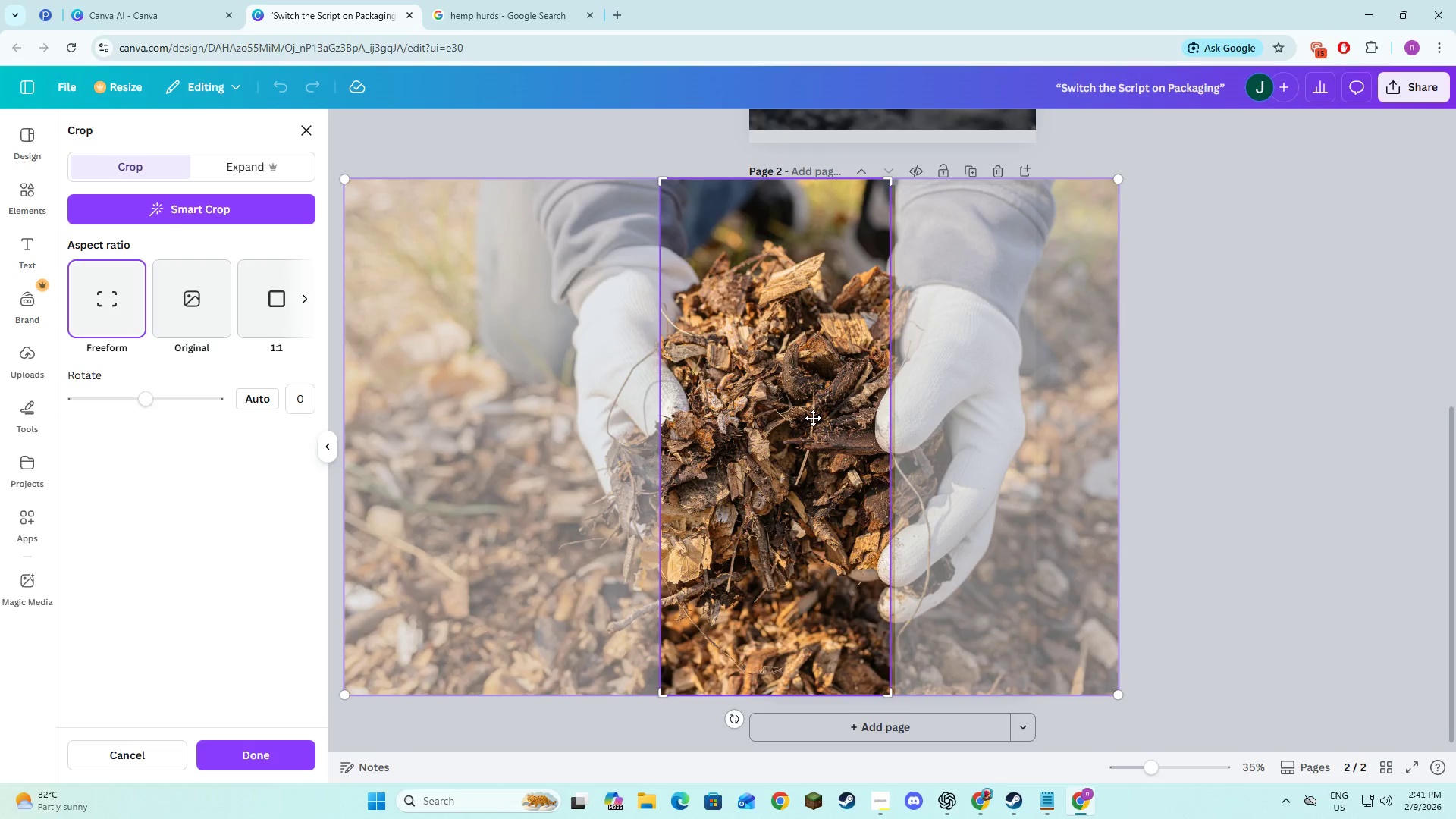 
left_click_drag(start_coordinate=[798, 428], to_coordinate=[826, 435])
 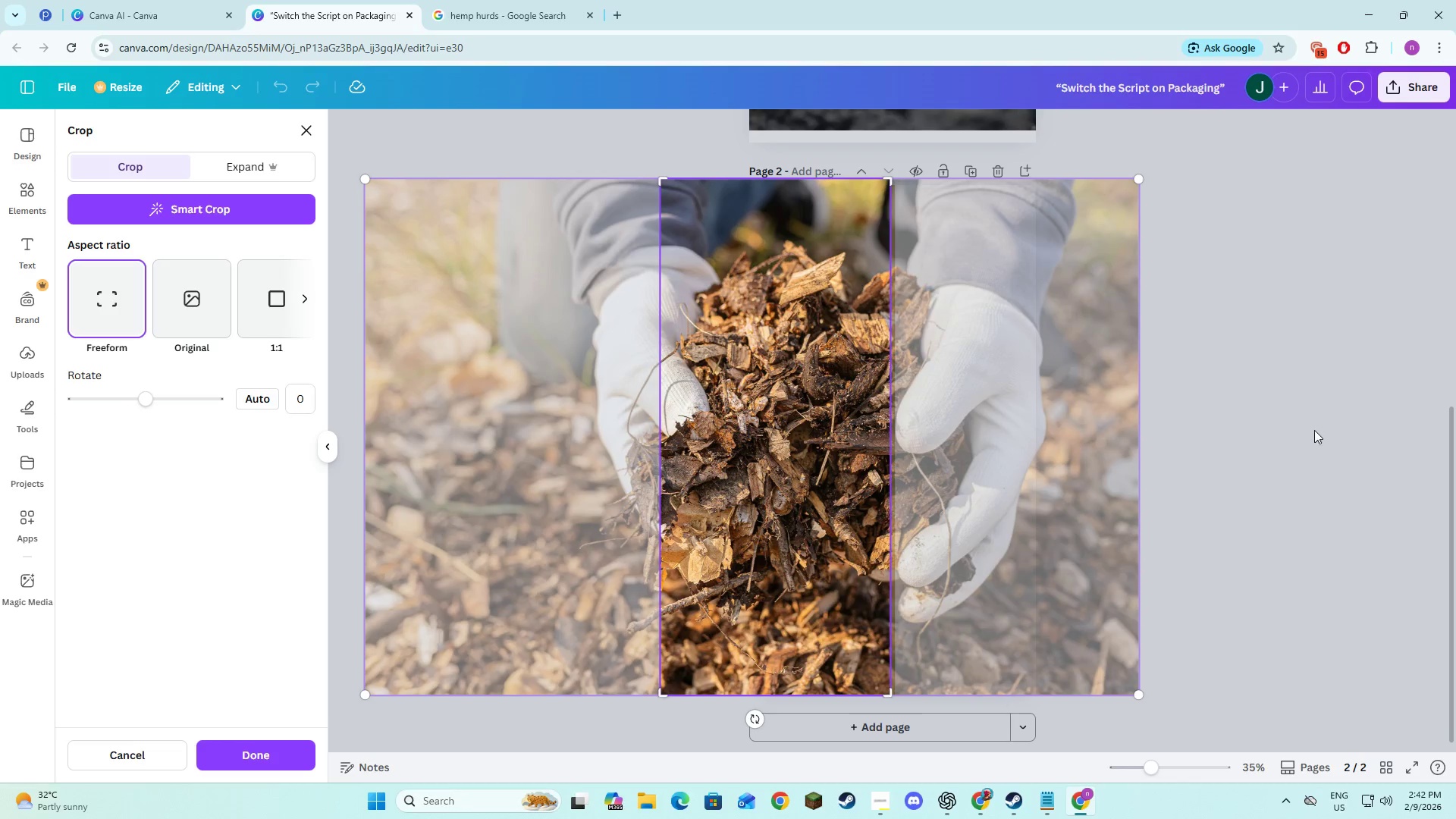 
double_click([1314, 430])
 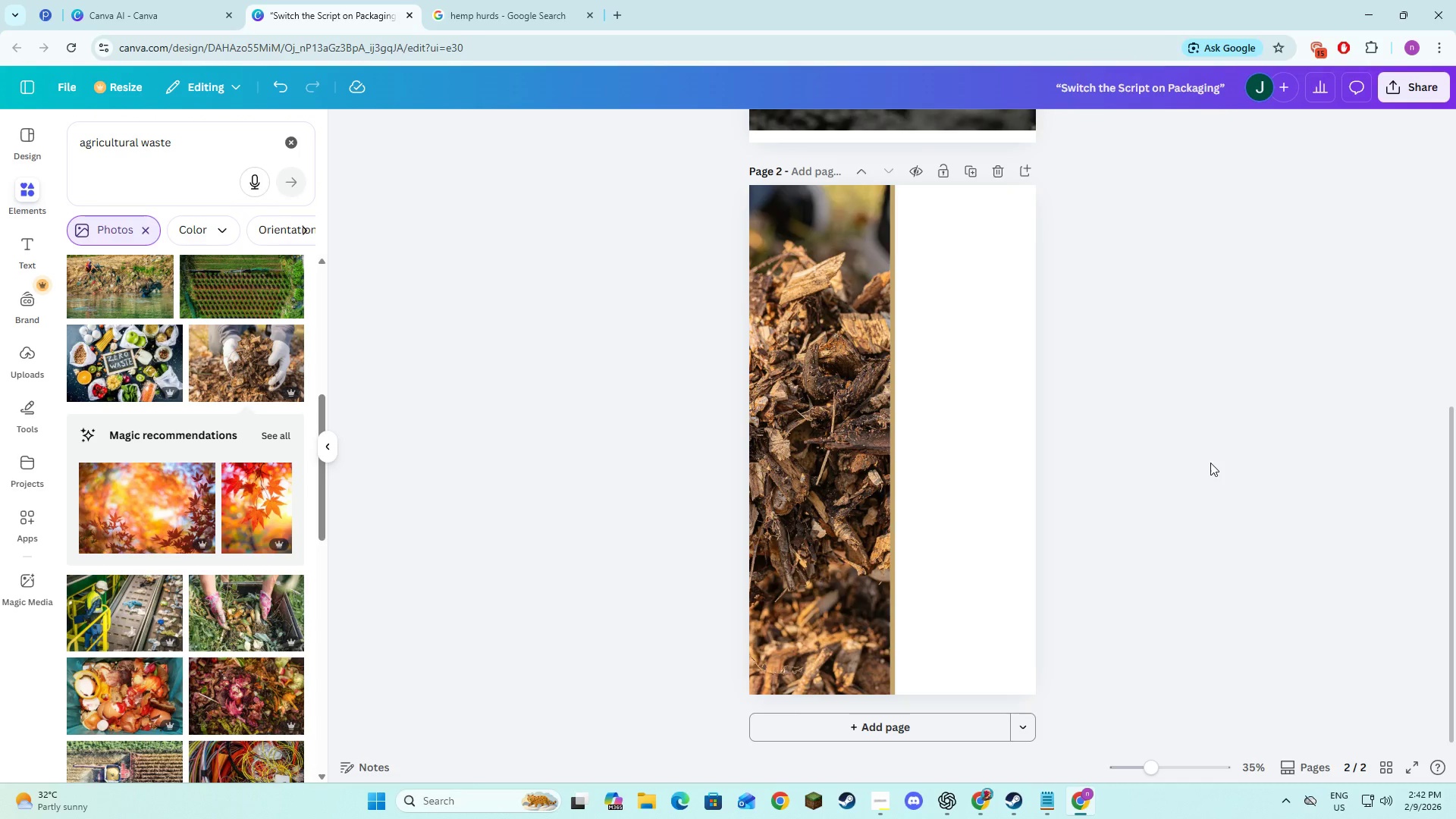 
key(Alt+AltLeft)
 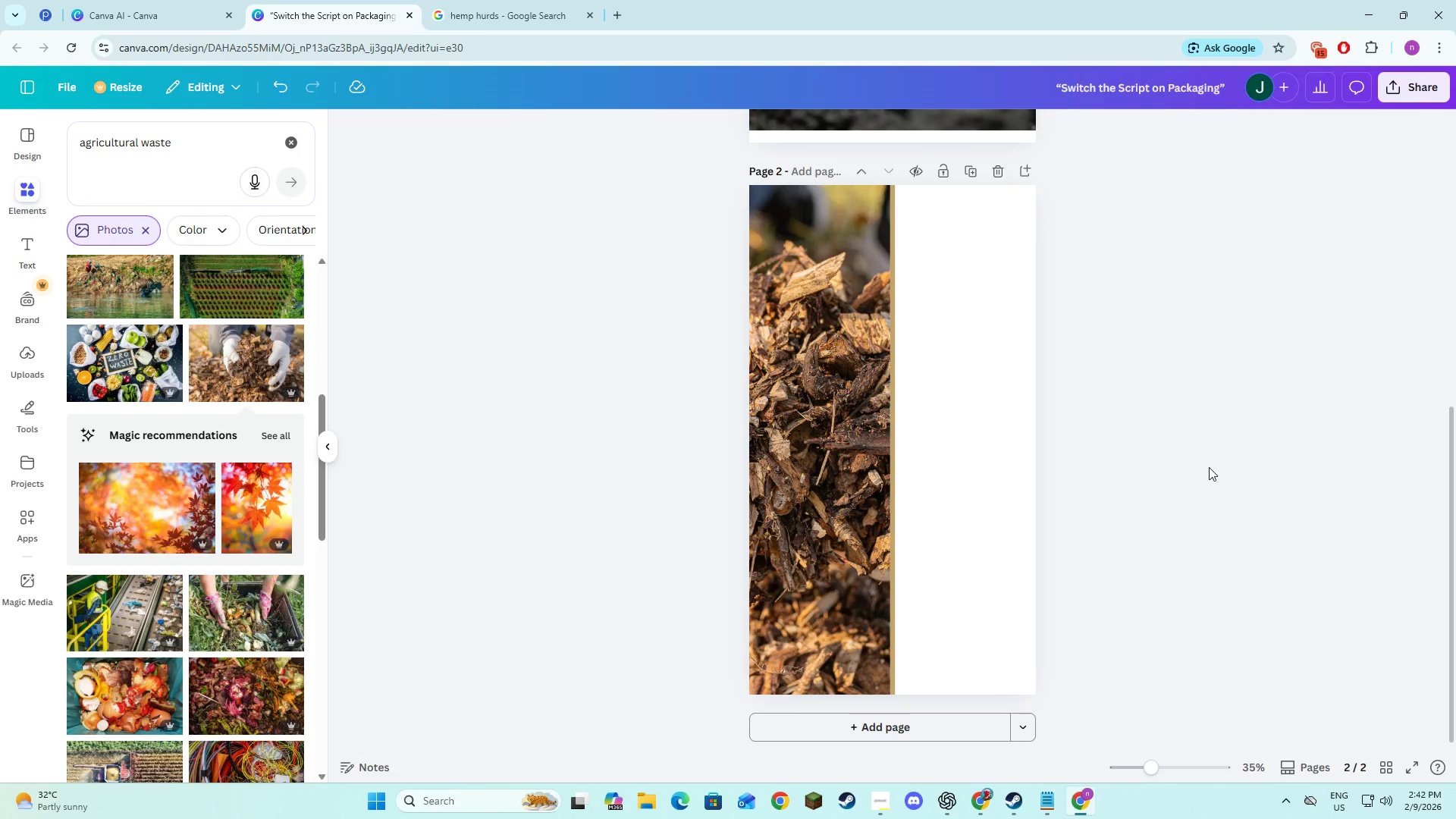 
key(Alt+Tab)
 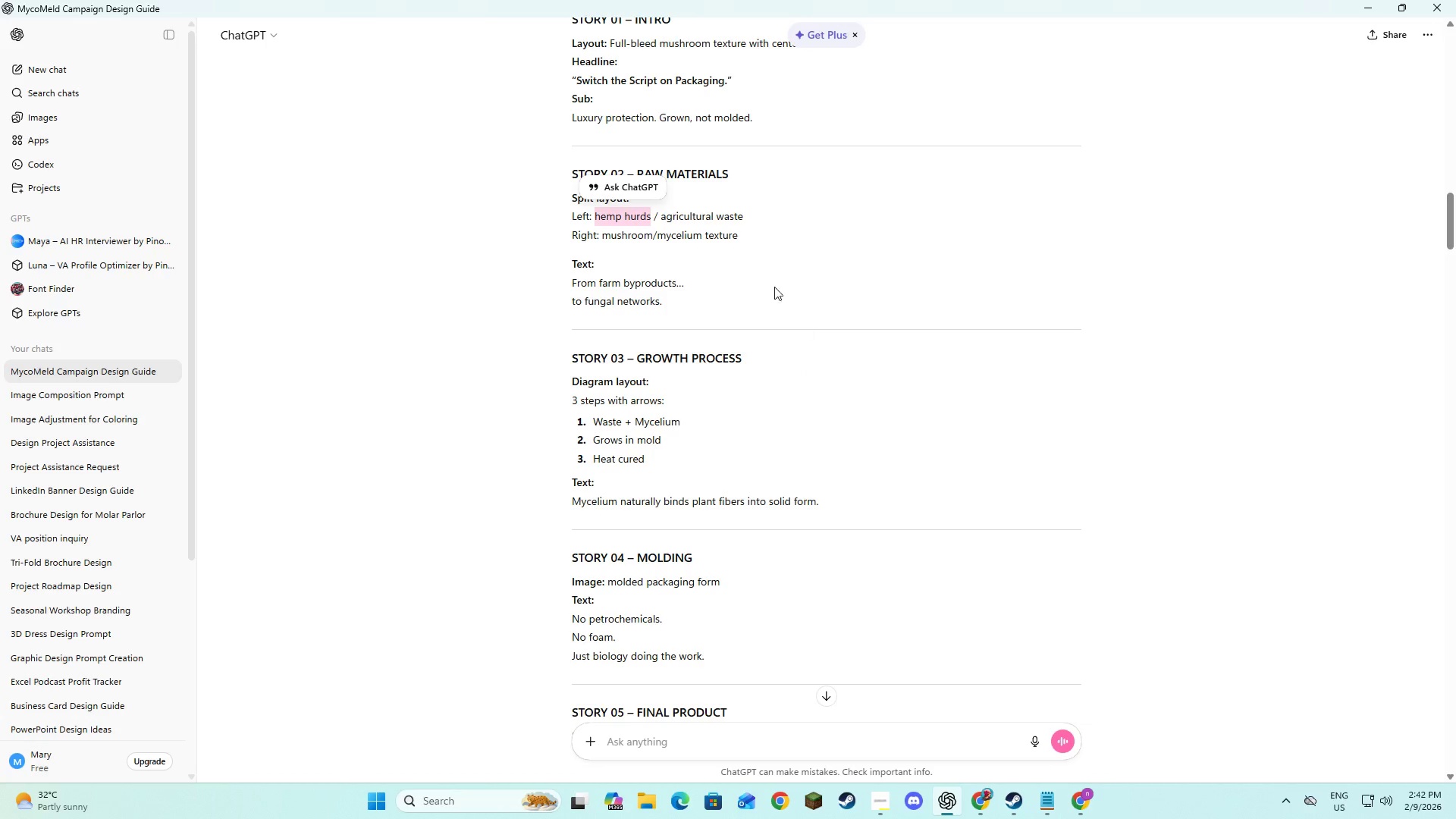 
left_click_drag(start_coordinate=[748, 239], to_coordinate=[657, 243])
 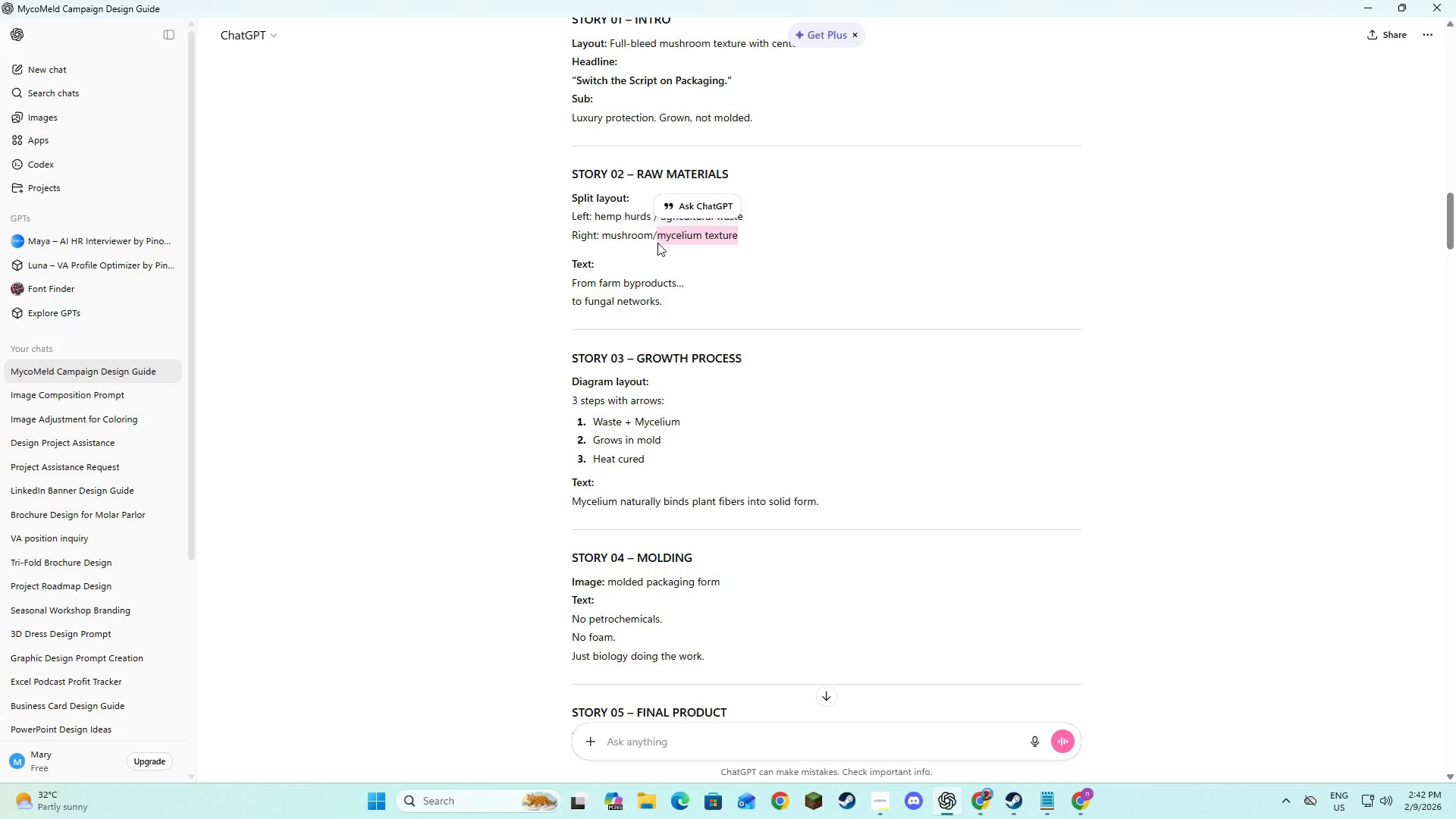 
key(Control+C)
 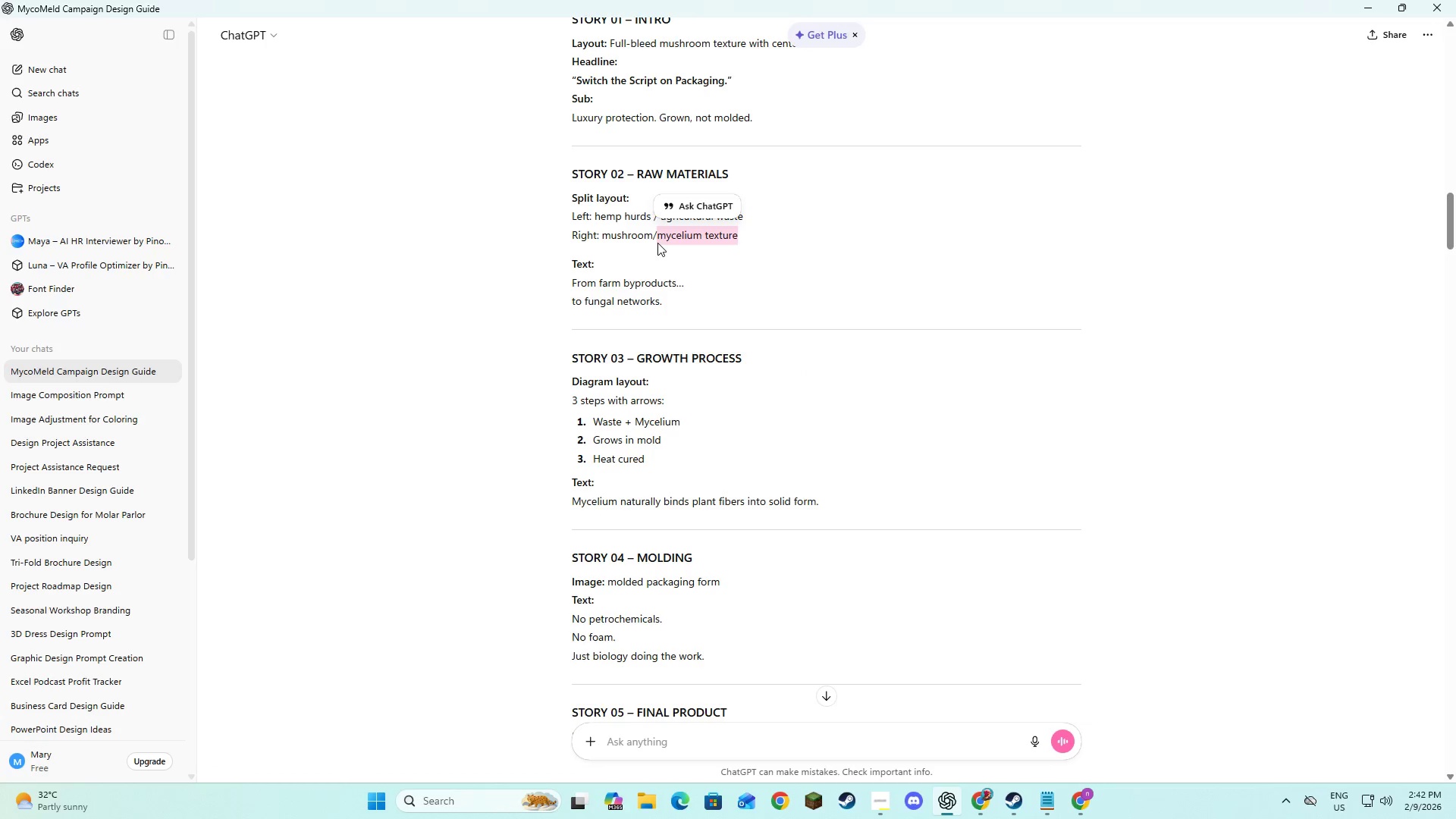 
key(Control+C)
 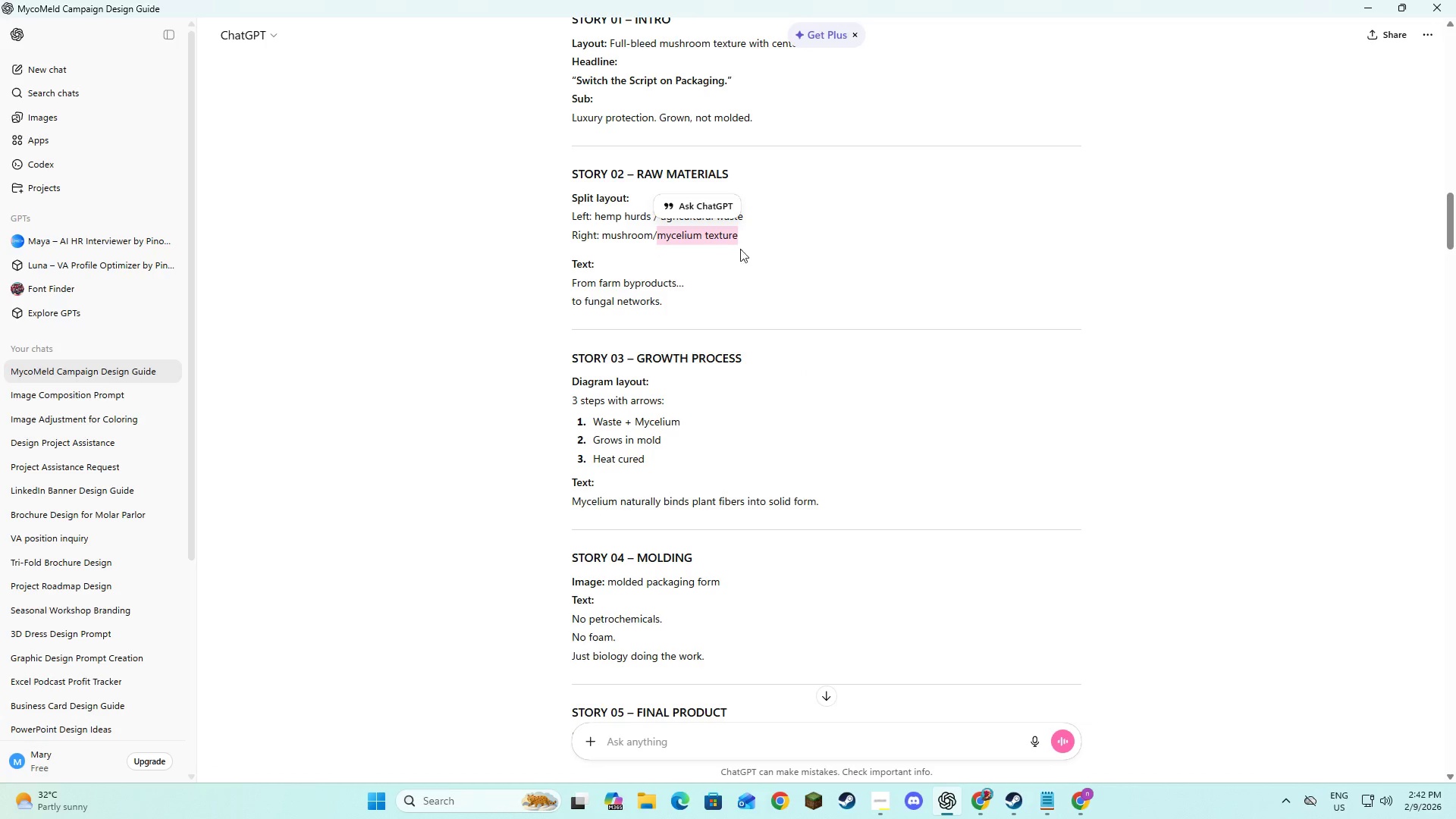 
key(Alt+AltLeft)
 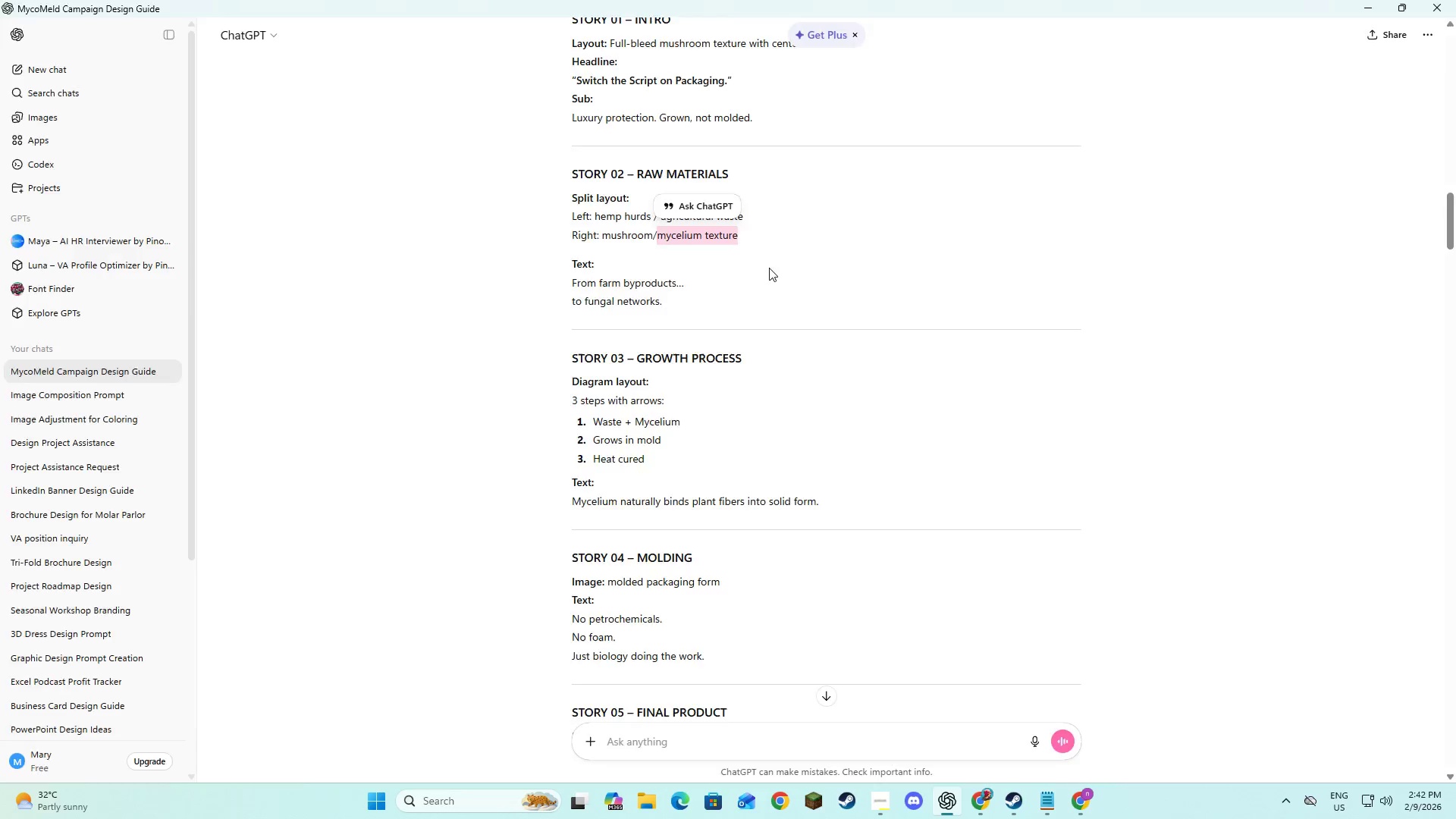 
key(Alt+Tab)
 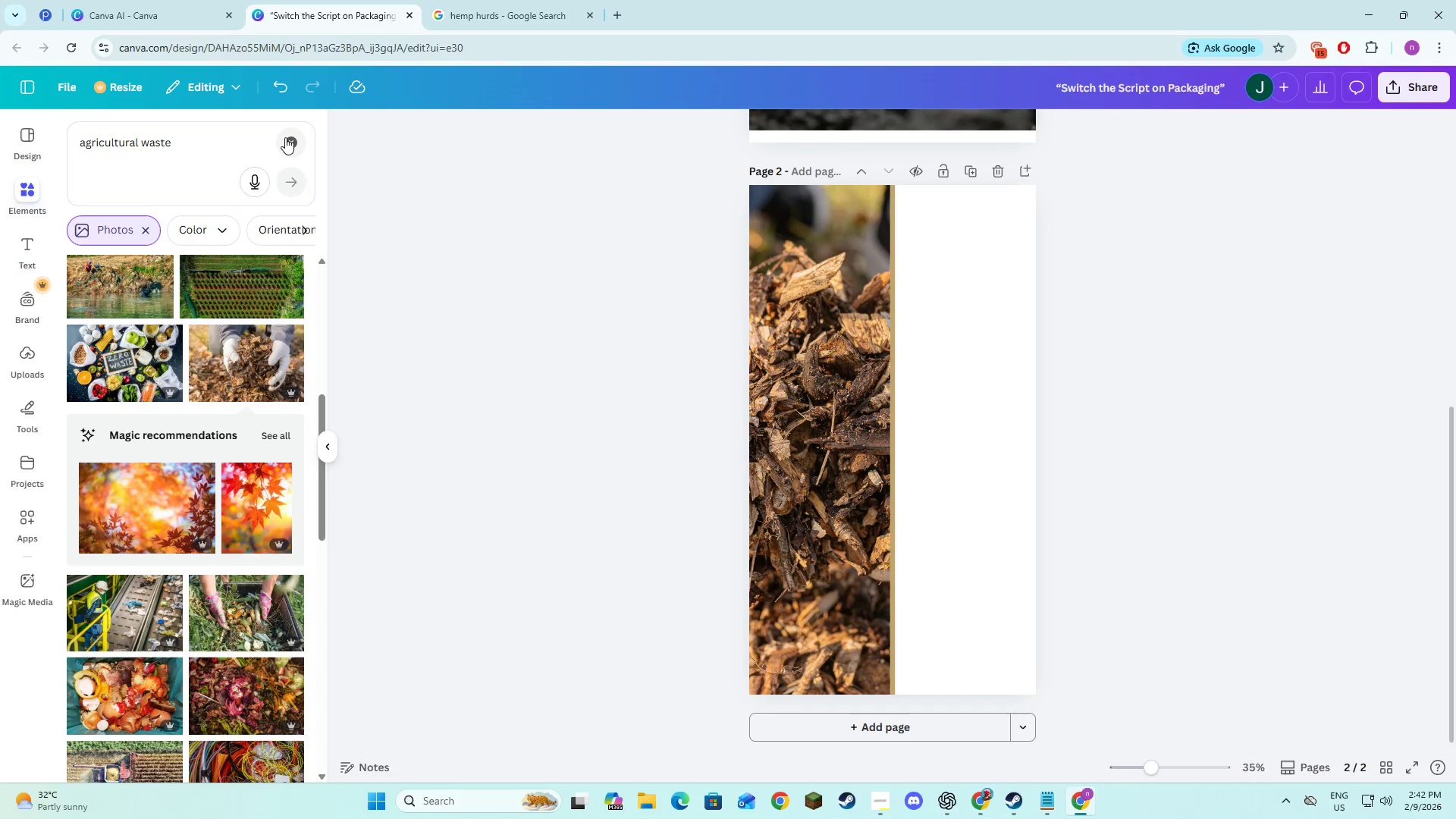 
double_click([237, 140])
 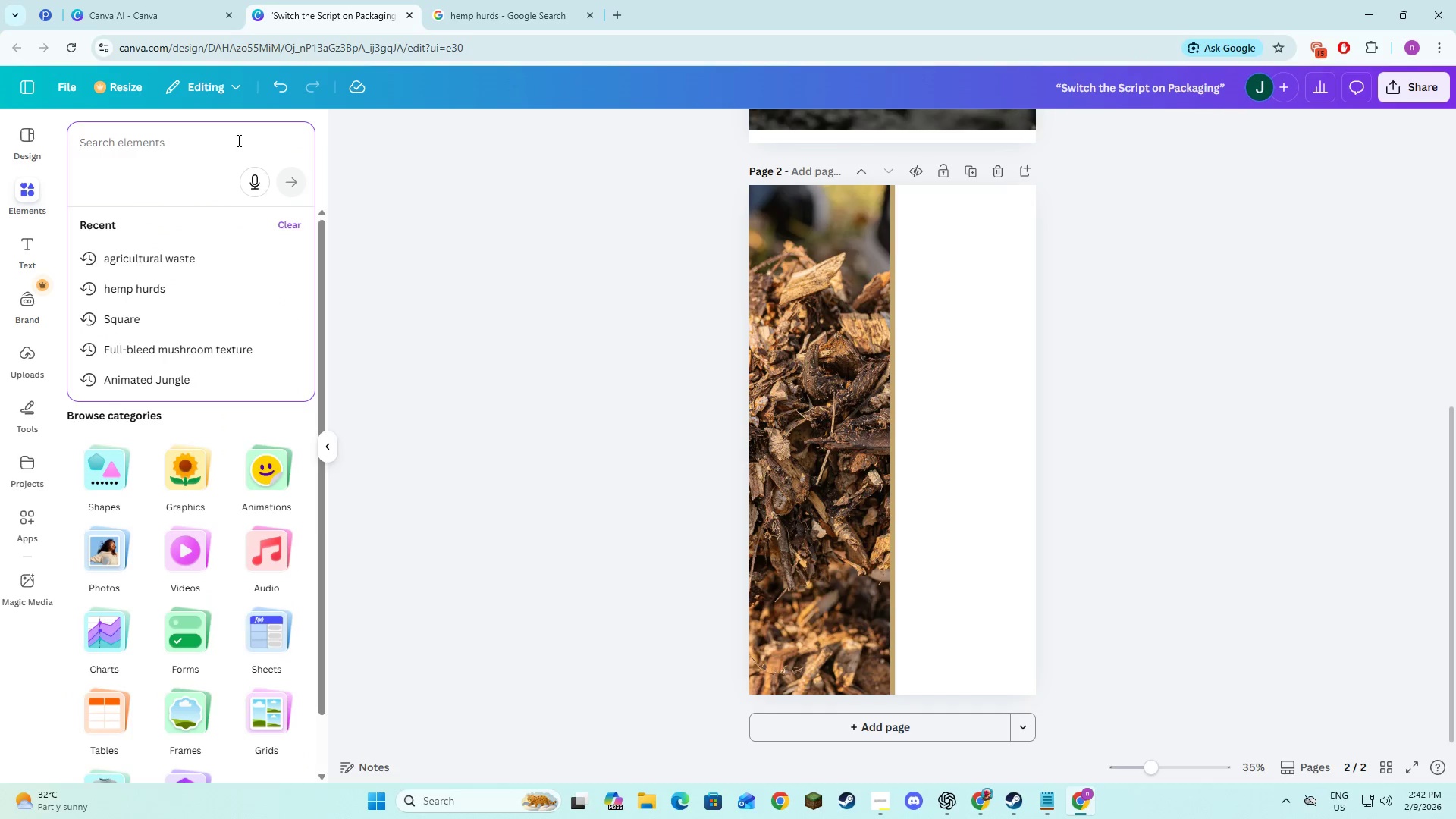 
key(Meta+V)
 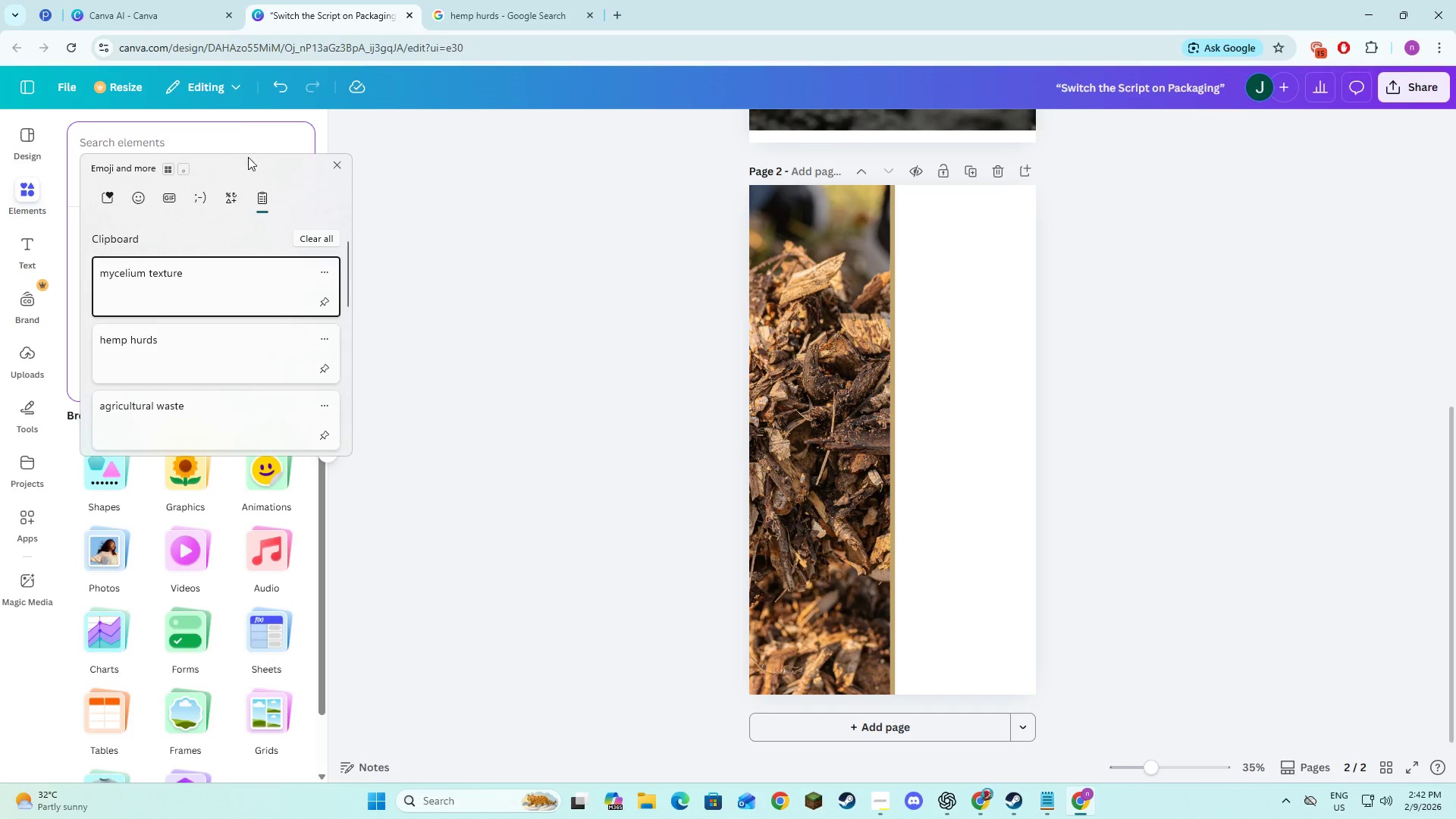 
left_click([227, 264])
 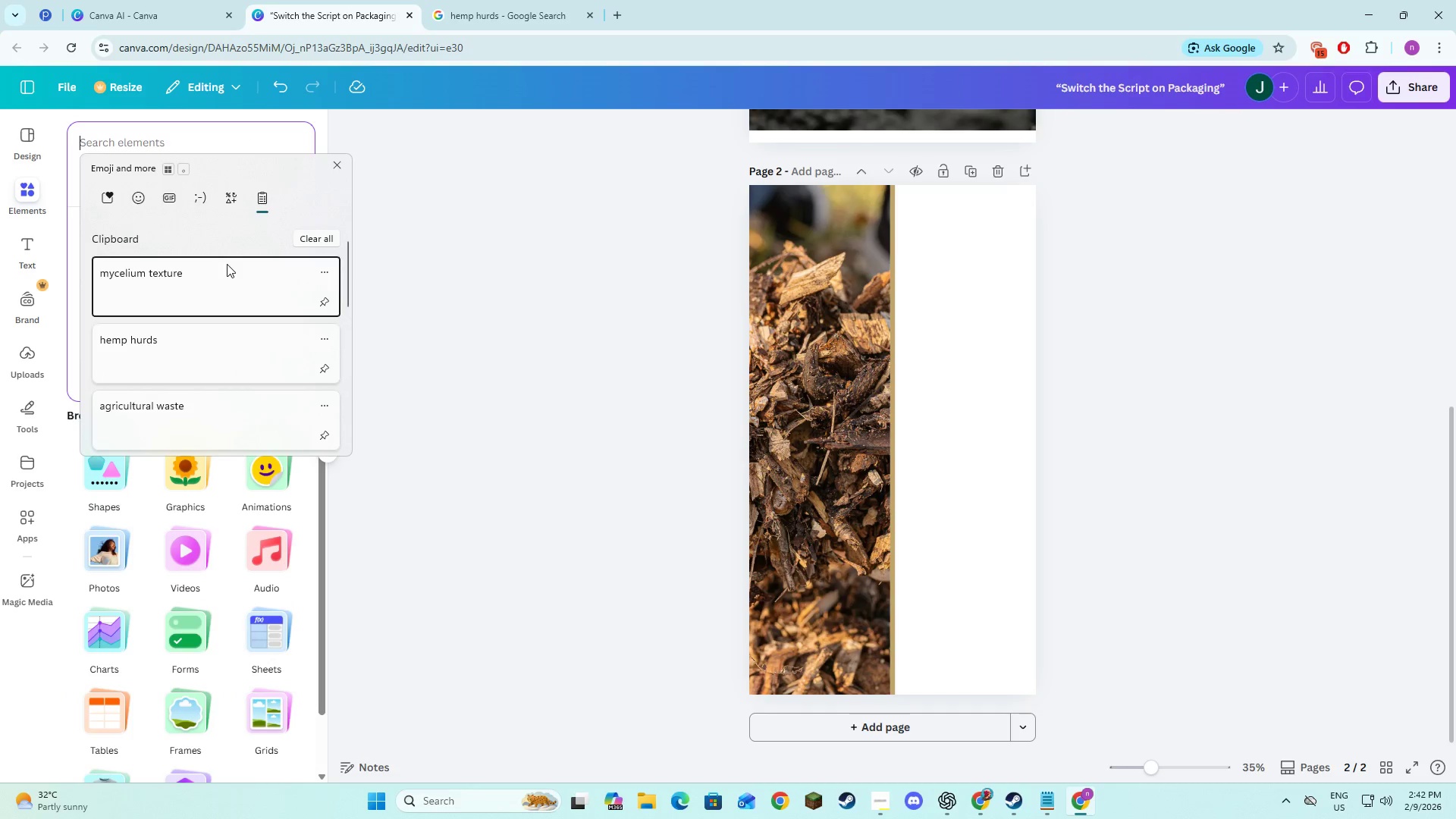 
key(Control+ControlLeft)
 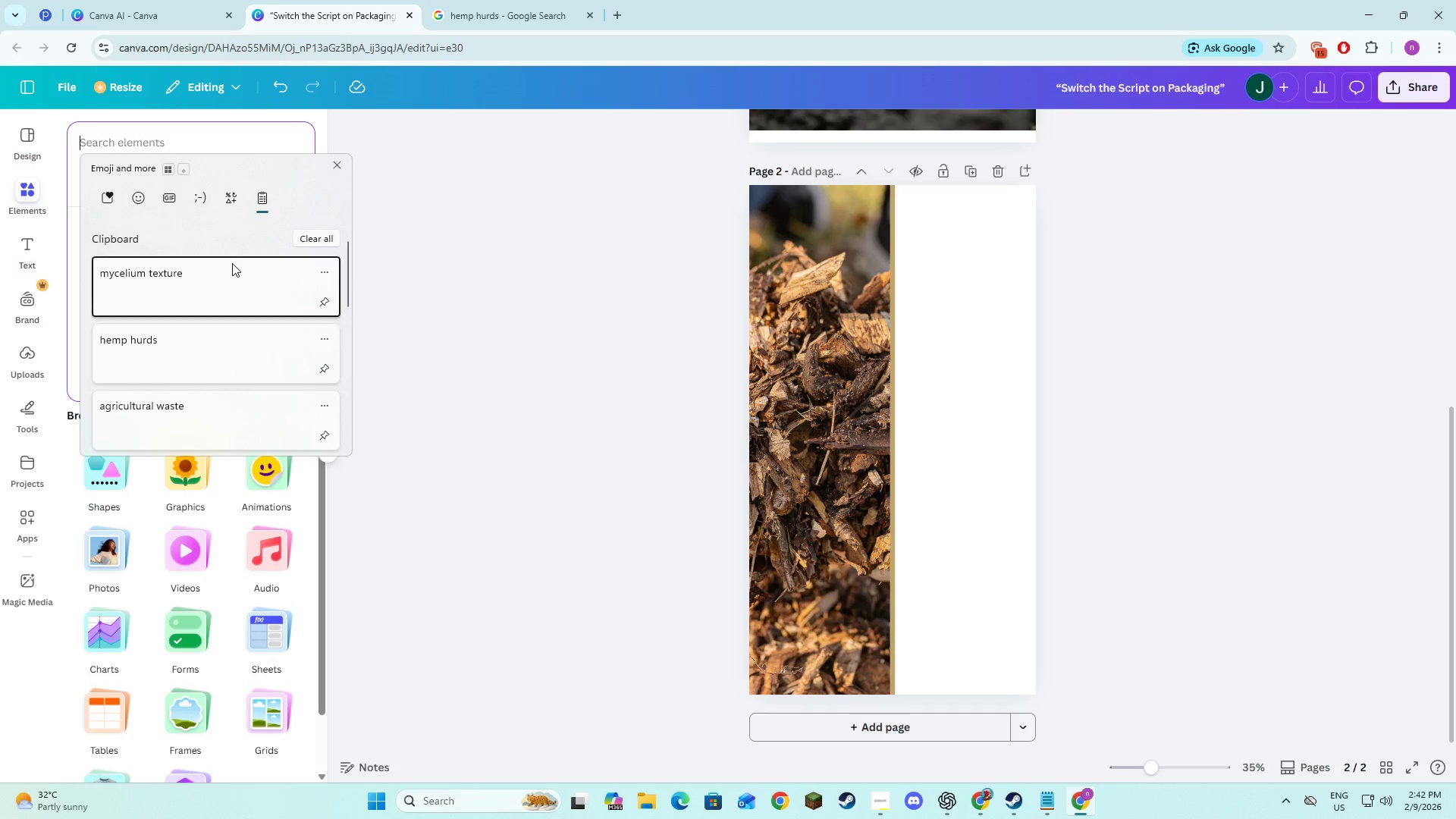 
left_click([289, 186])
 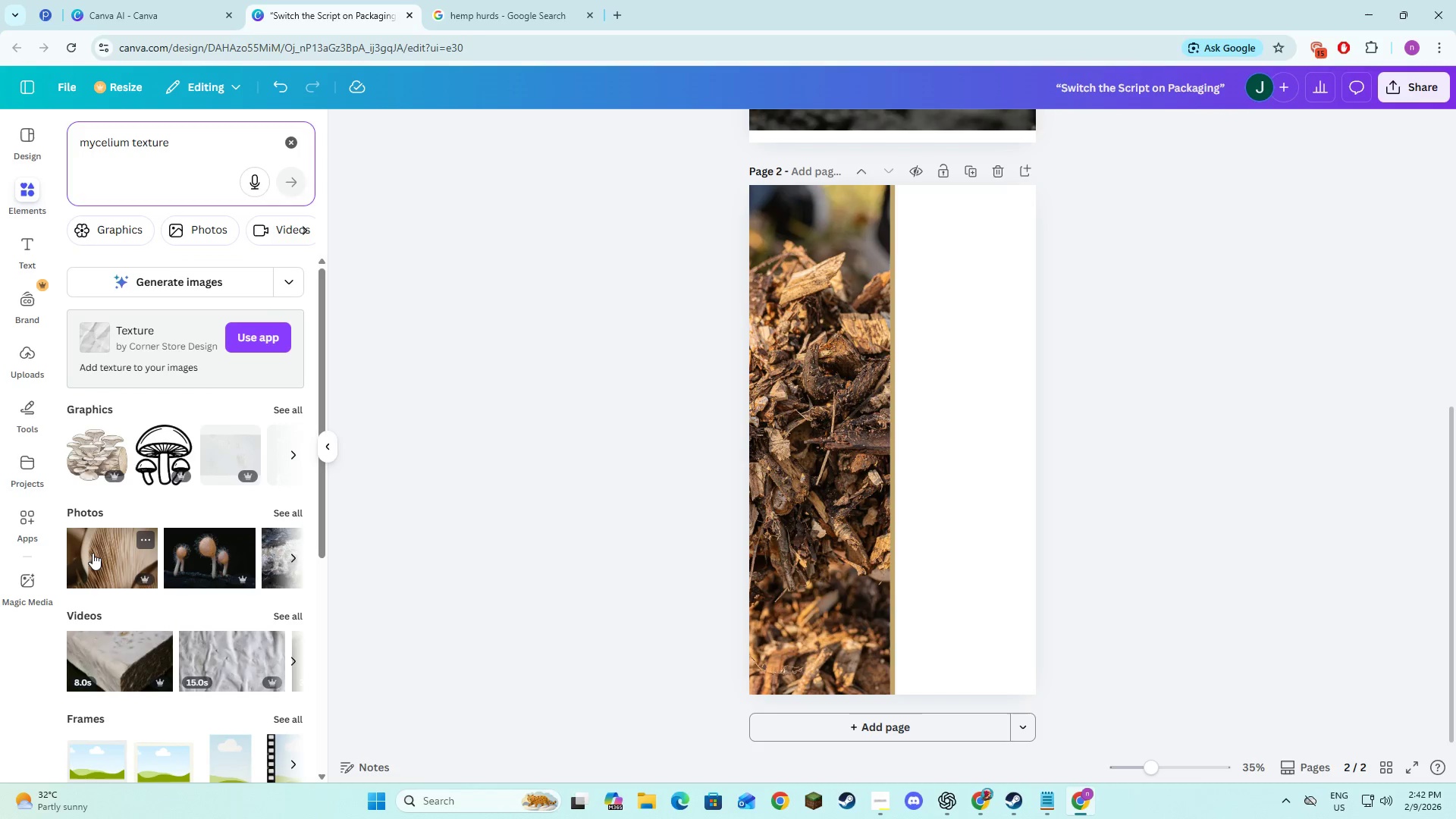 
left_click_drag(start_coordinate=[895, 454], to_coordinate=[929, 275])
 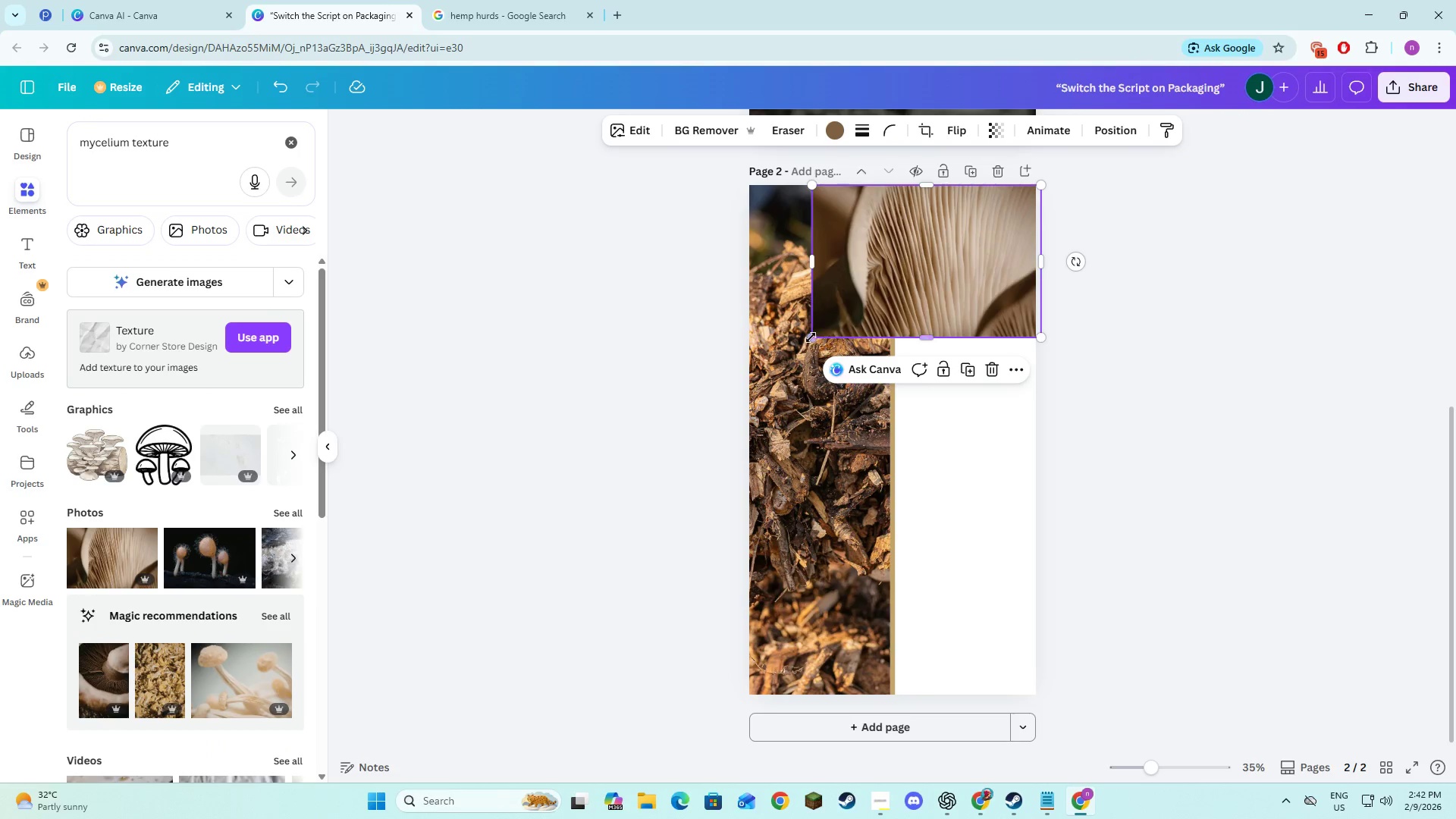 
left_click_drag(start_coordinate=[811, 337], to_coordinate=[862, 391])
 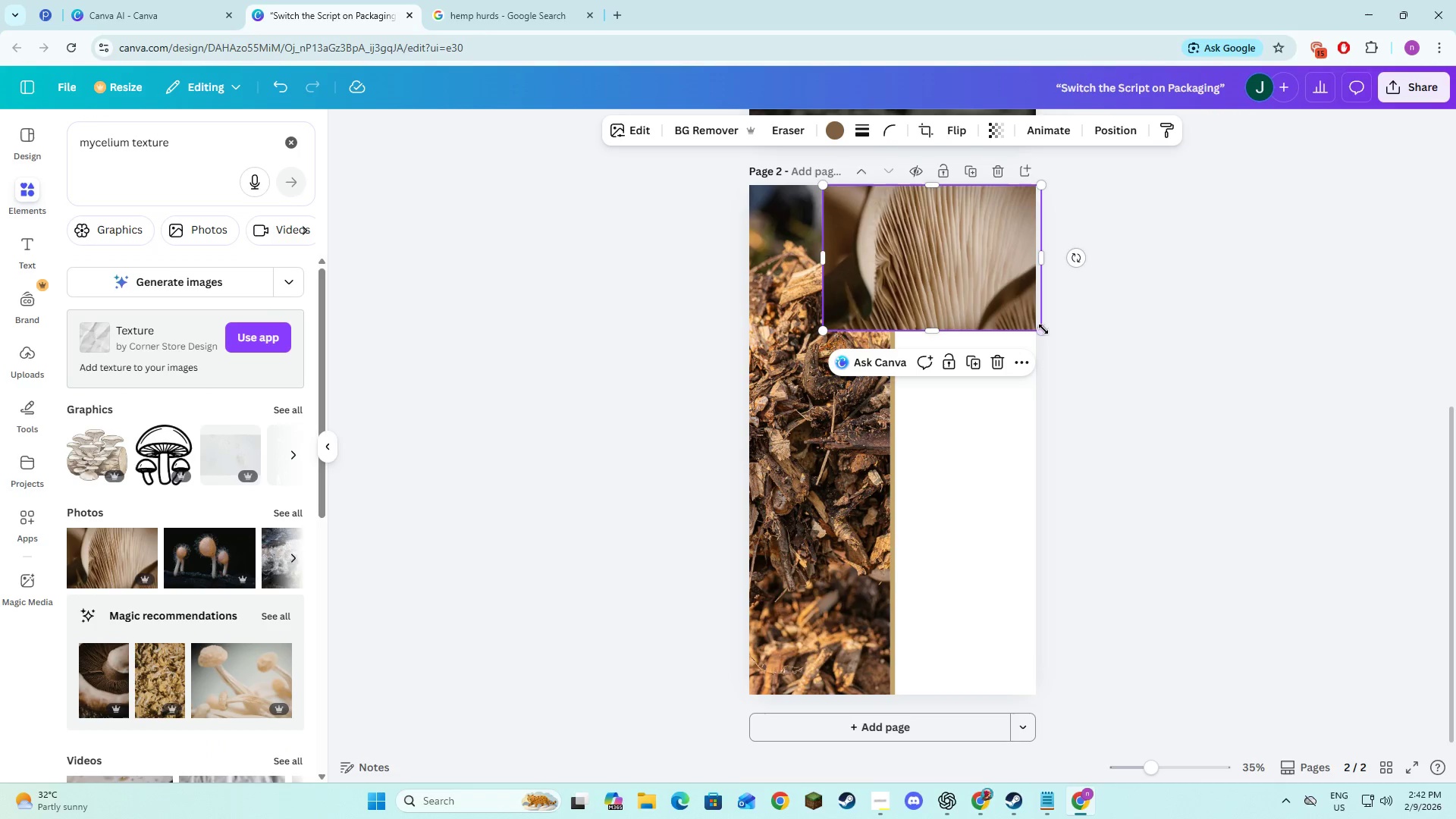 
left_click_drag(start_coordinate=[1043, 329], to_coordinate=[1455, 817])
 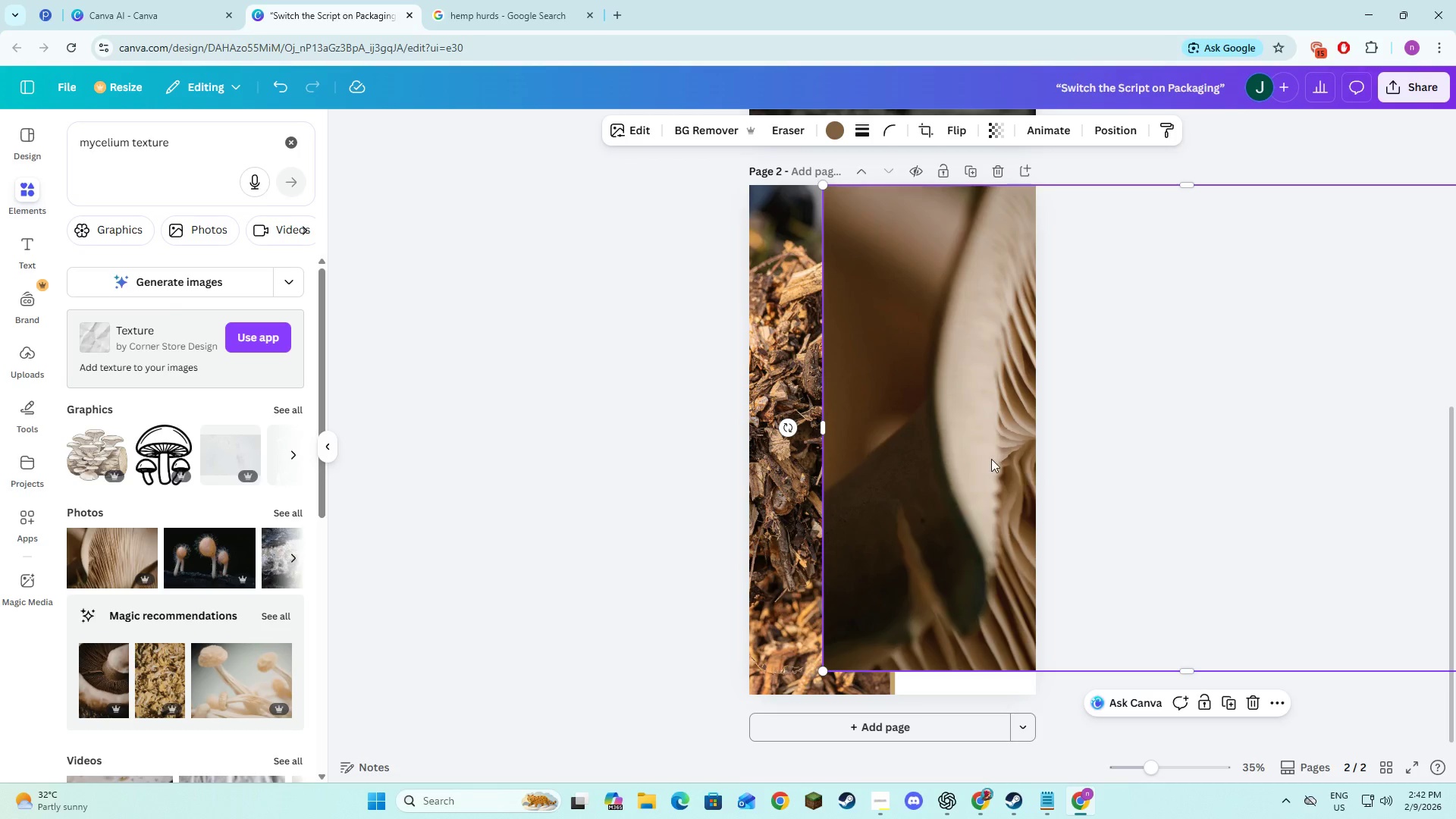 
left_click_drag(start_coordinate=[987, 461], to_coordinate=[975, 491])
 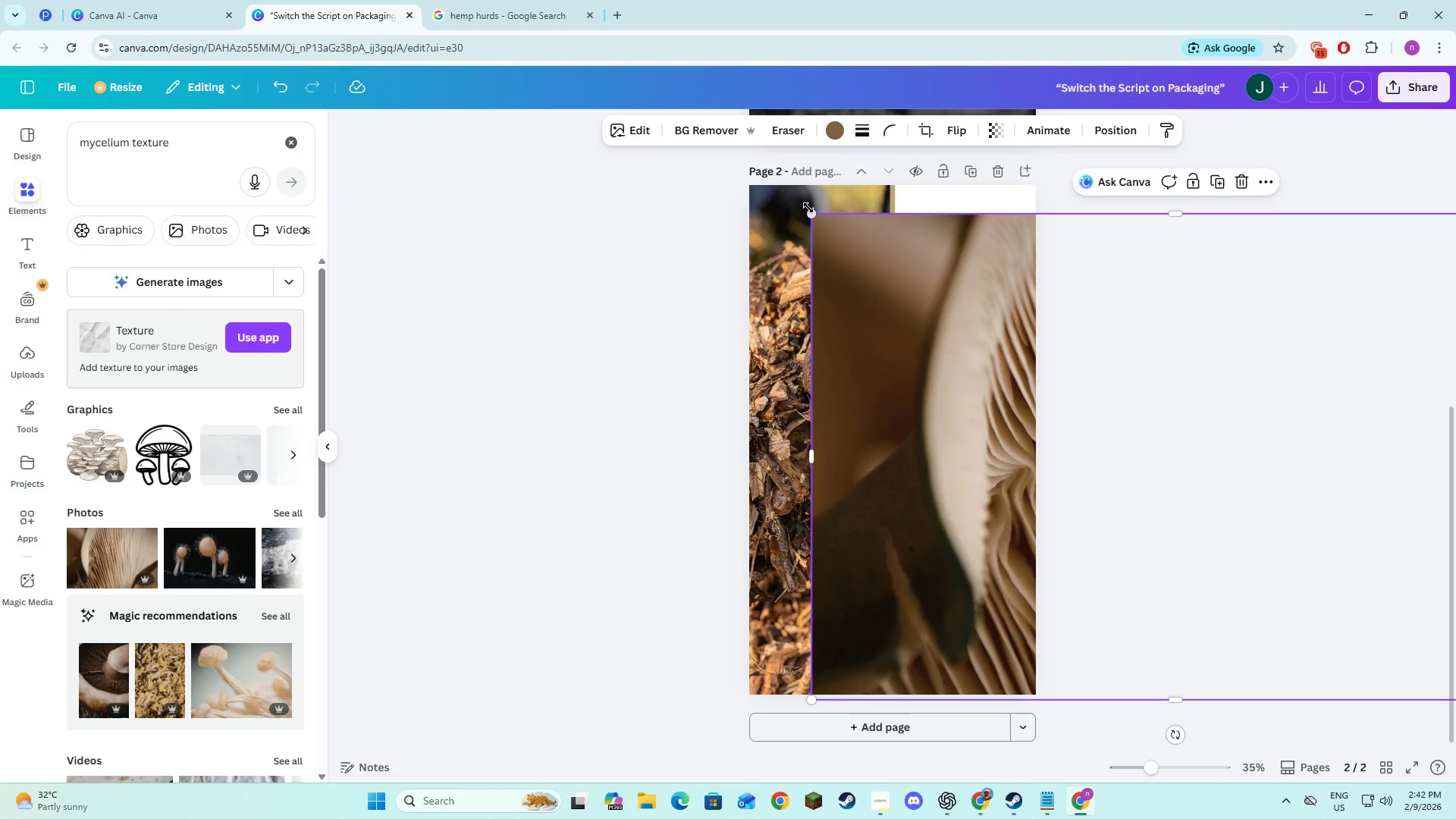 
left_click_drag(start_coordinate=[808, 208], to_coordinate=[783, 157])
 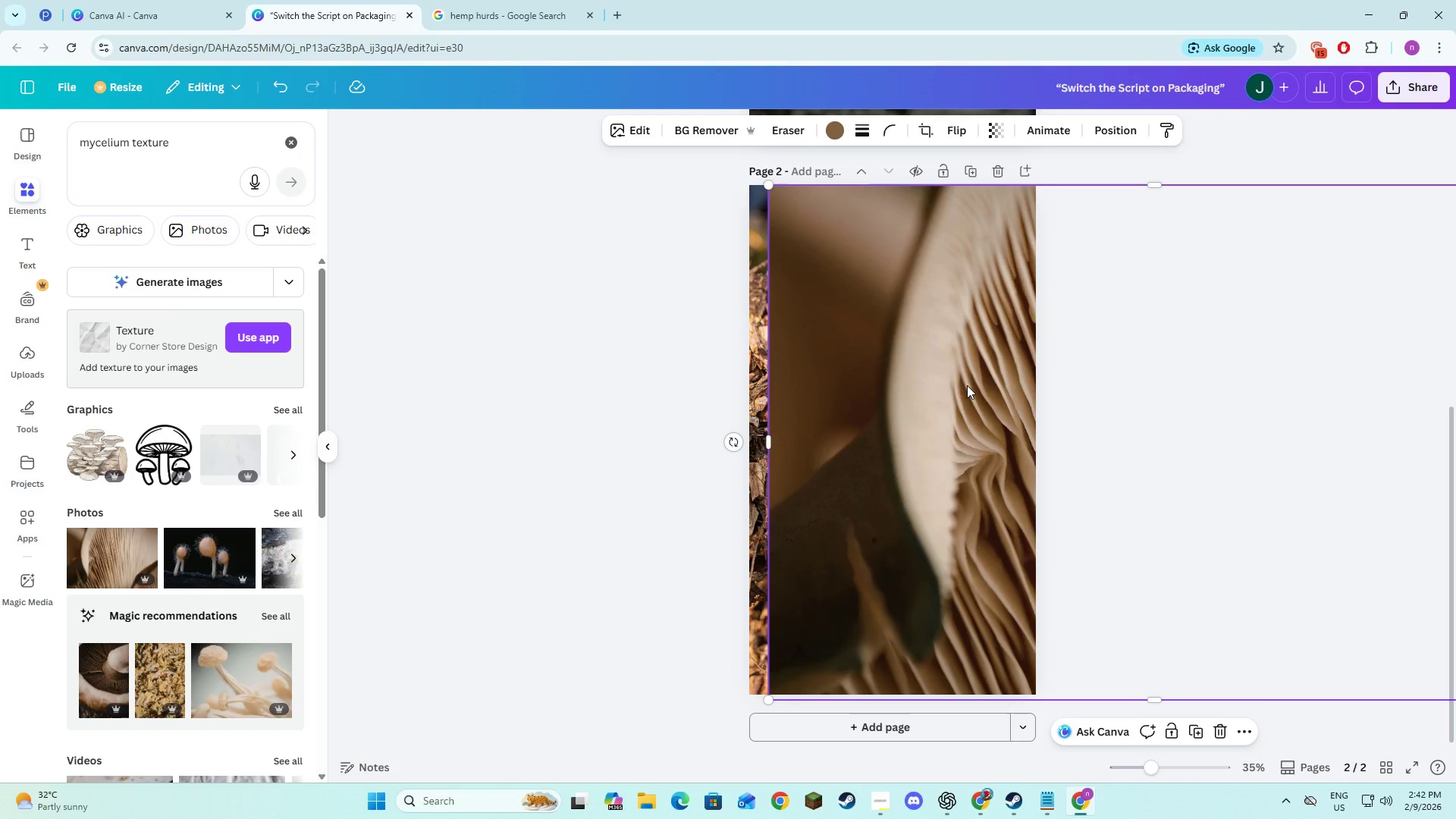 
double_click([967, 385])
 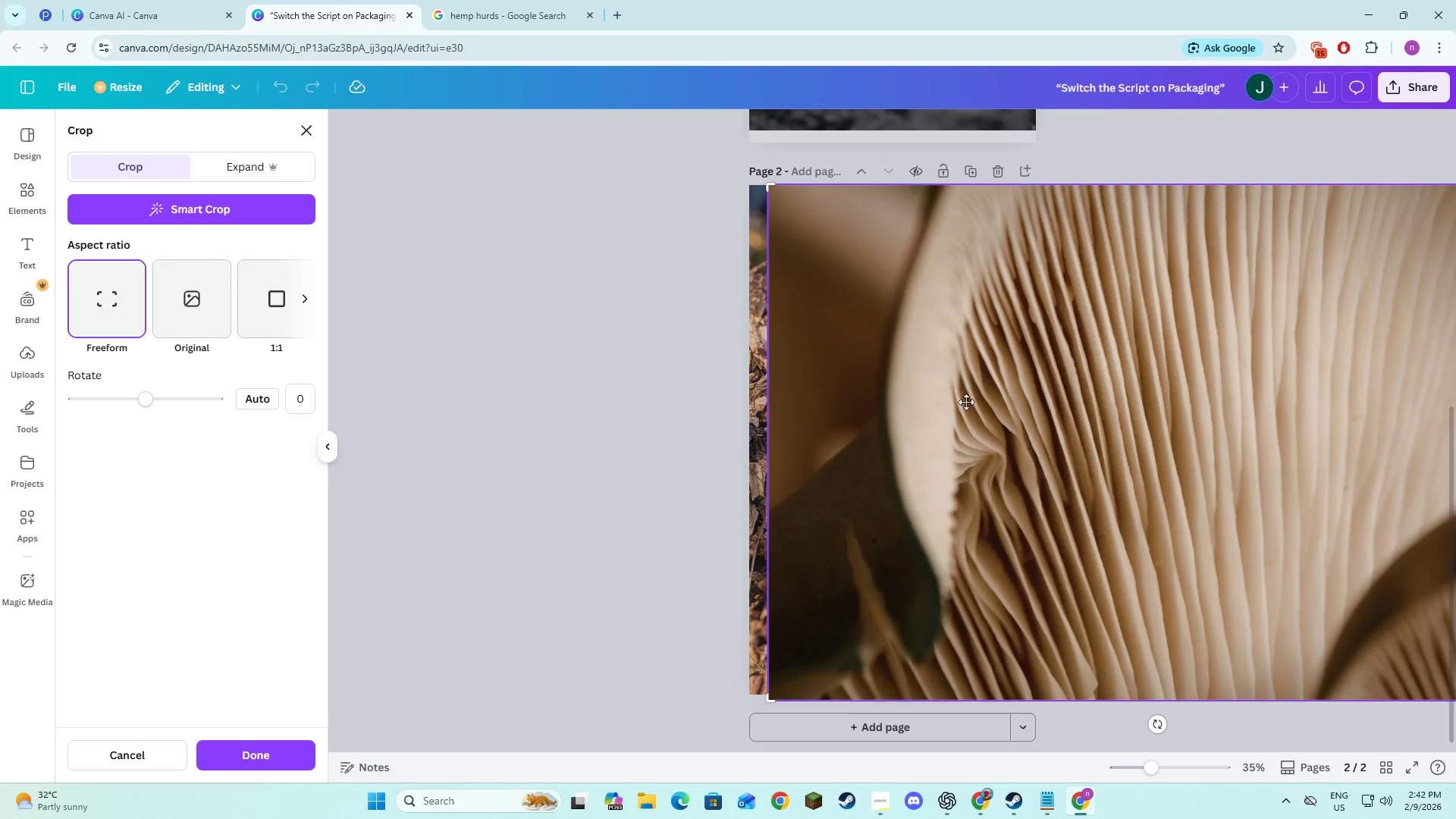 
left_click_drag(start_coordinate=[966, 410], to_coordinate=[777, 391])
 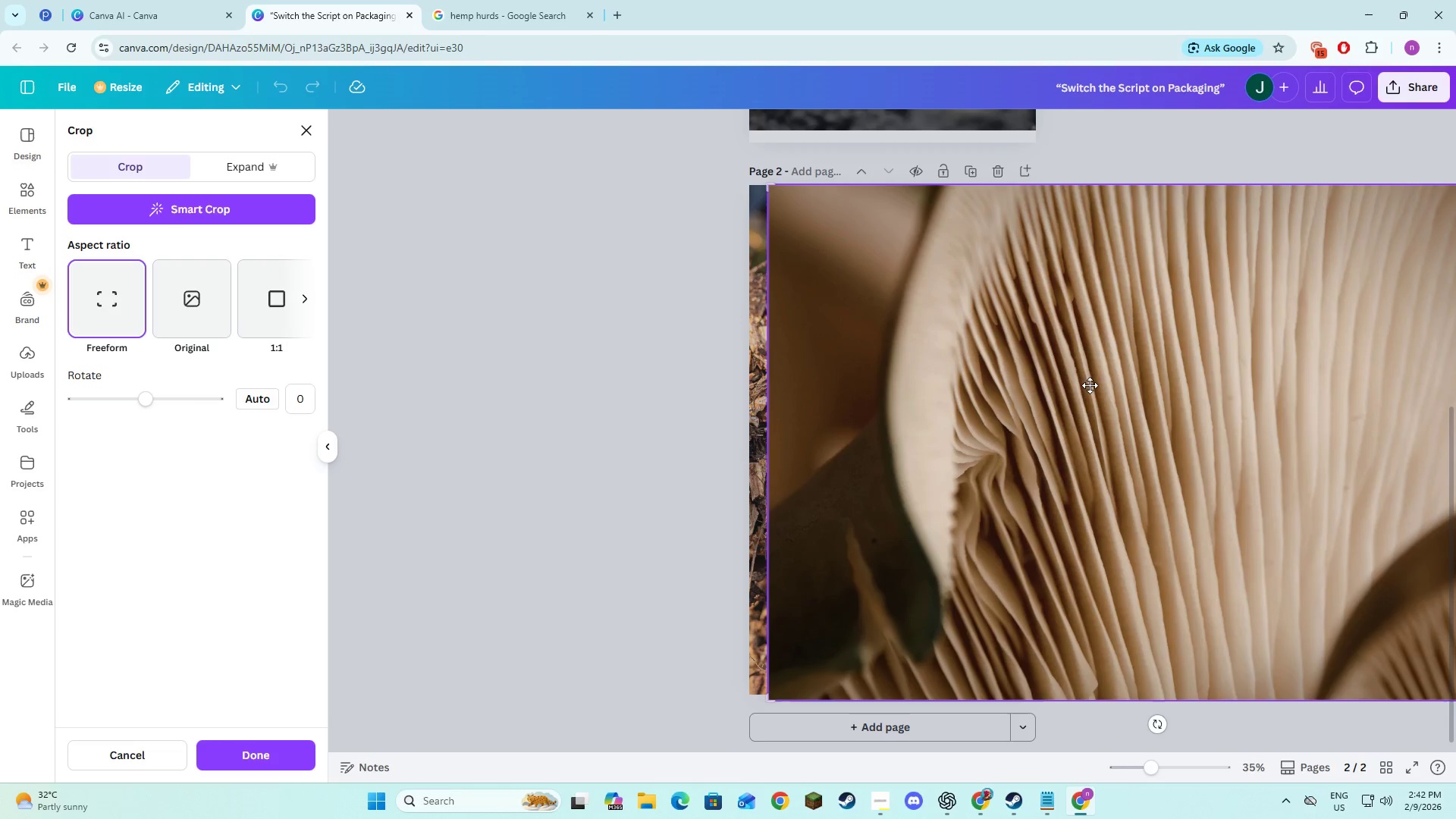 
left_click_drag(start_coordinate=[1103, 388], to_coordinate=[819, 388])
 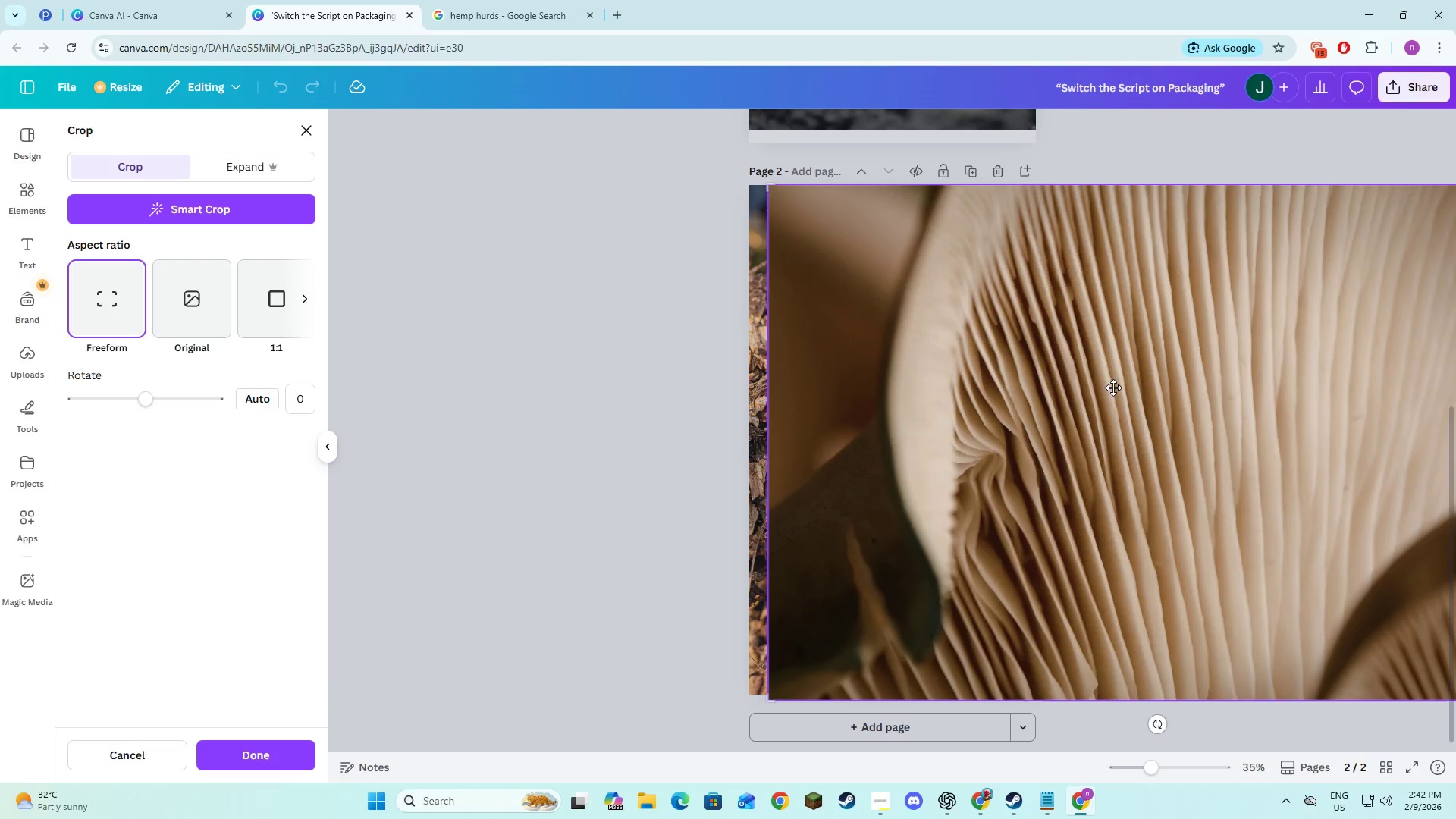 
left_click_drag(start_coordinate=[1140, 388], to_coordinate=[836, 388])
 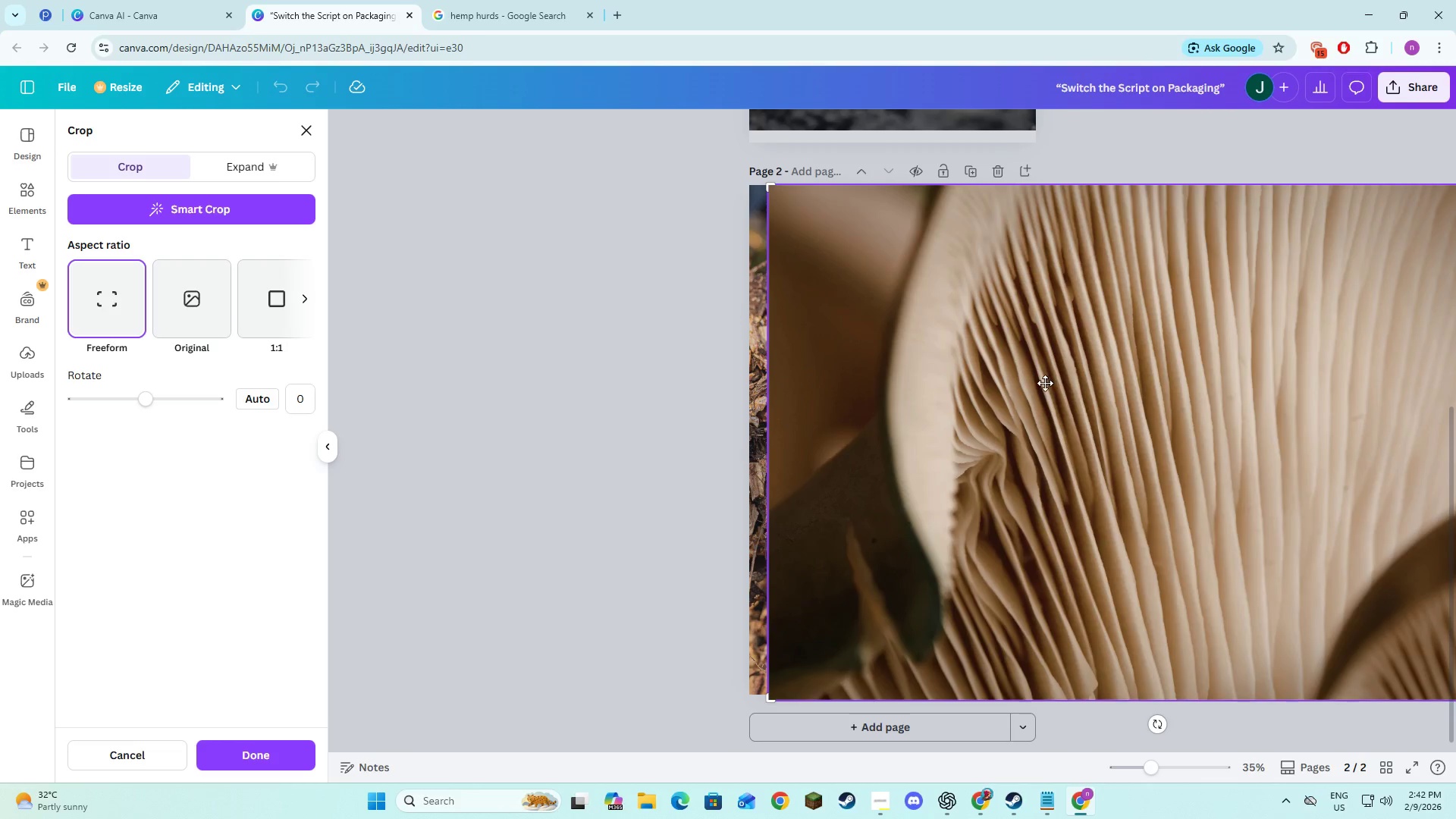 
double_click([587, 381])
 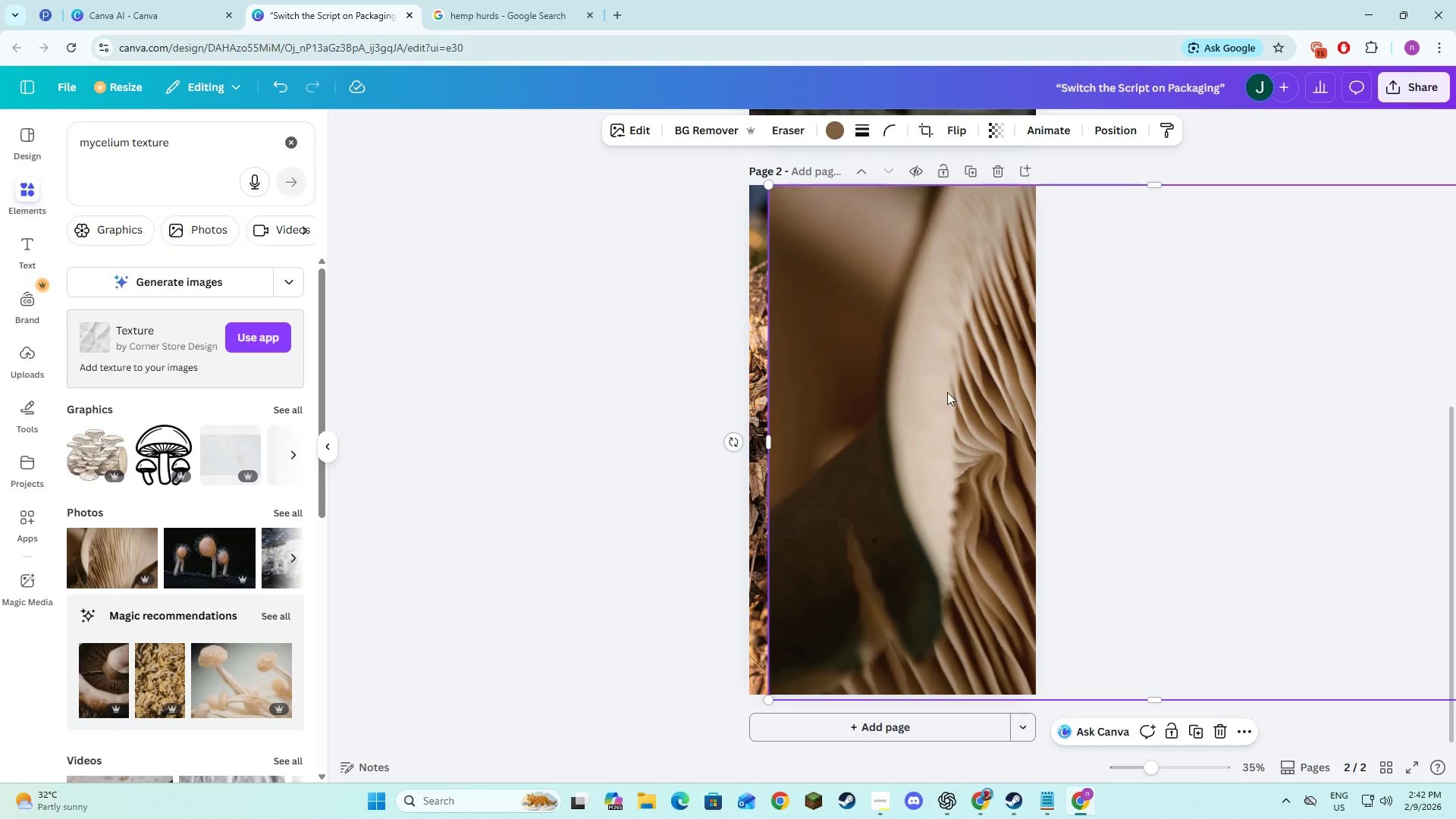 
left_click([946, 392])
 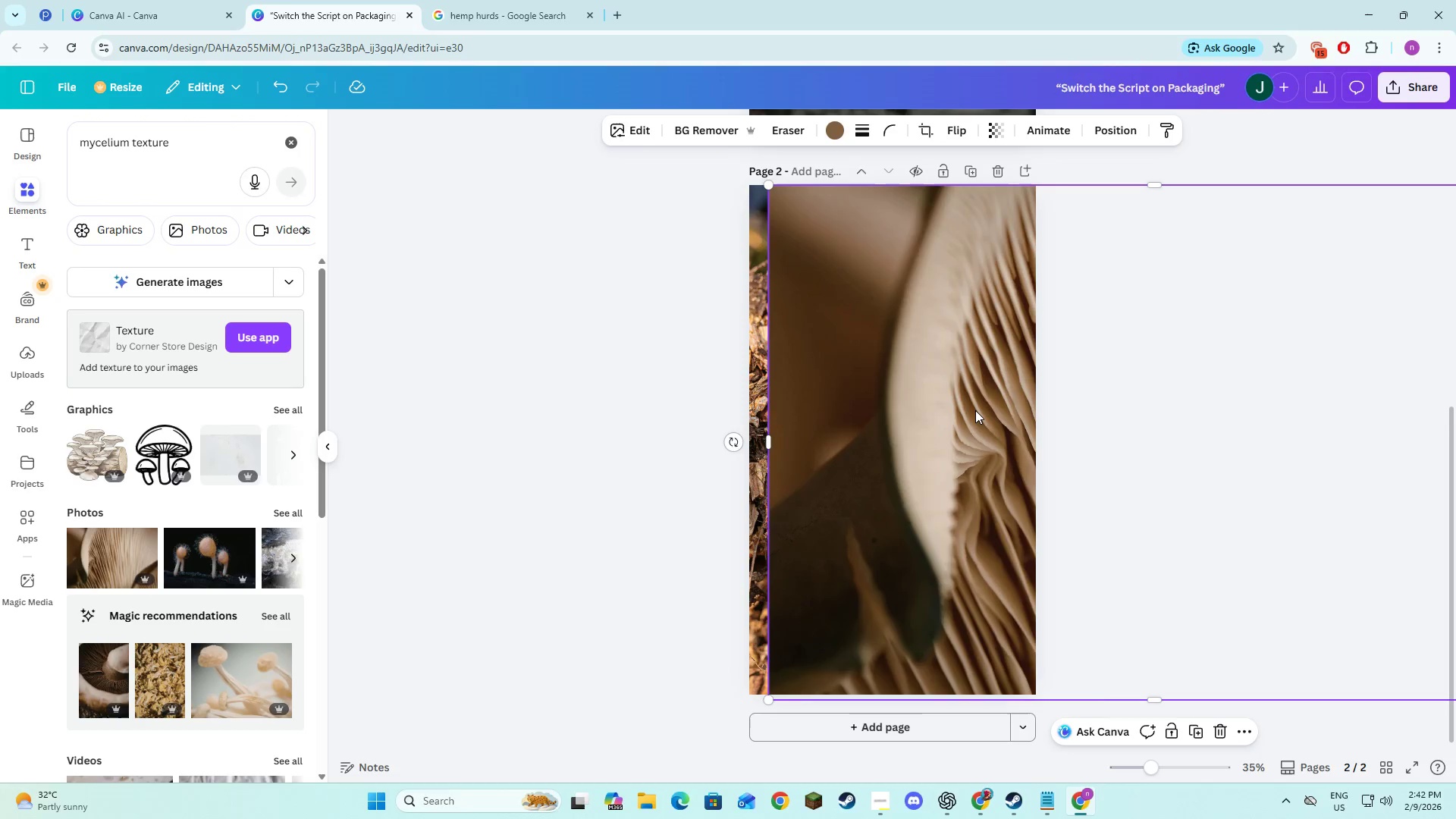 
left_click_drag(start_coordinate=[976, 410], to_coordinate=[868, 409])
 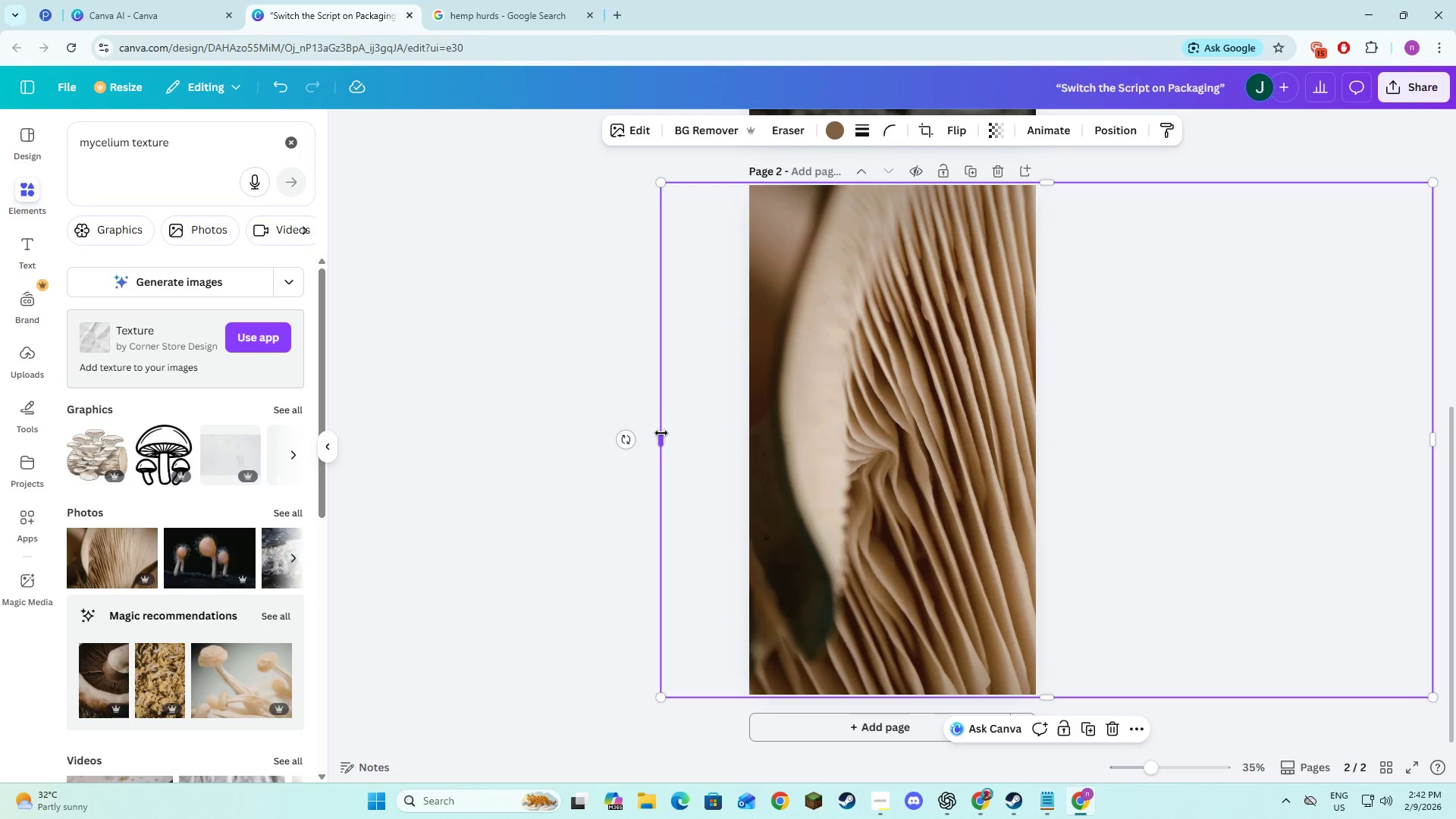 
left_click_drag(start_coordinate=[661, 435], to_coordinate=[898, 462])
 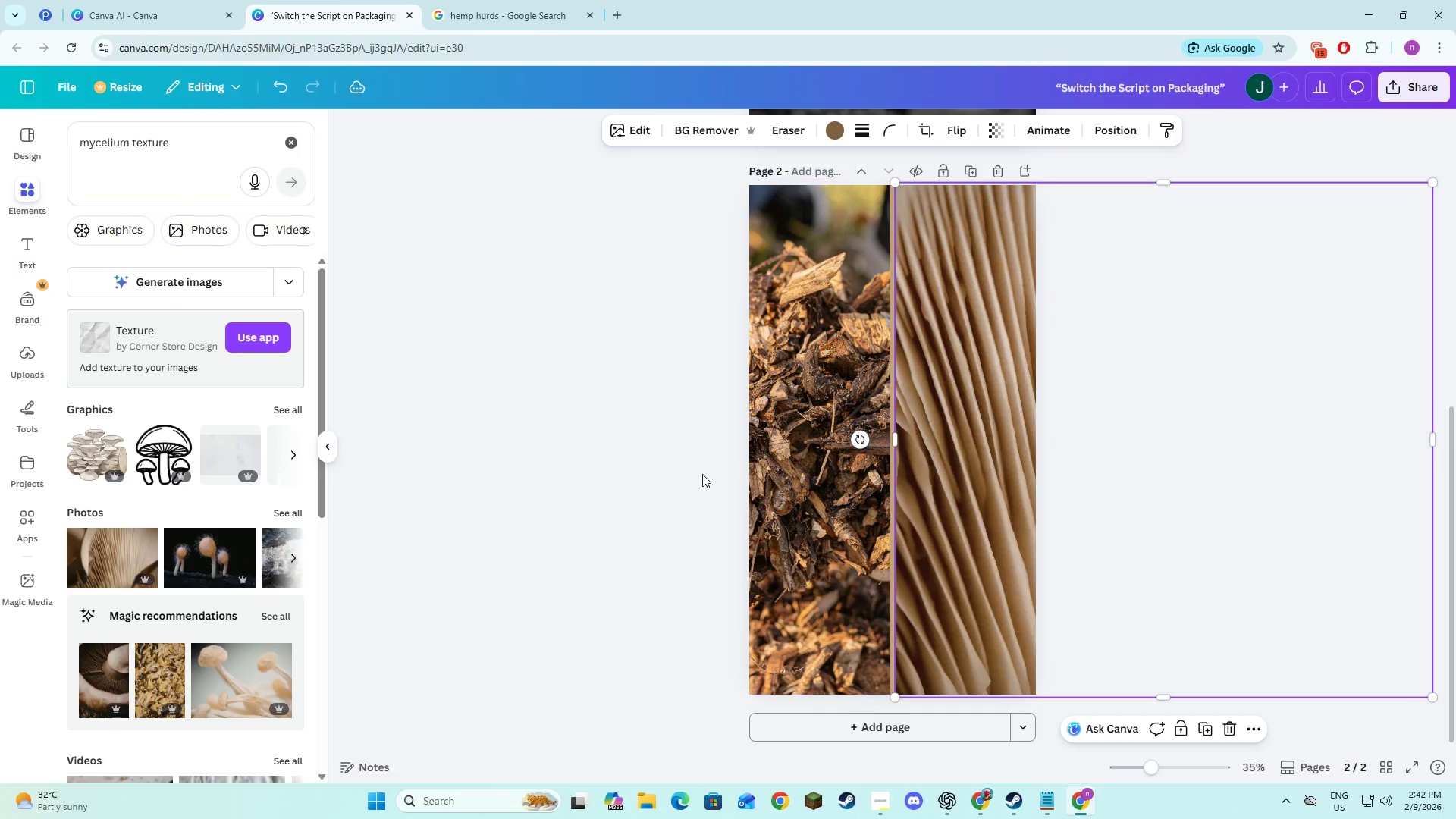 
left_click([667, 481])
 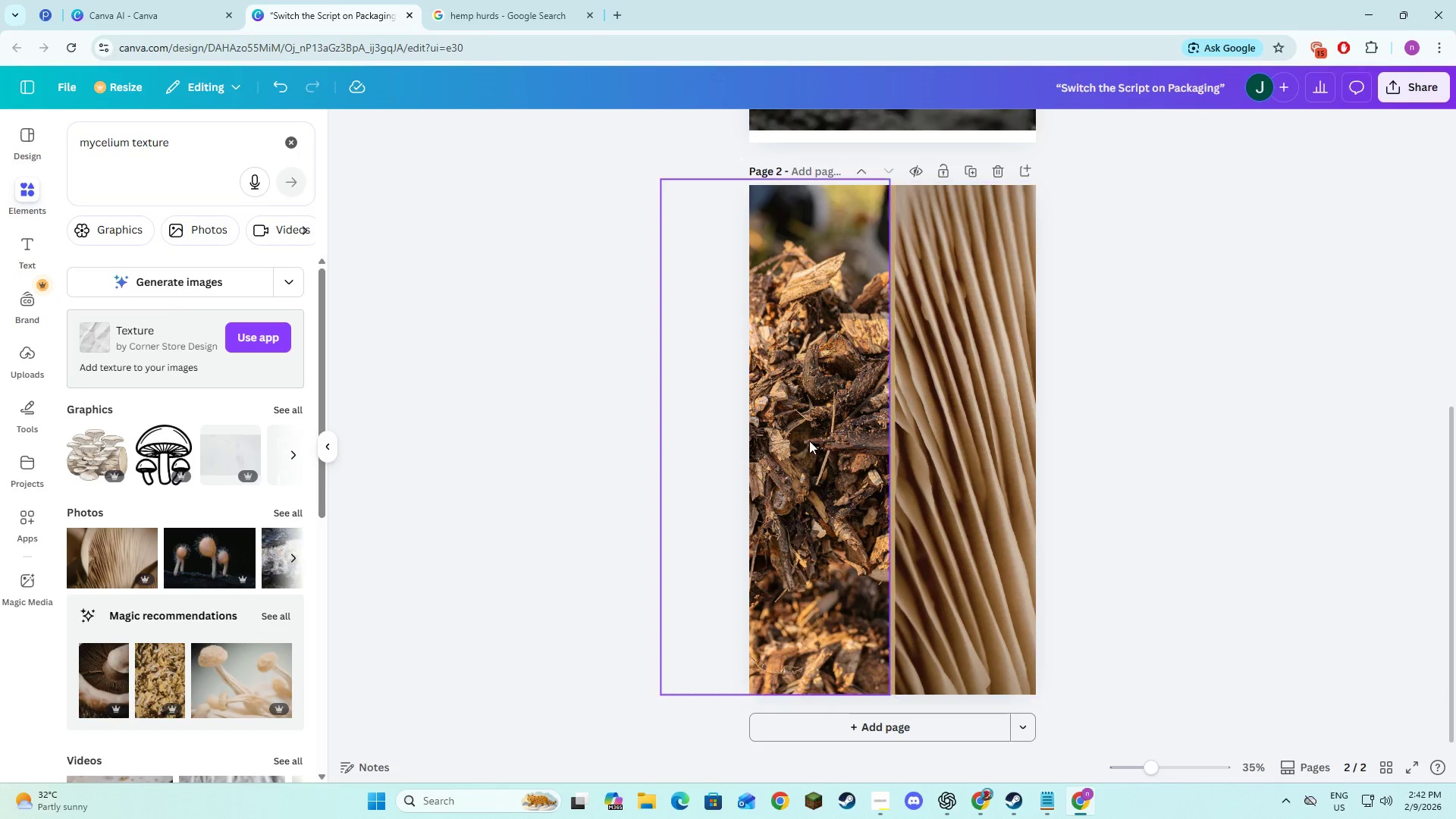 
key(Alt+AltLeft)
 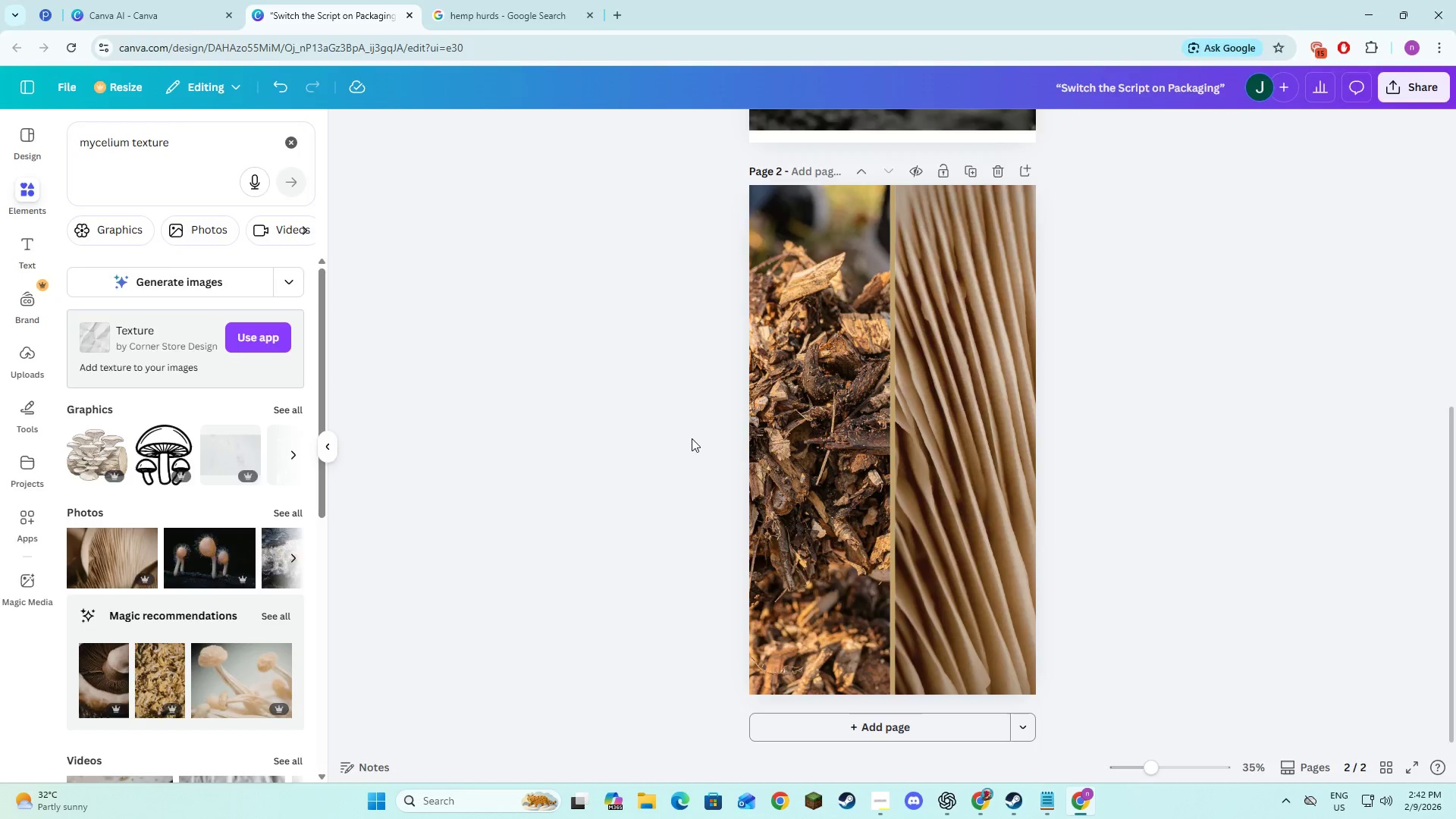 
key(Alt+Tab)
 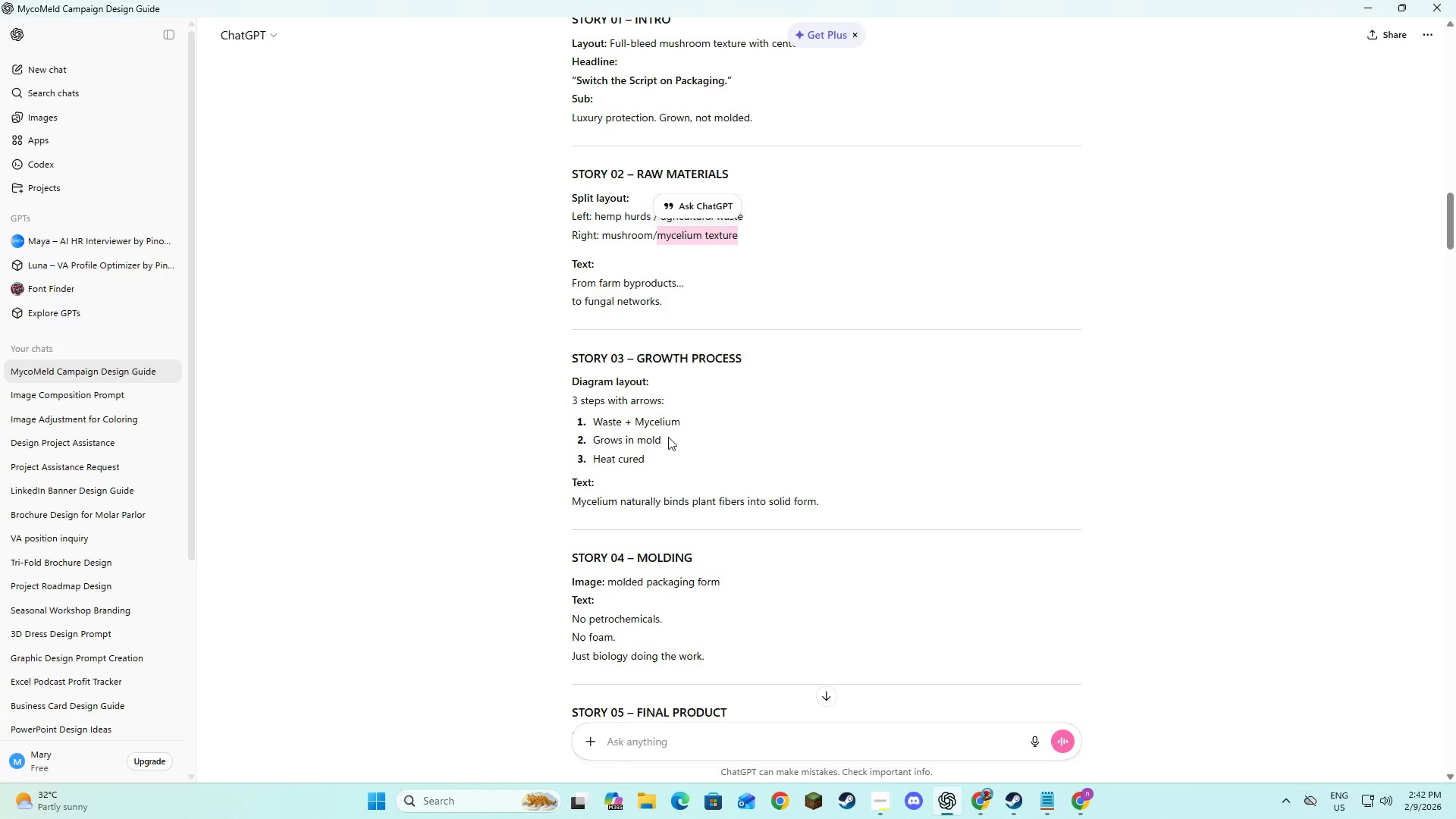 
key(Alt+AltLeft)
 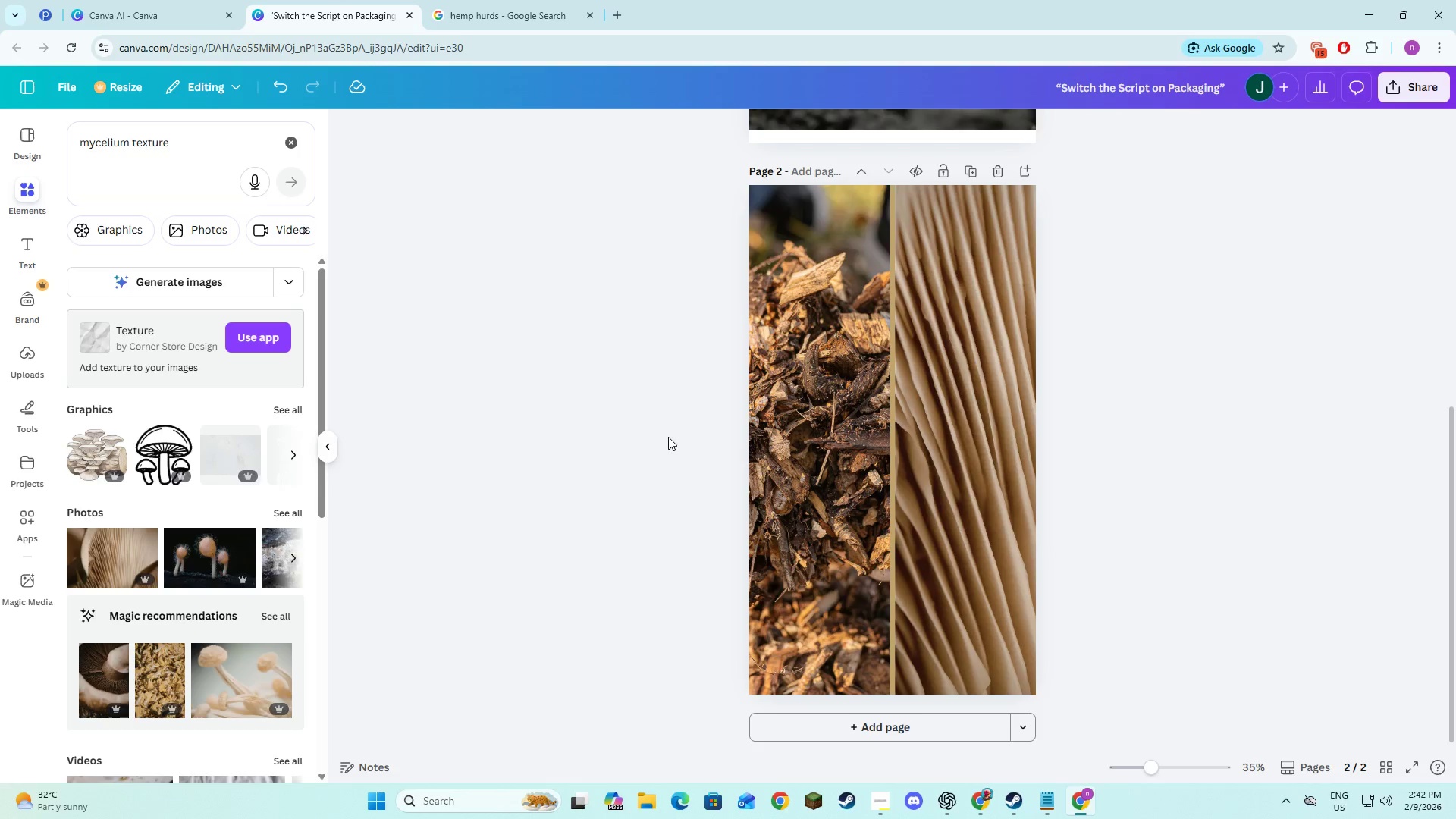 
key(Alt+Tab)
 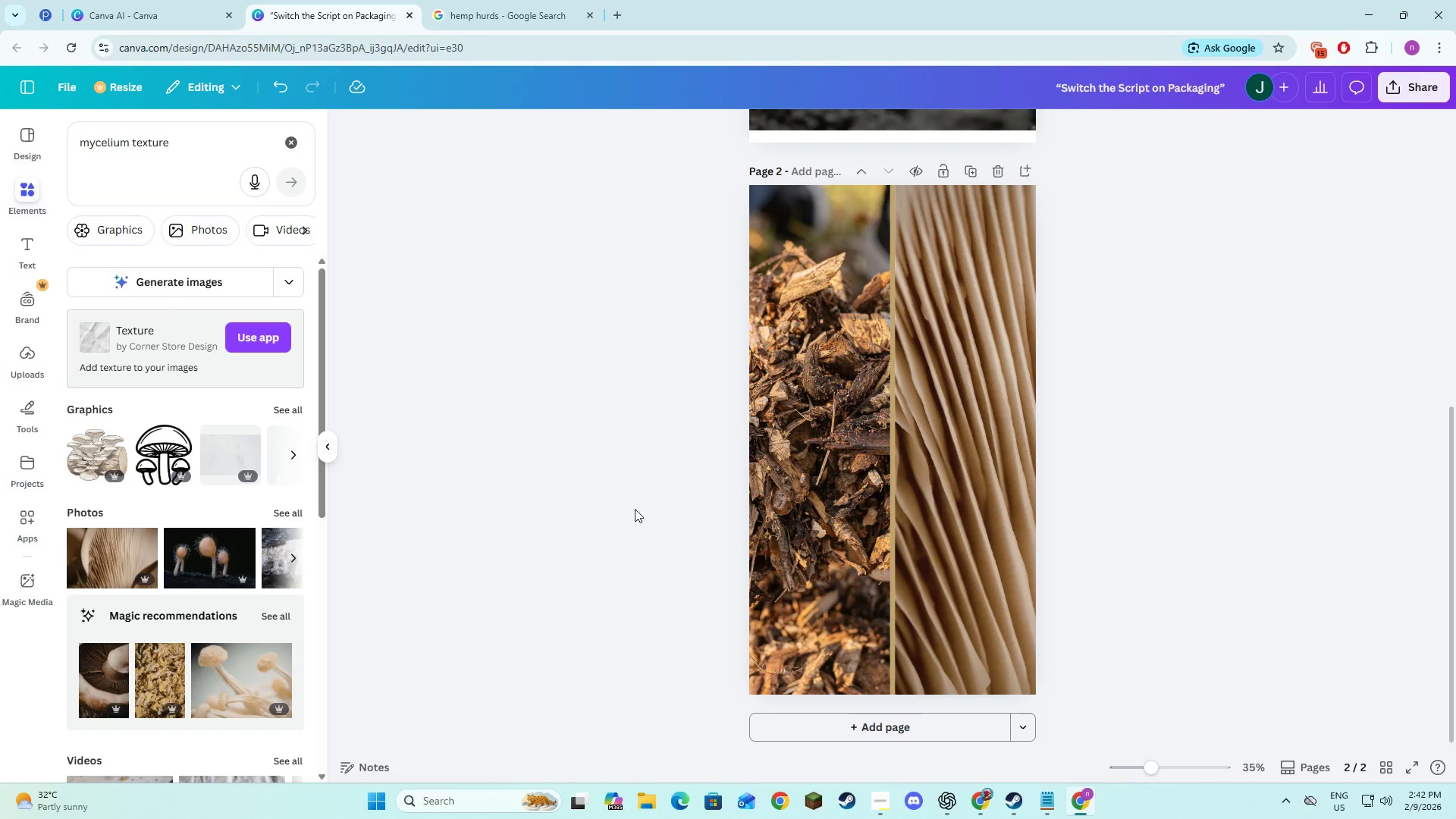 
key(Alt+Tab)
 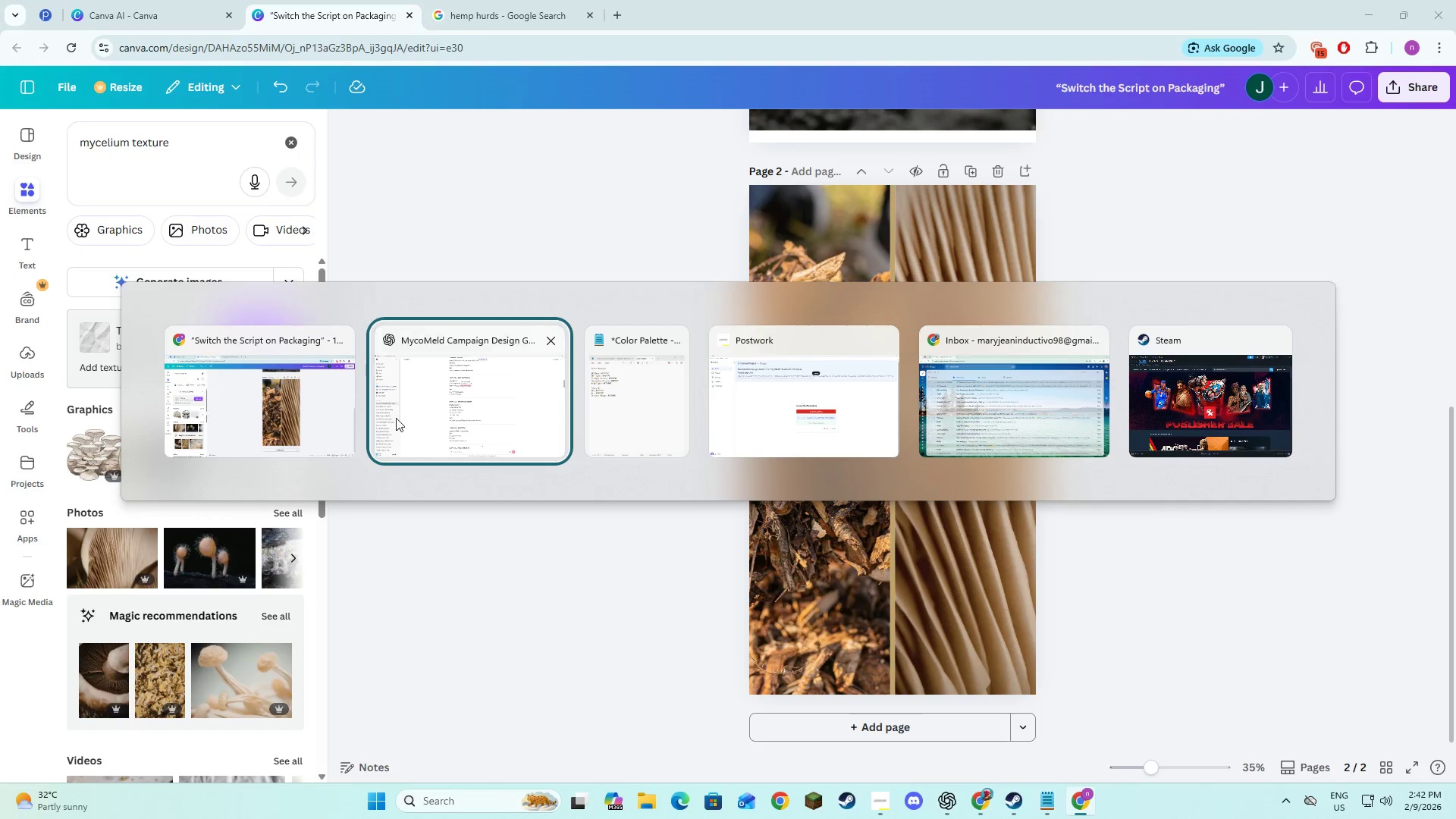 
left_click([394, 419])
 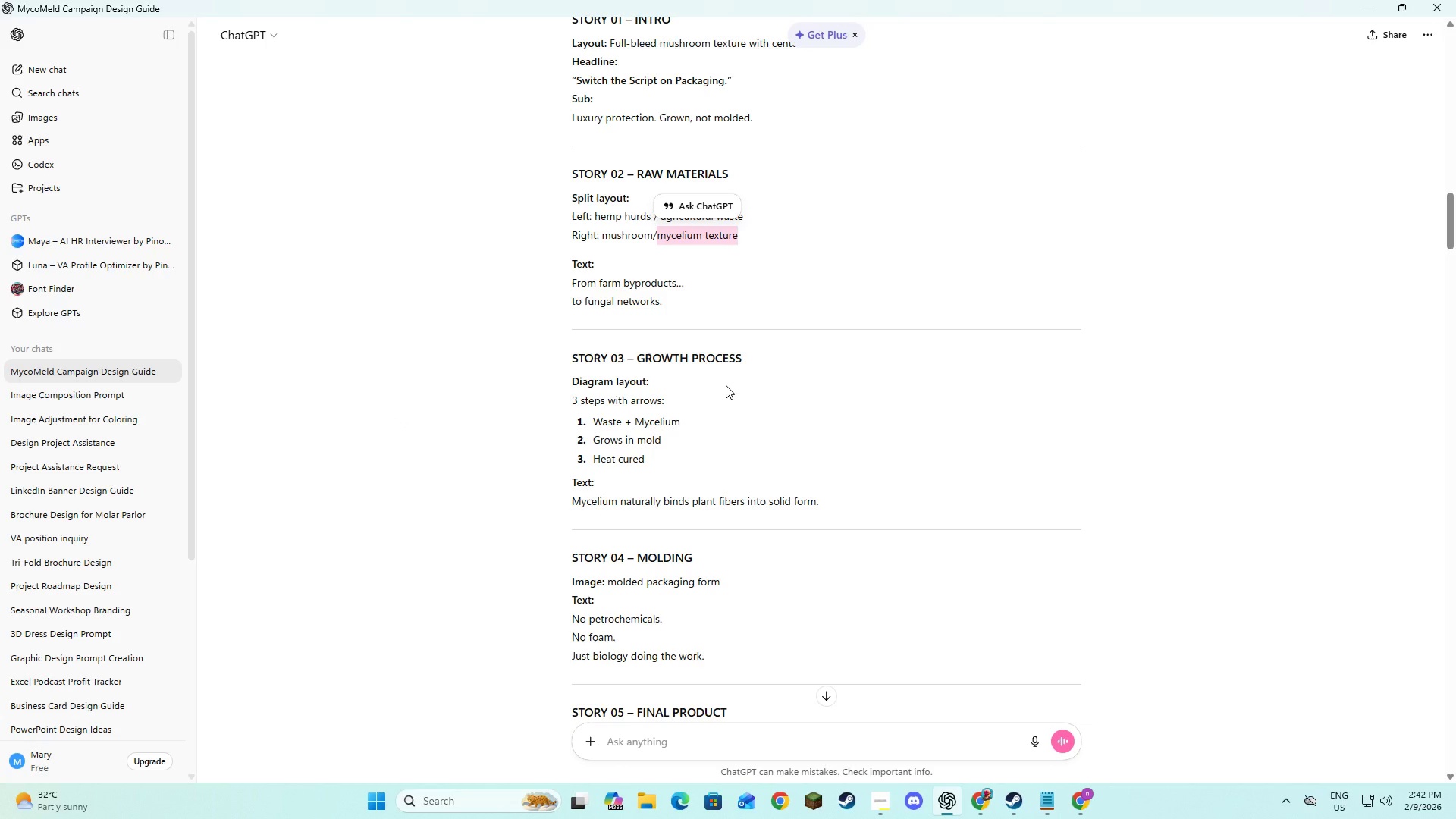 
key(Alt+AltLeft)
 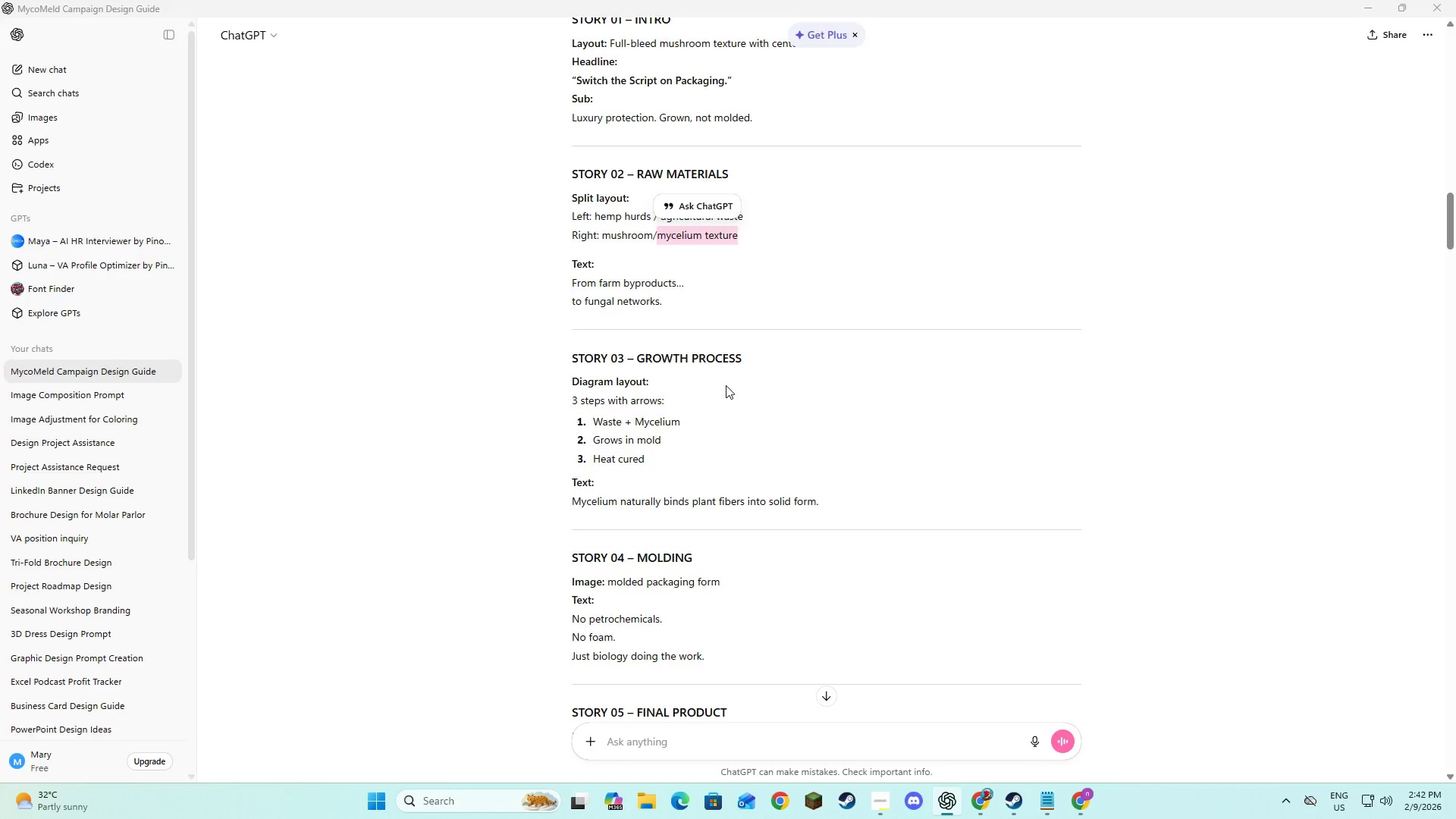 
key(Alt+Tab)
 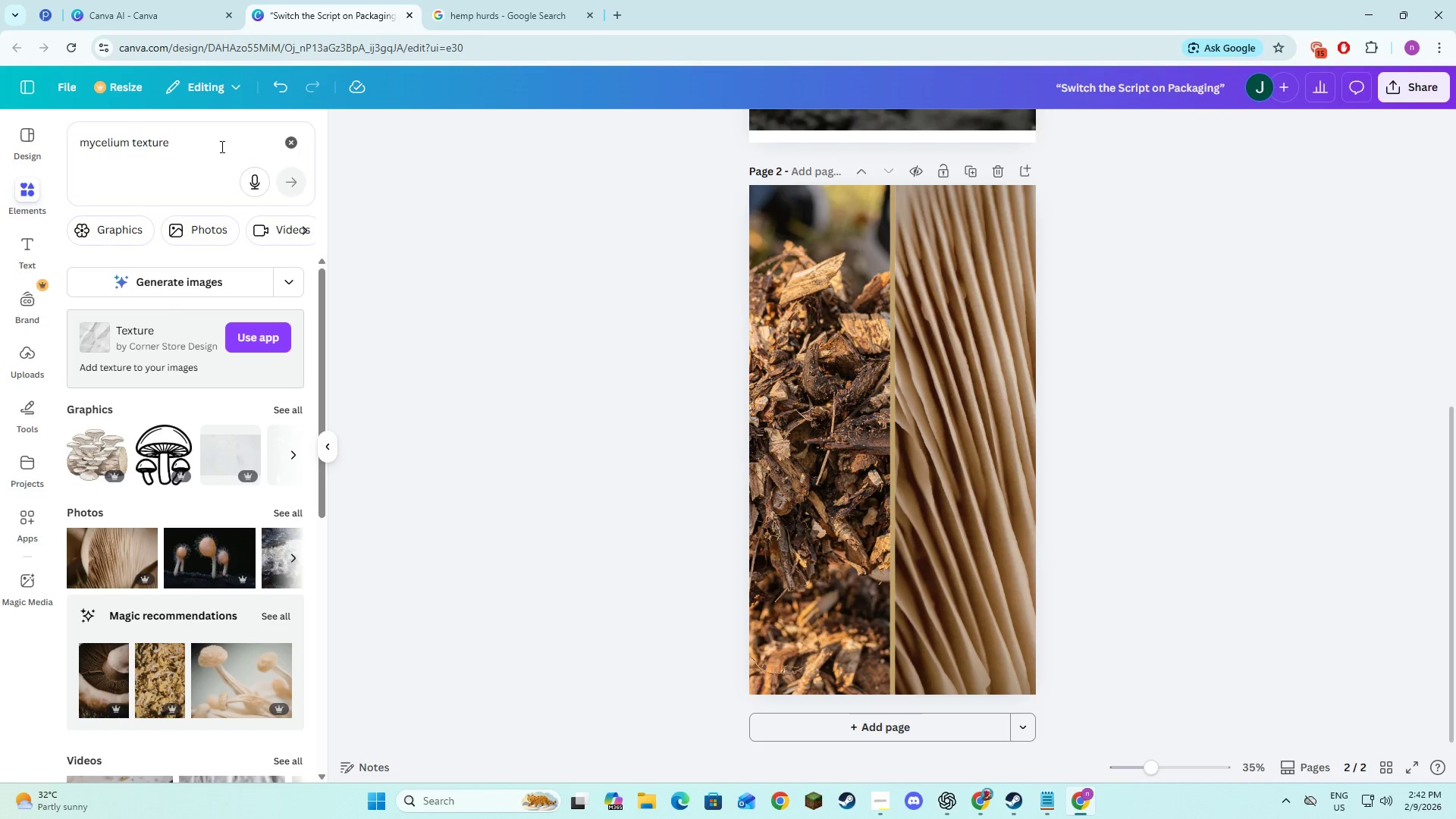 
left_click([18, 248])
 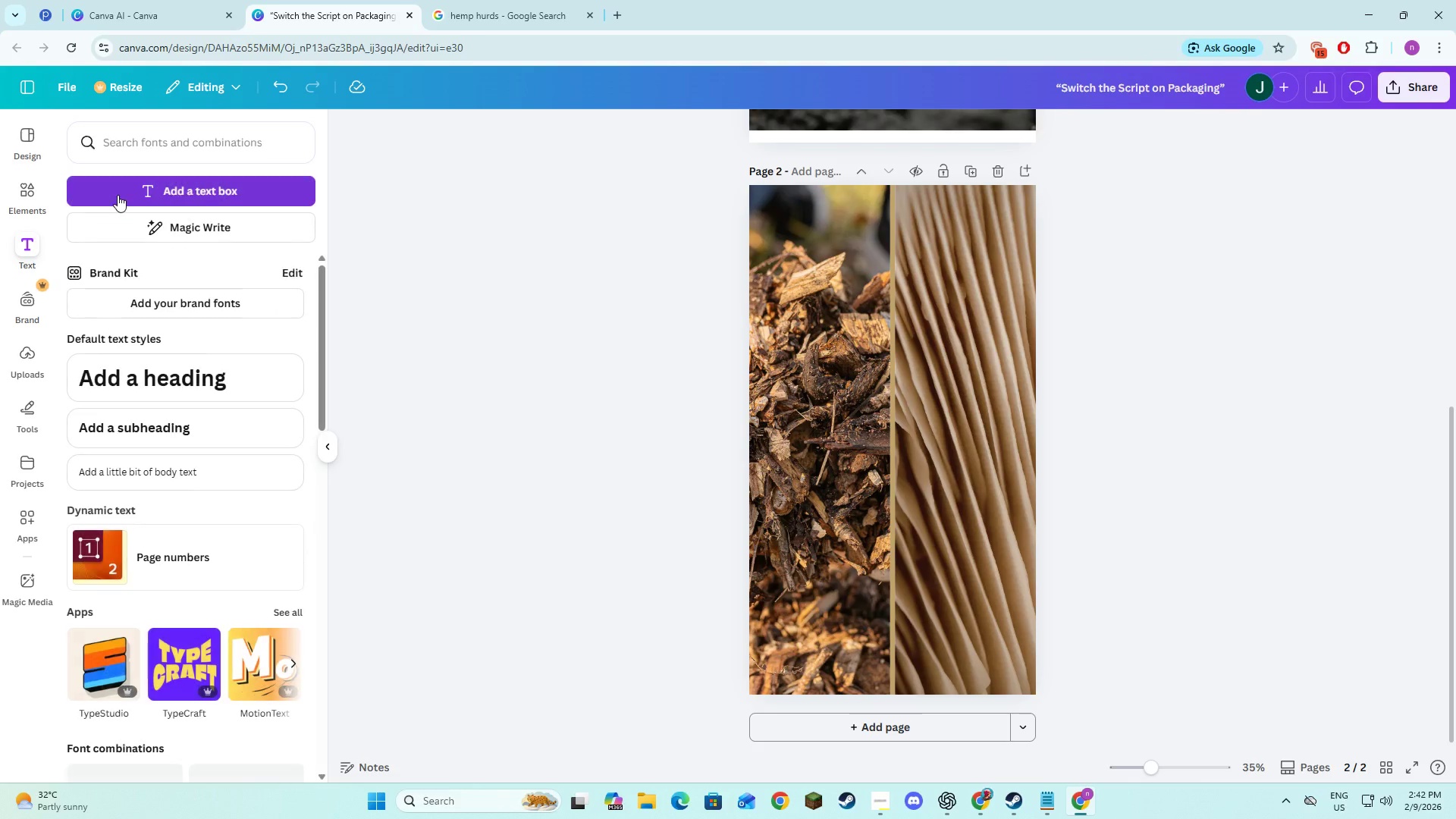 
left_click([118, 195])
 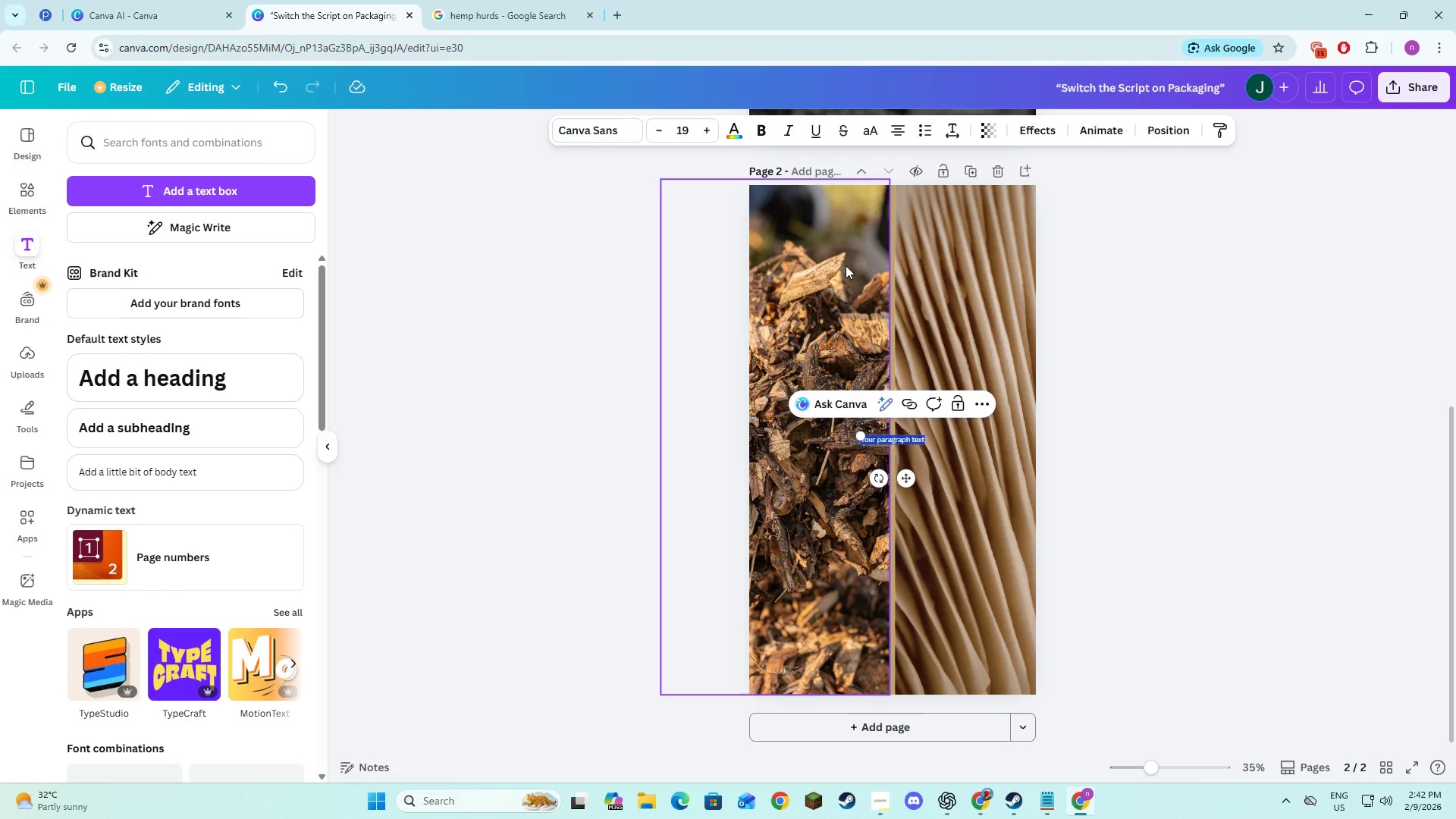 
key(Alt+AltLeft)
 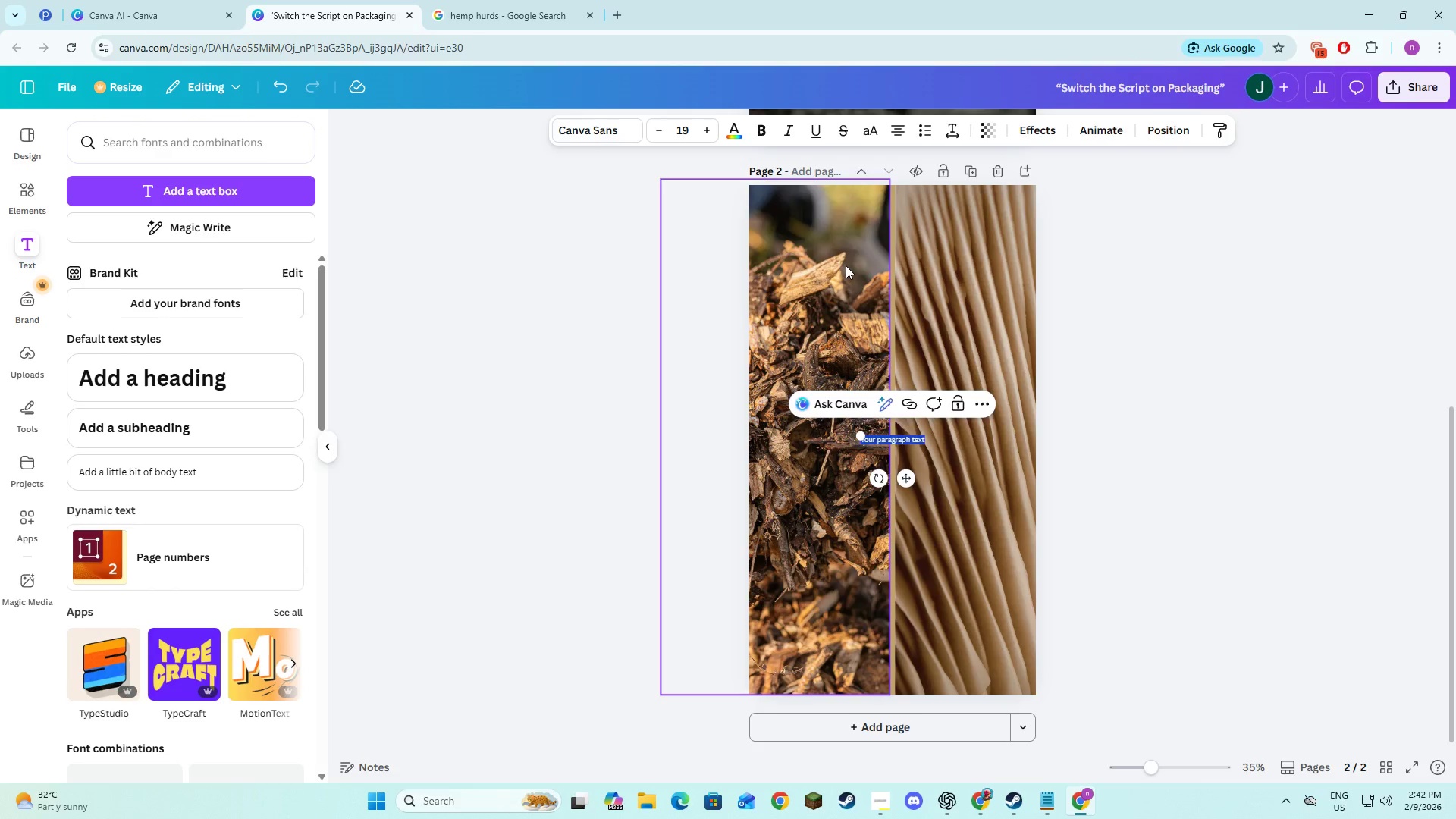 
key(Alt+Tab)
 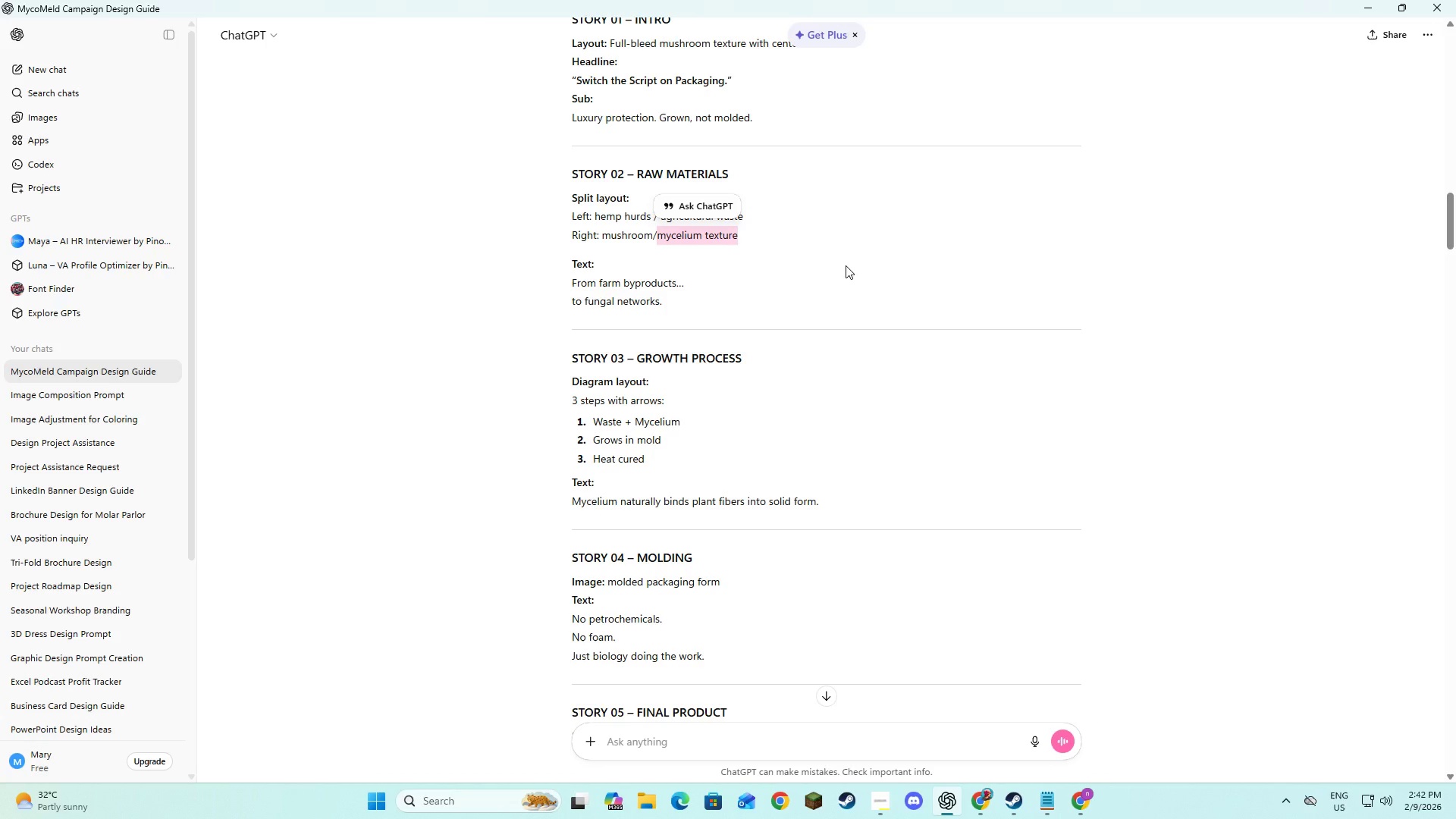 
key(Alt+AltLeft)
 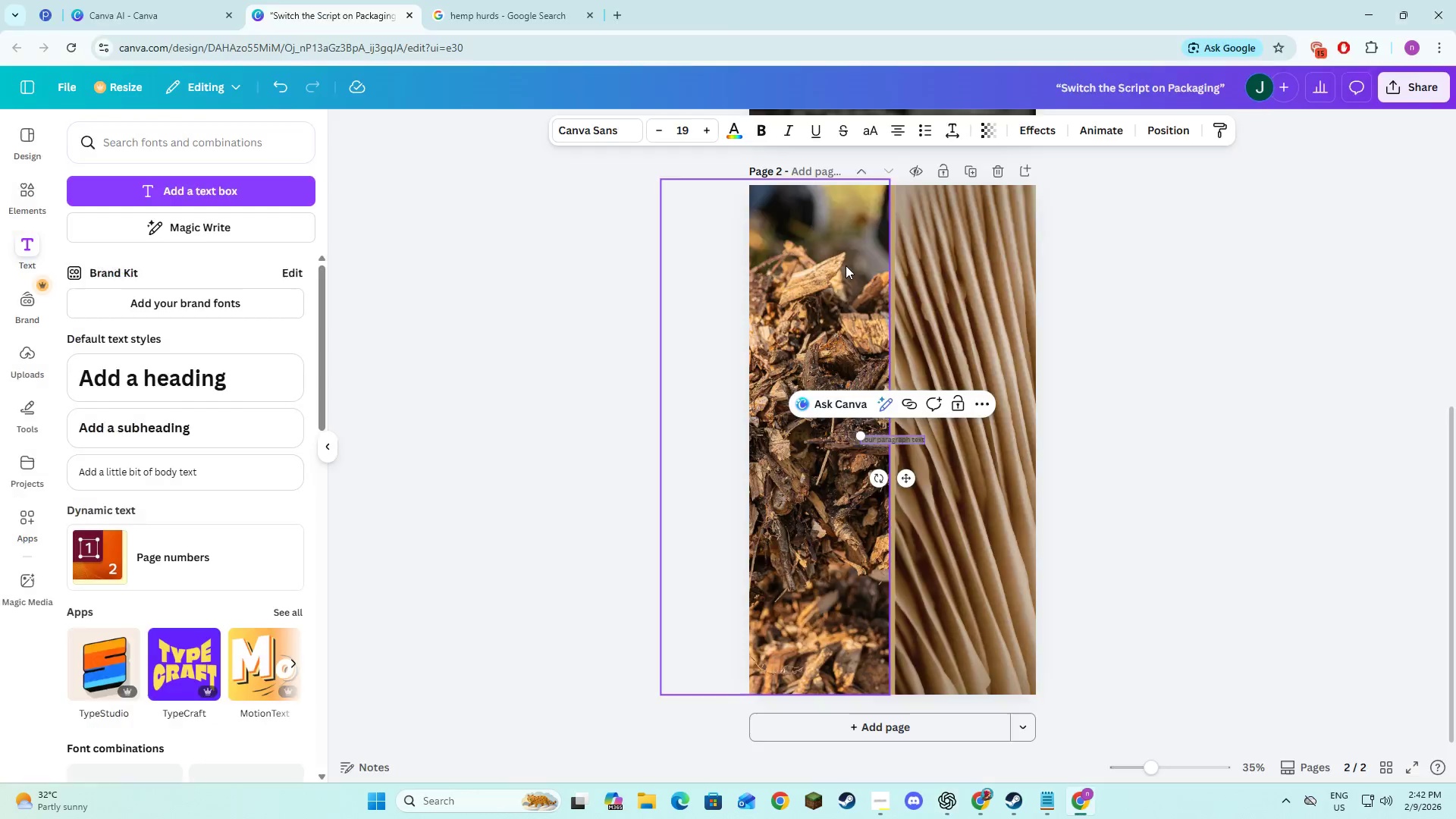 
key(Tab)
type(From by Farm)
 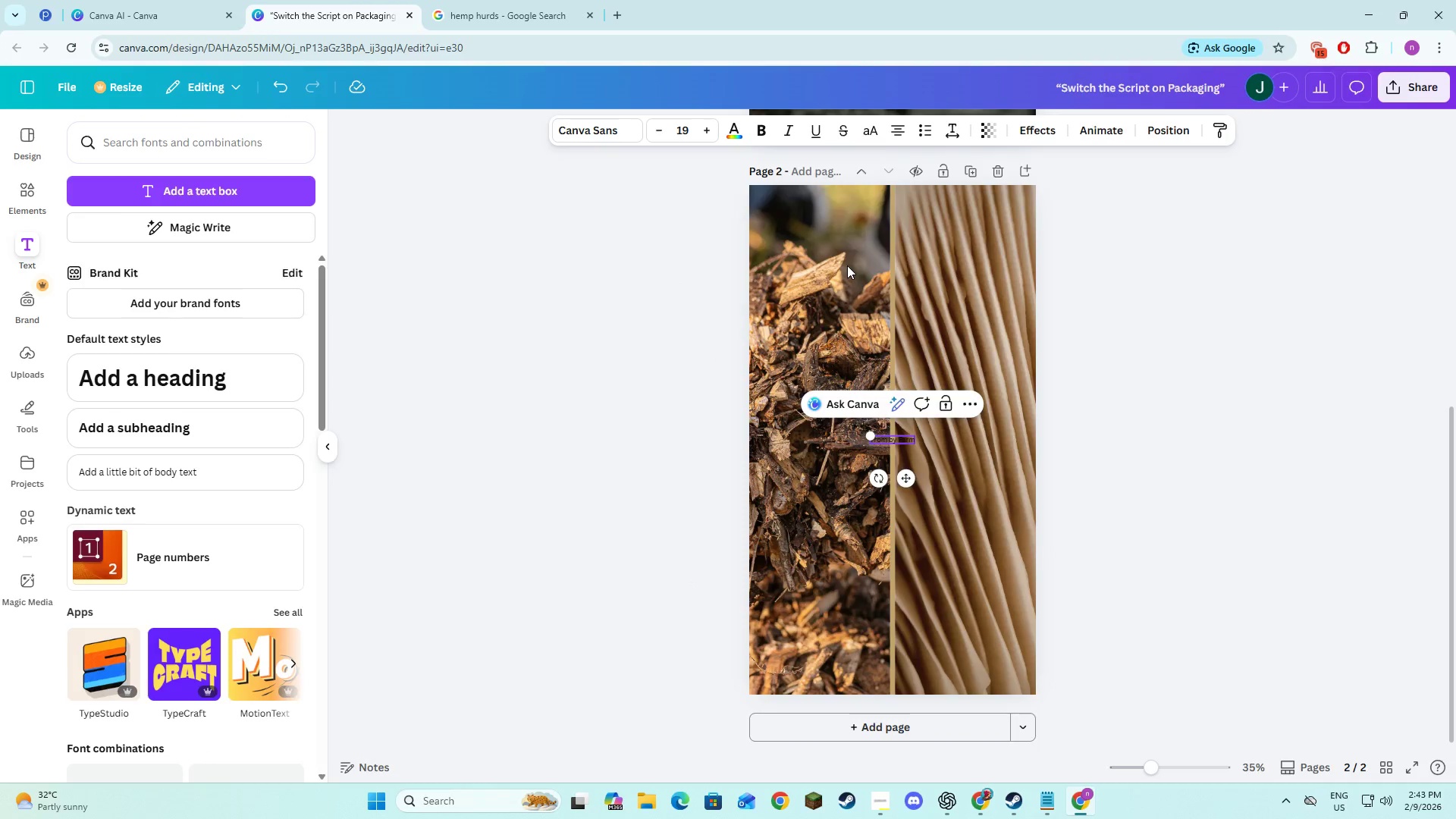 
 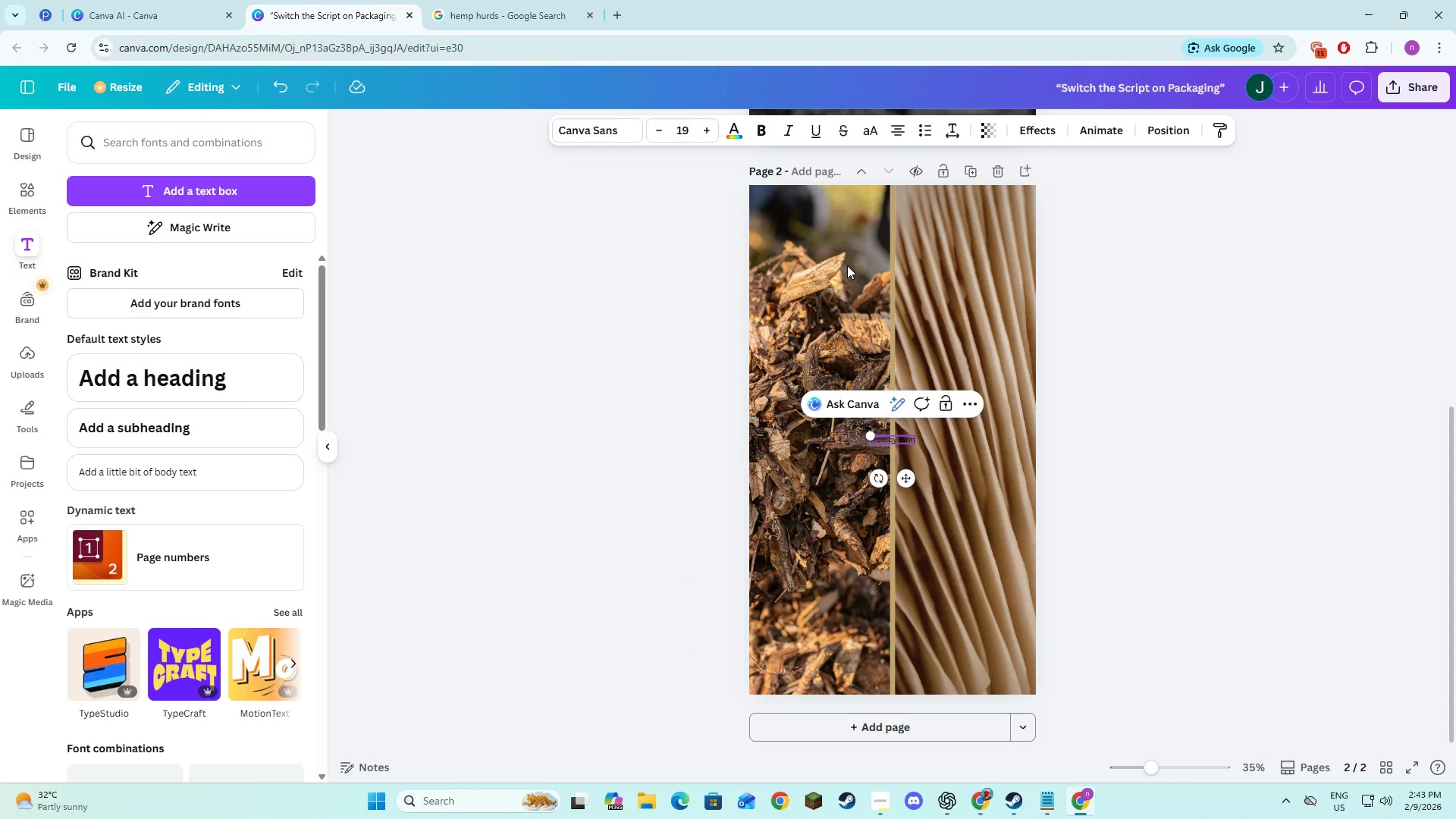 
key(Alt+AltLeft)
 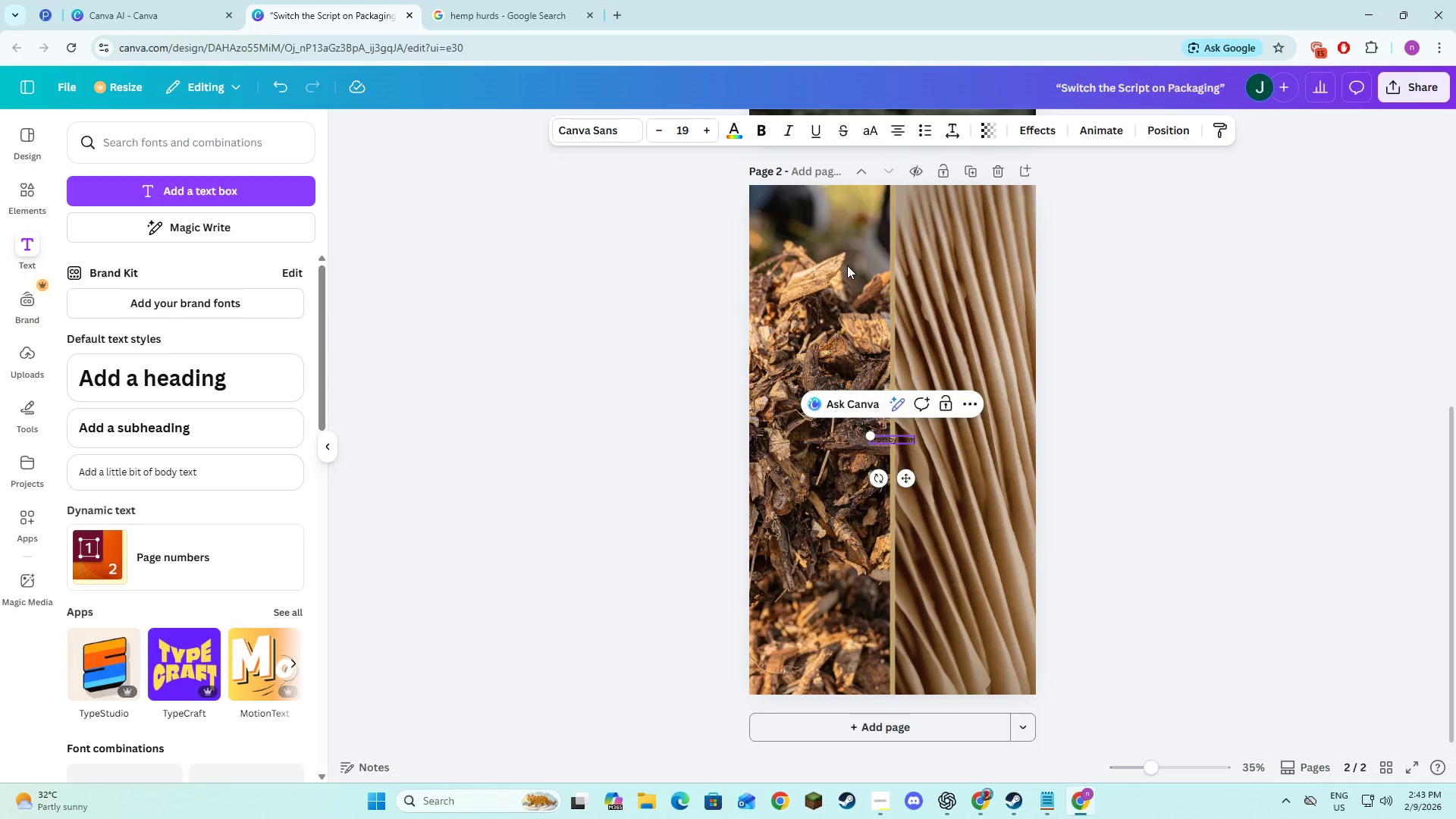 
key(Alt+Tab)
 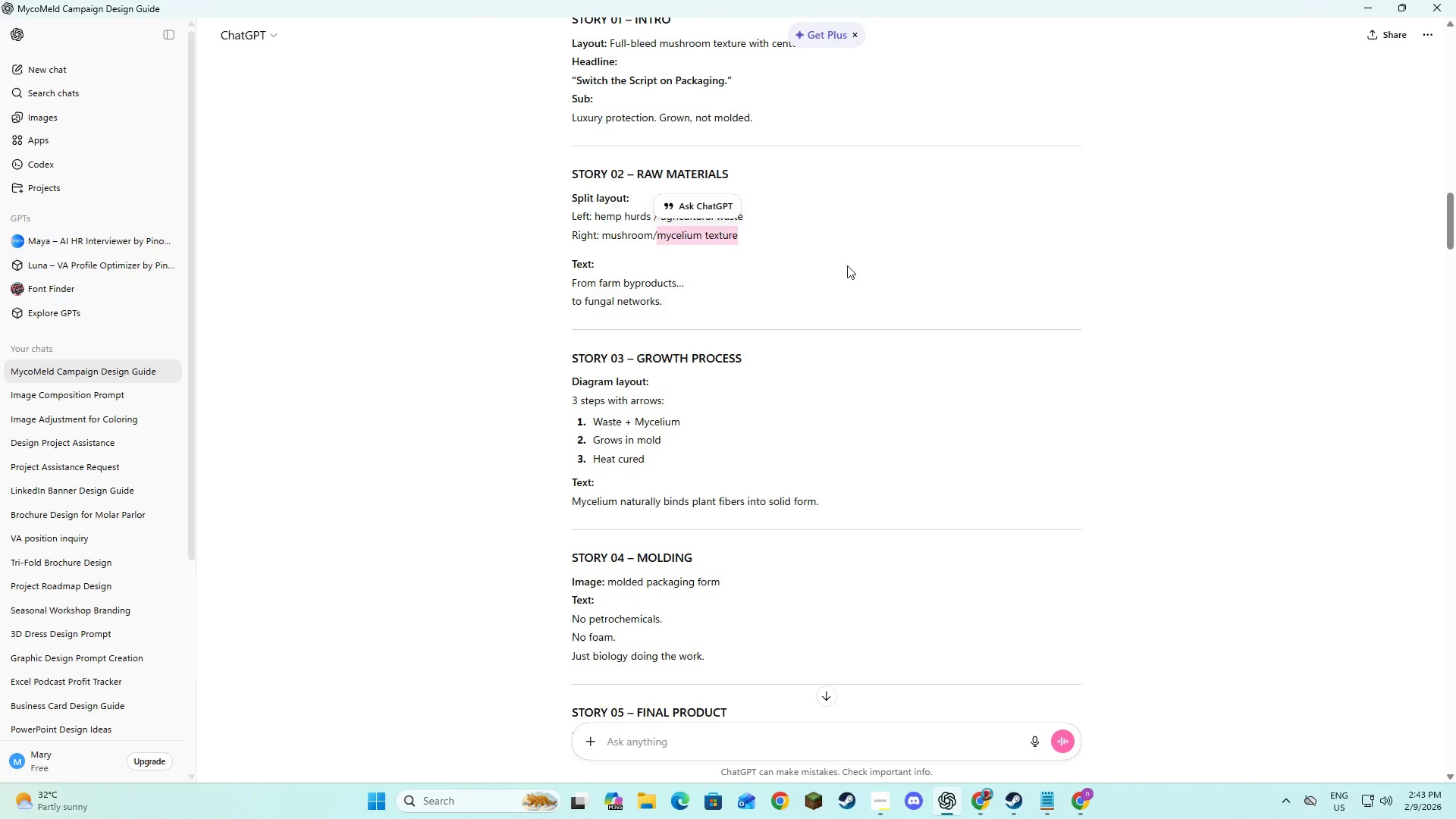 
key(Alt+AltLeft)
 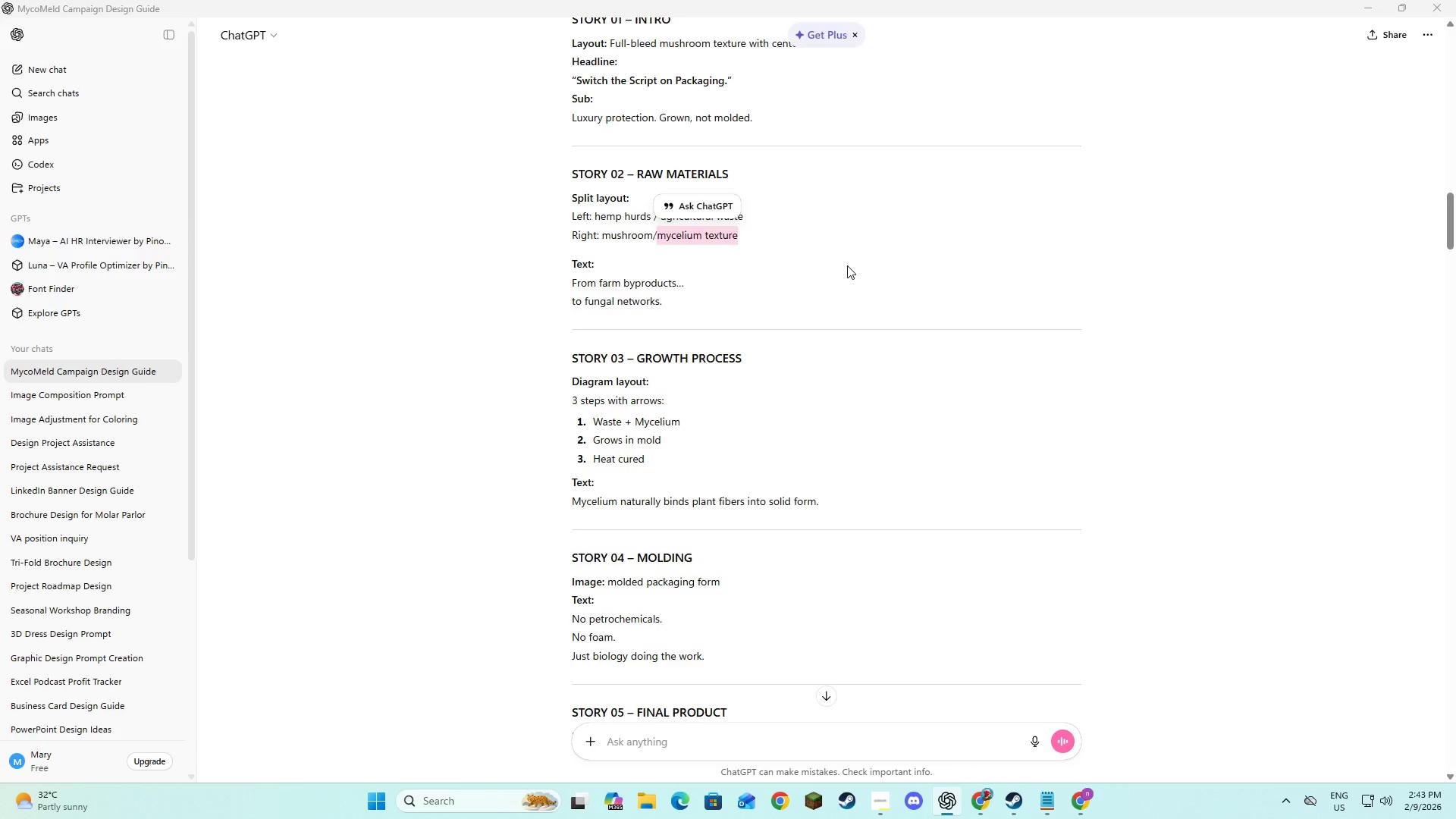 
key(Tab)
type( byproducts)
 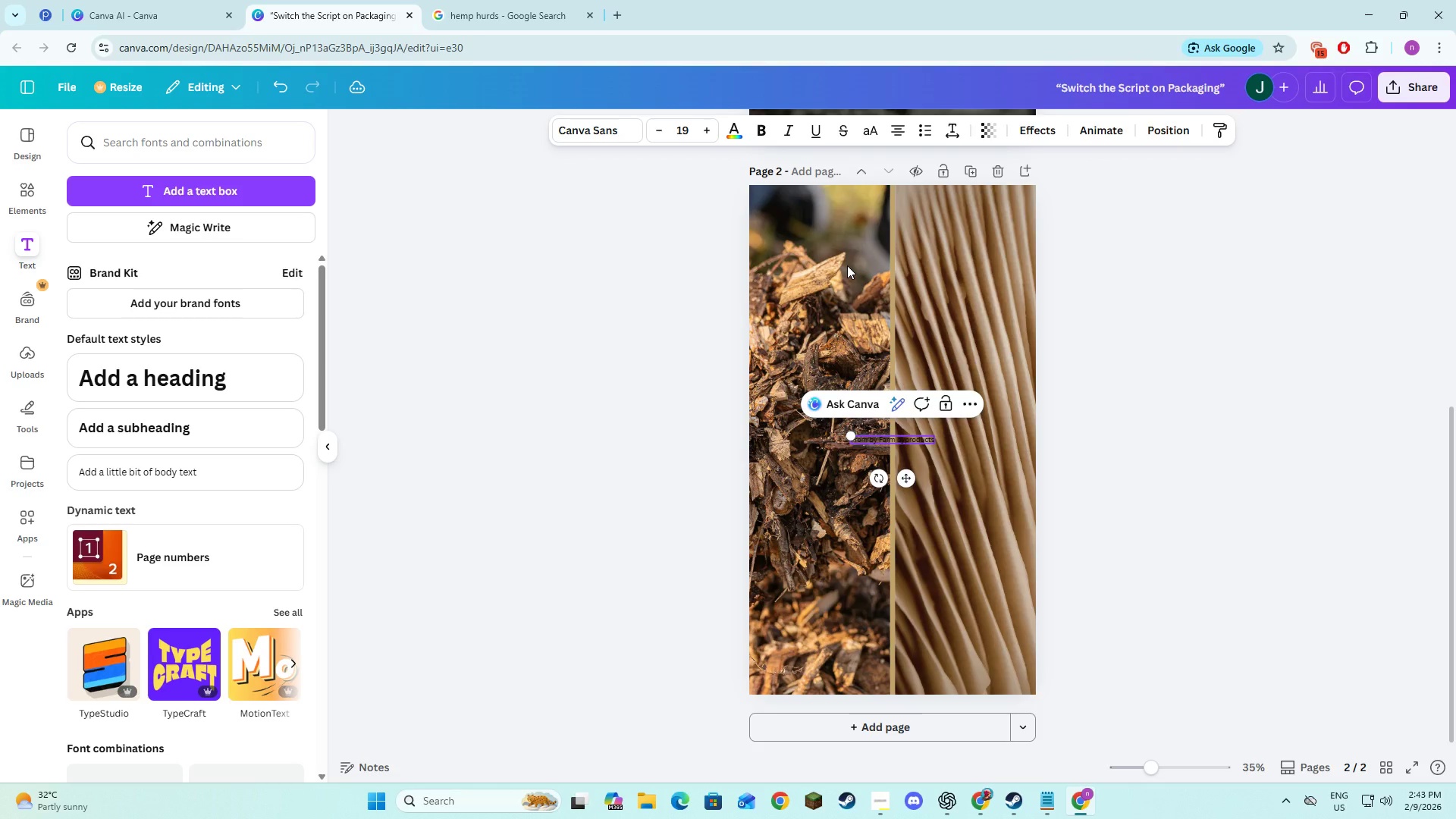 
key(Alt+AltLeft)
 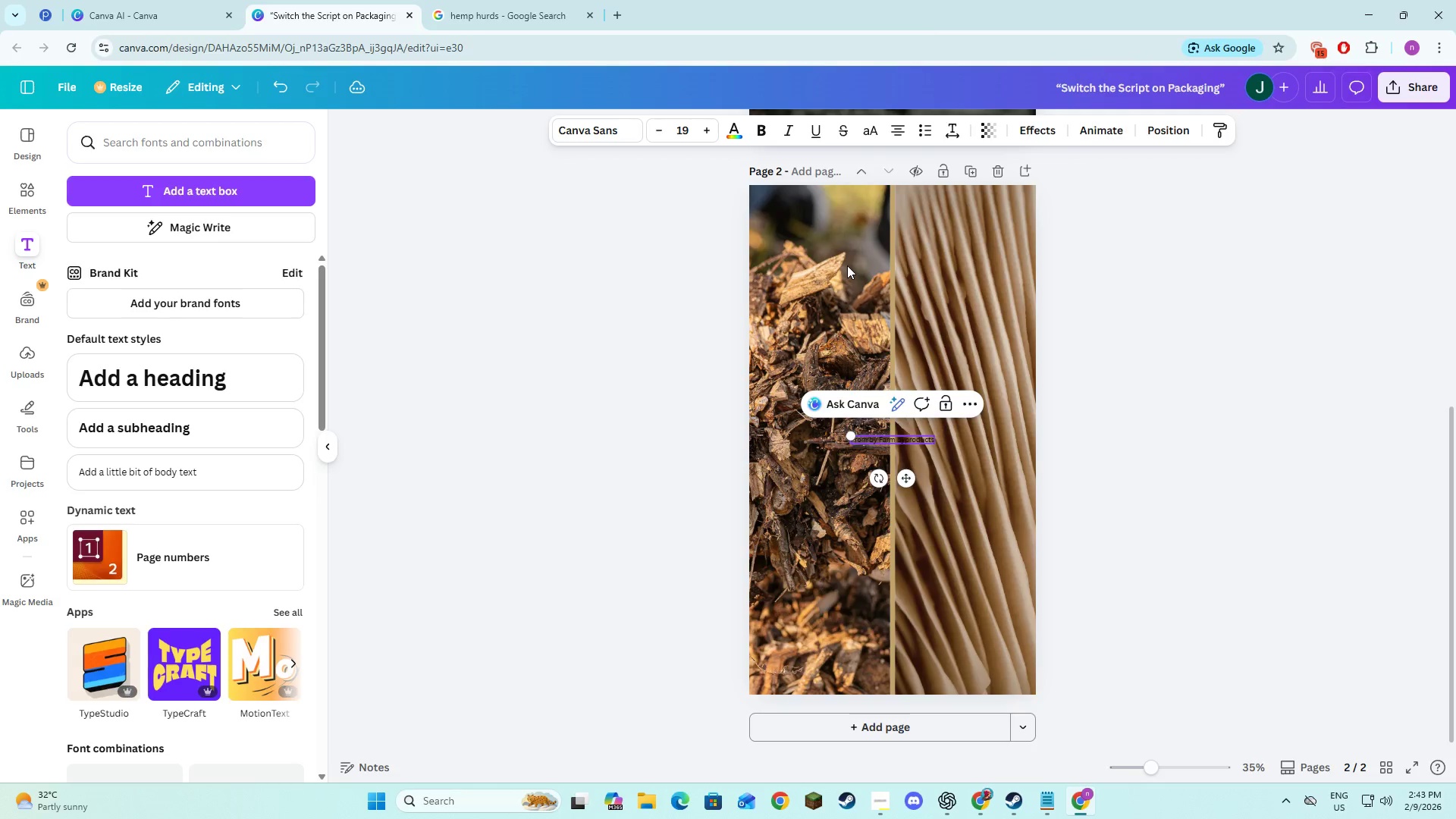 
key(Alt+Tab)
 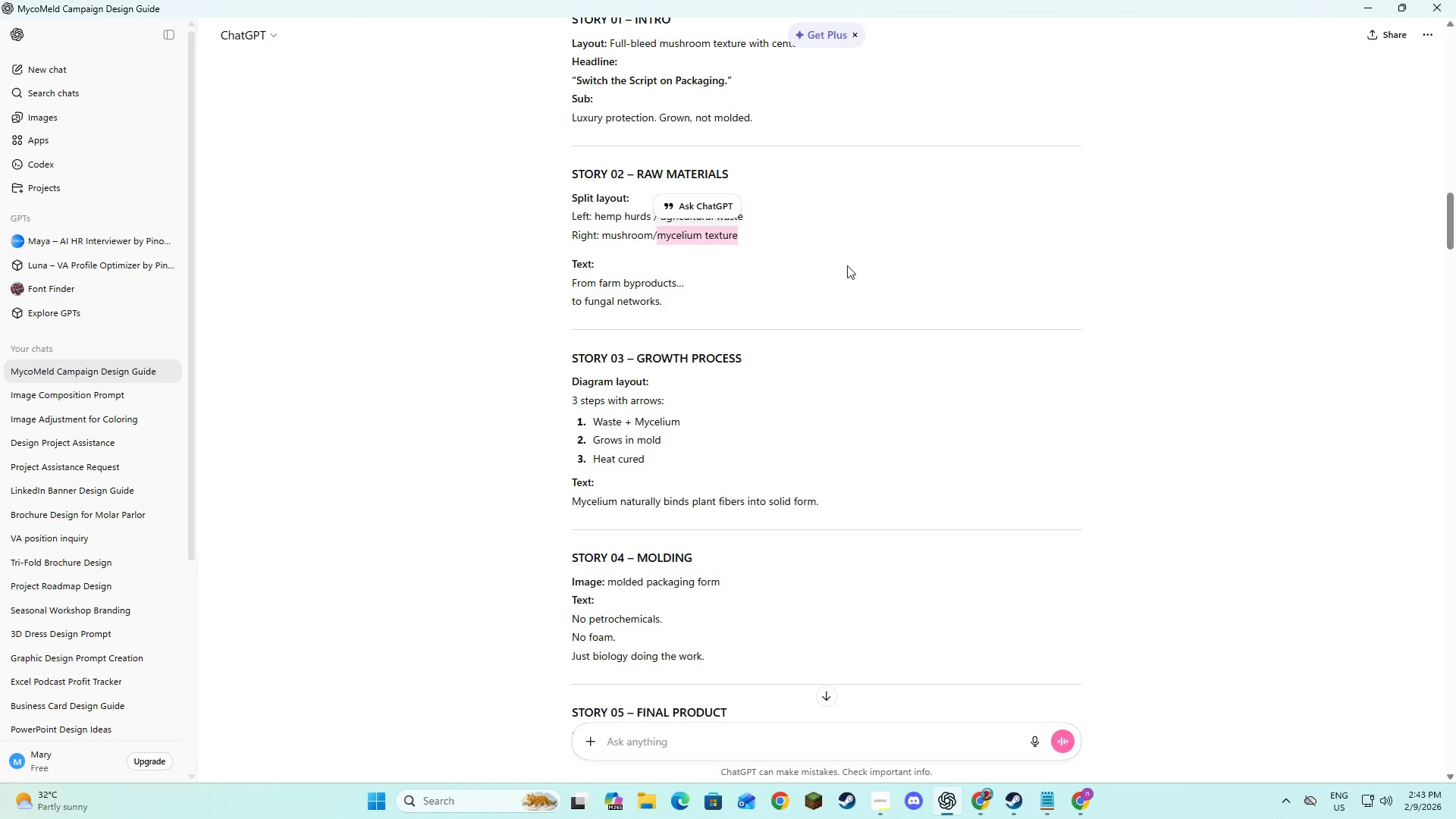 
key(Alt+AltLeft)
 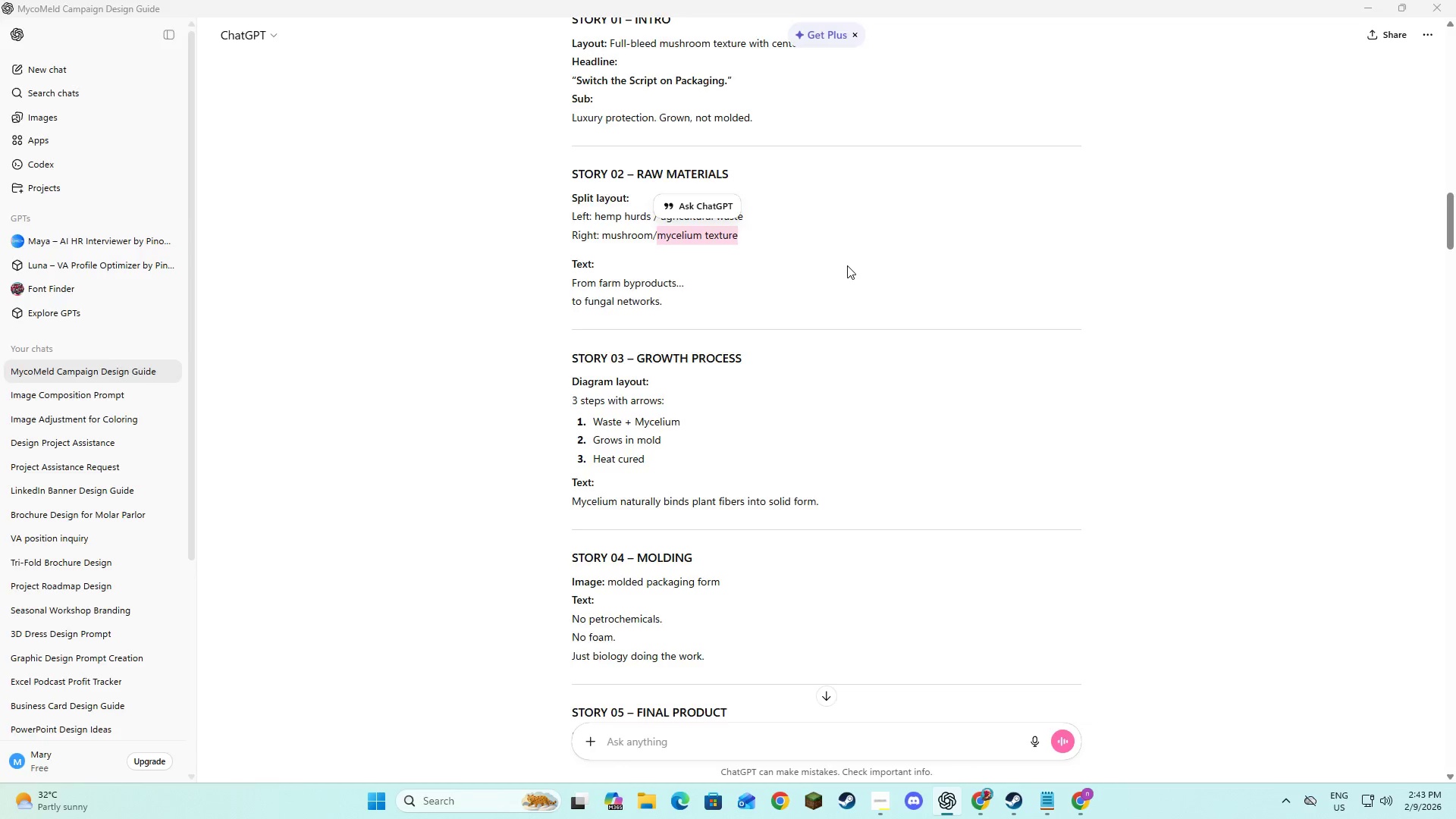 
key(Alt+Tab)
 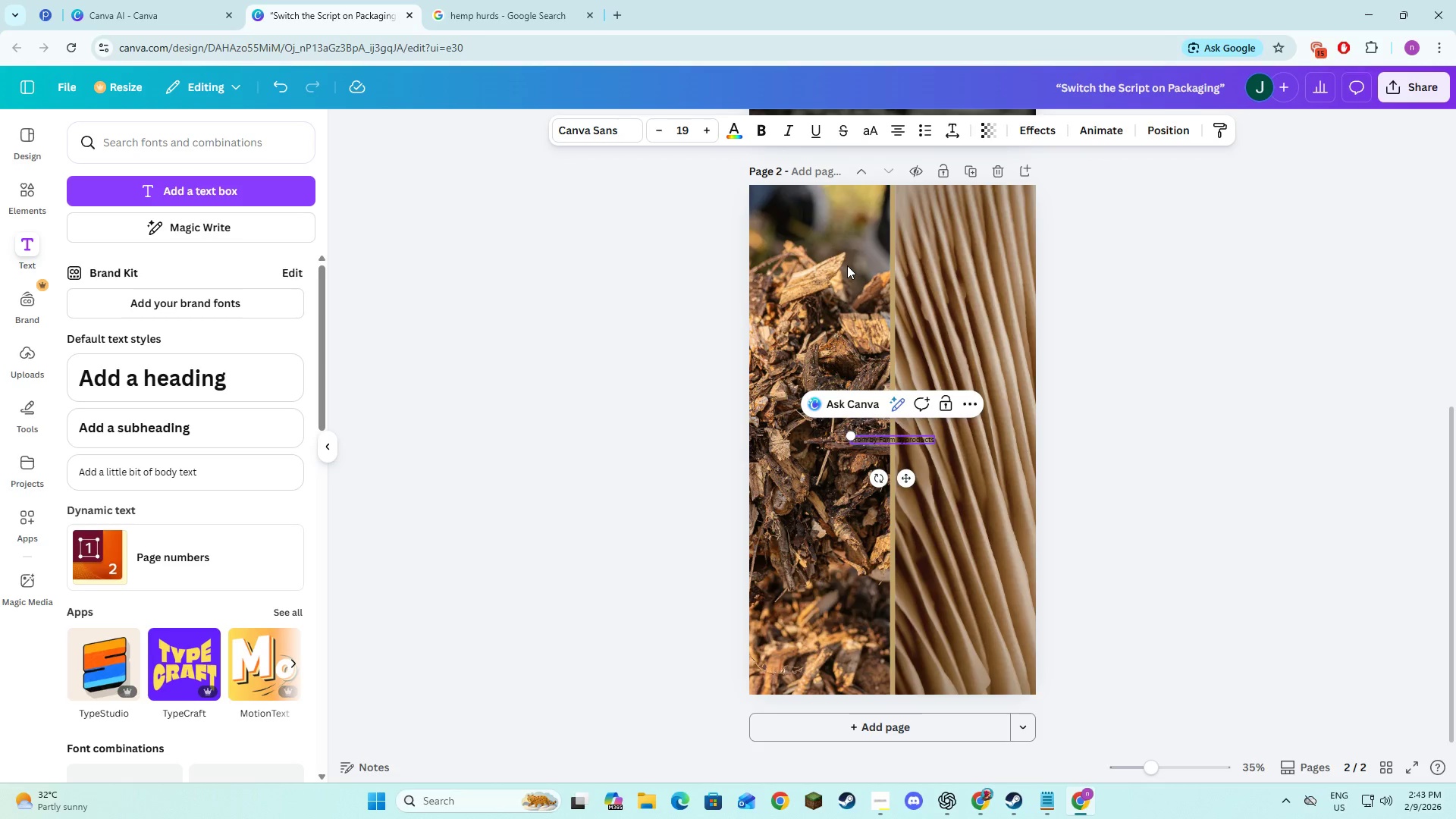 
key(Period)
 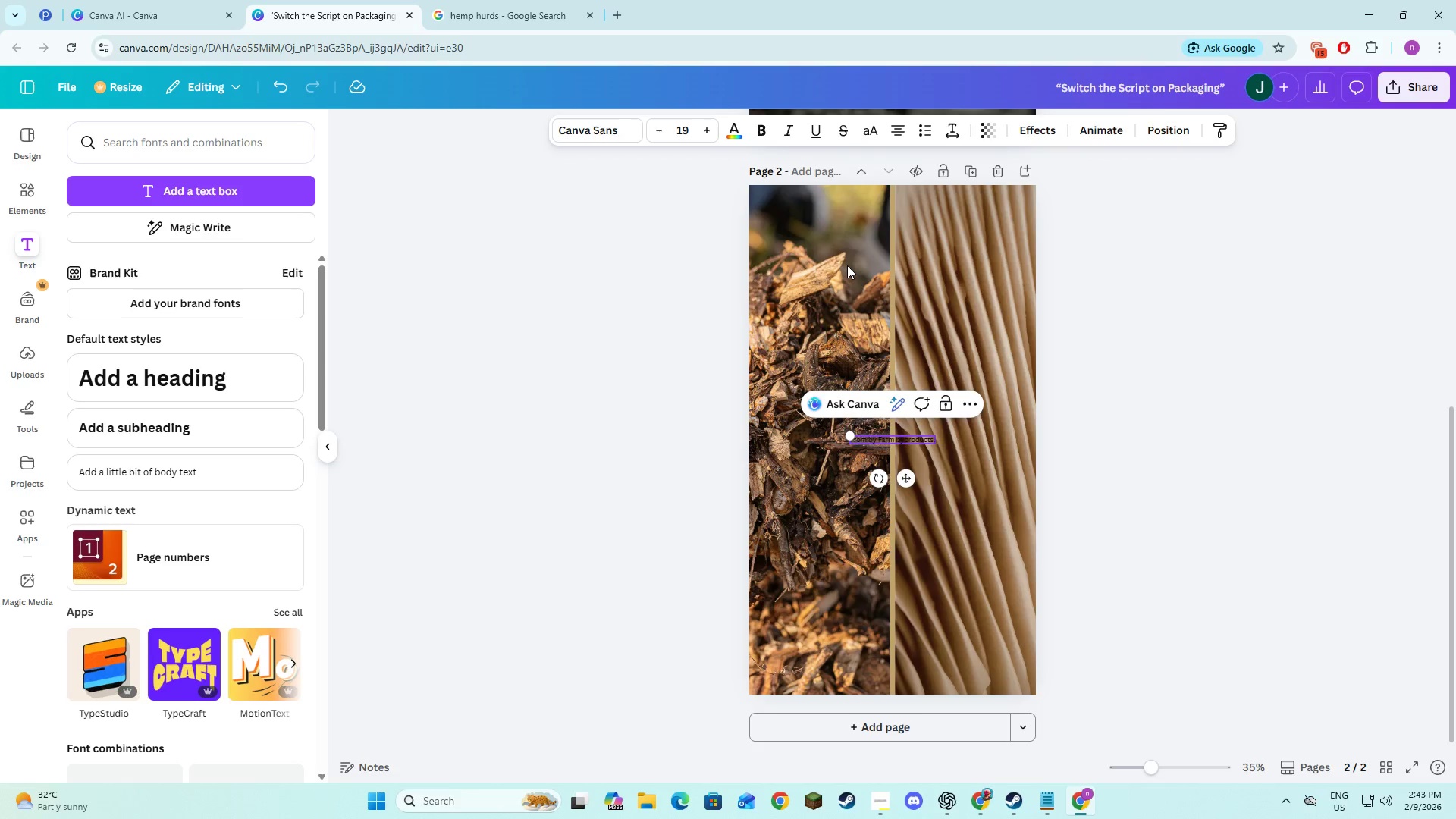 
key(Period)
 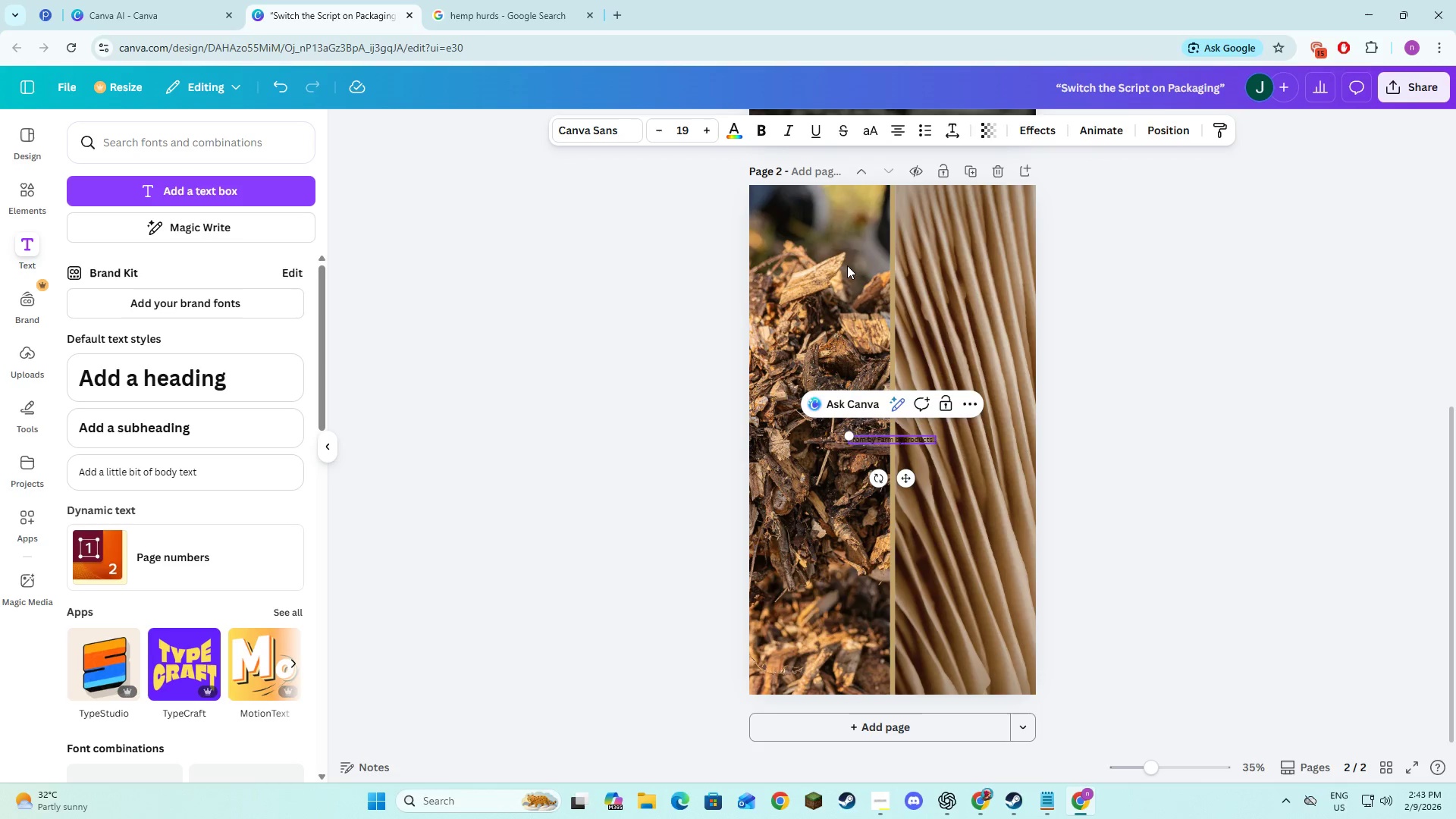 
key(Period)
 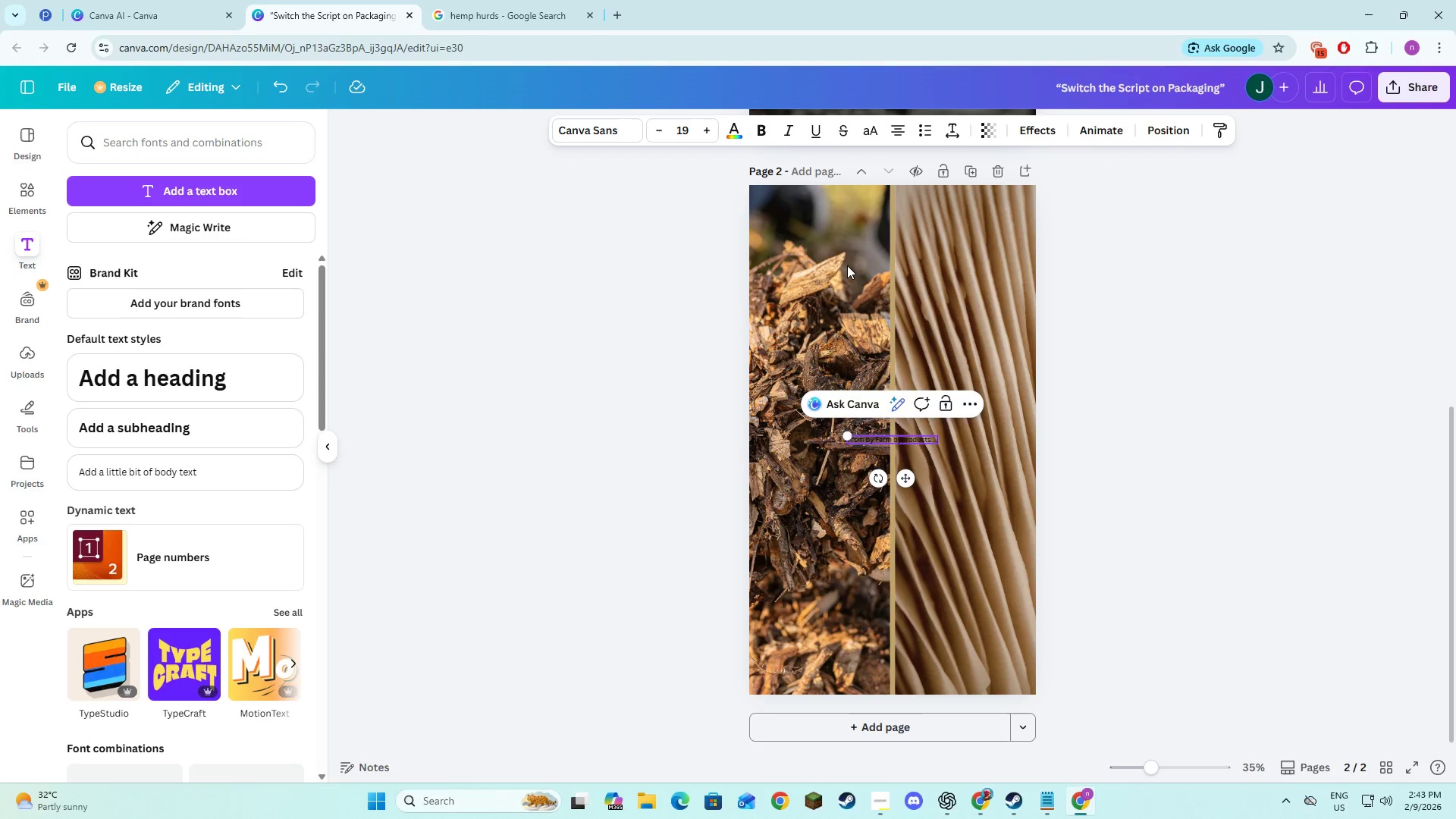 
key(Period)
 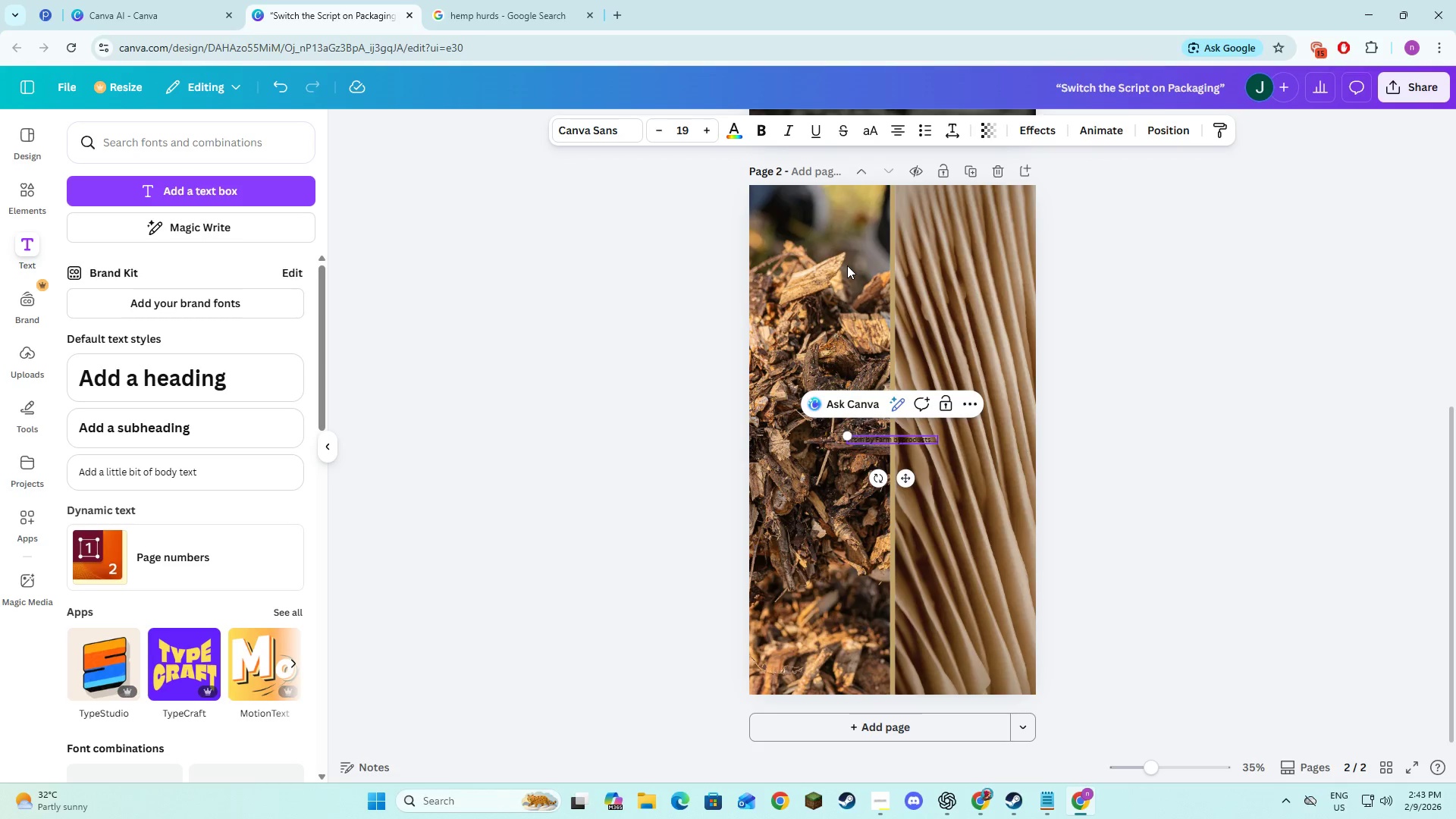 
key(Period)
 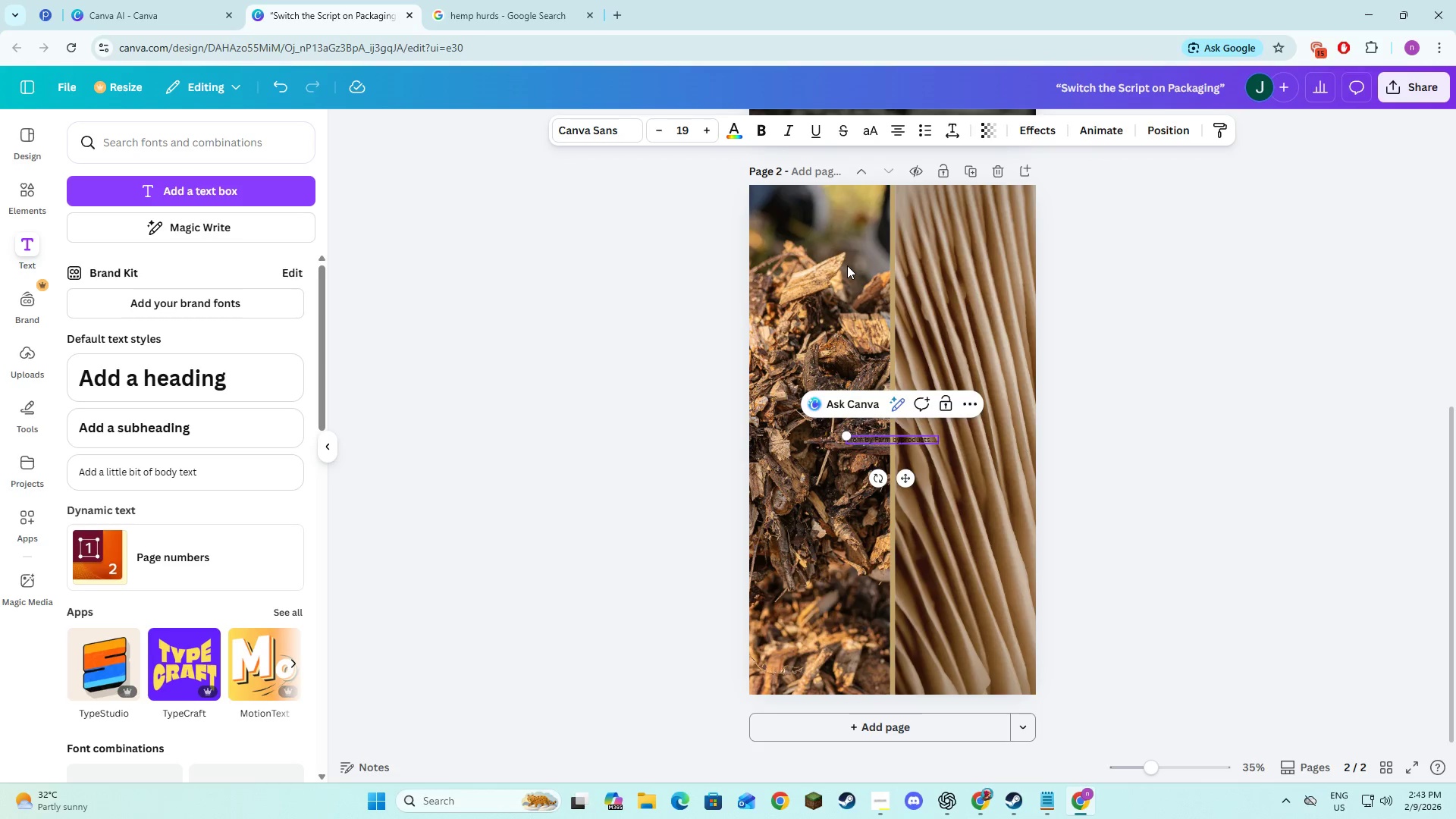 
key(Period)
 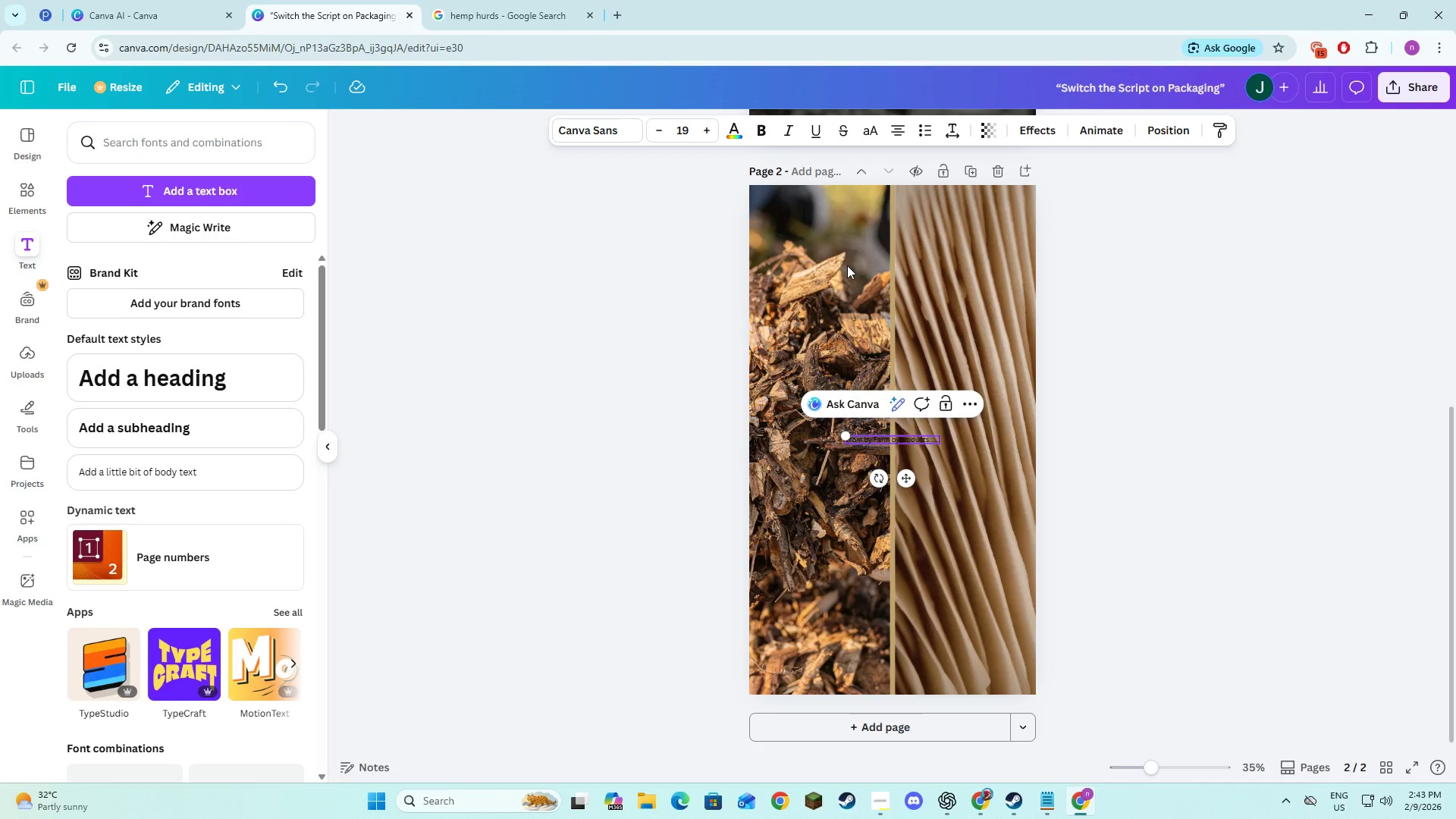 
key(Period)
 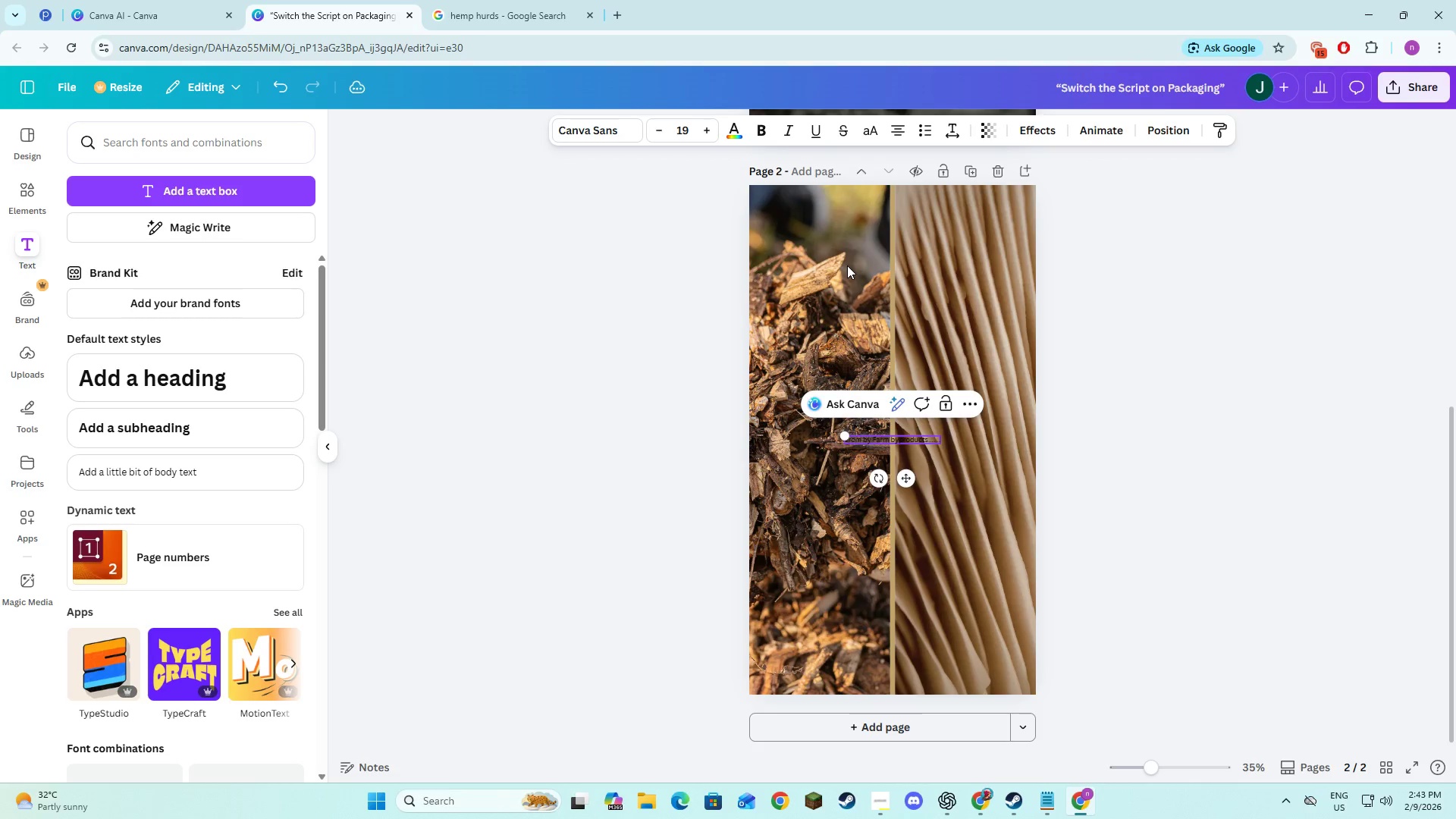 
key(Period)
 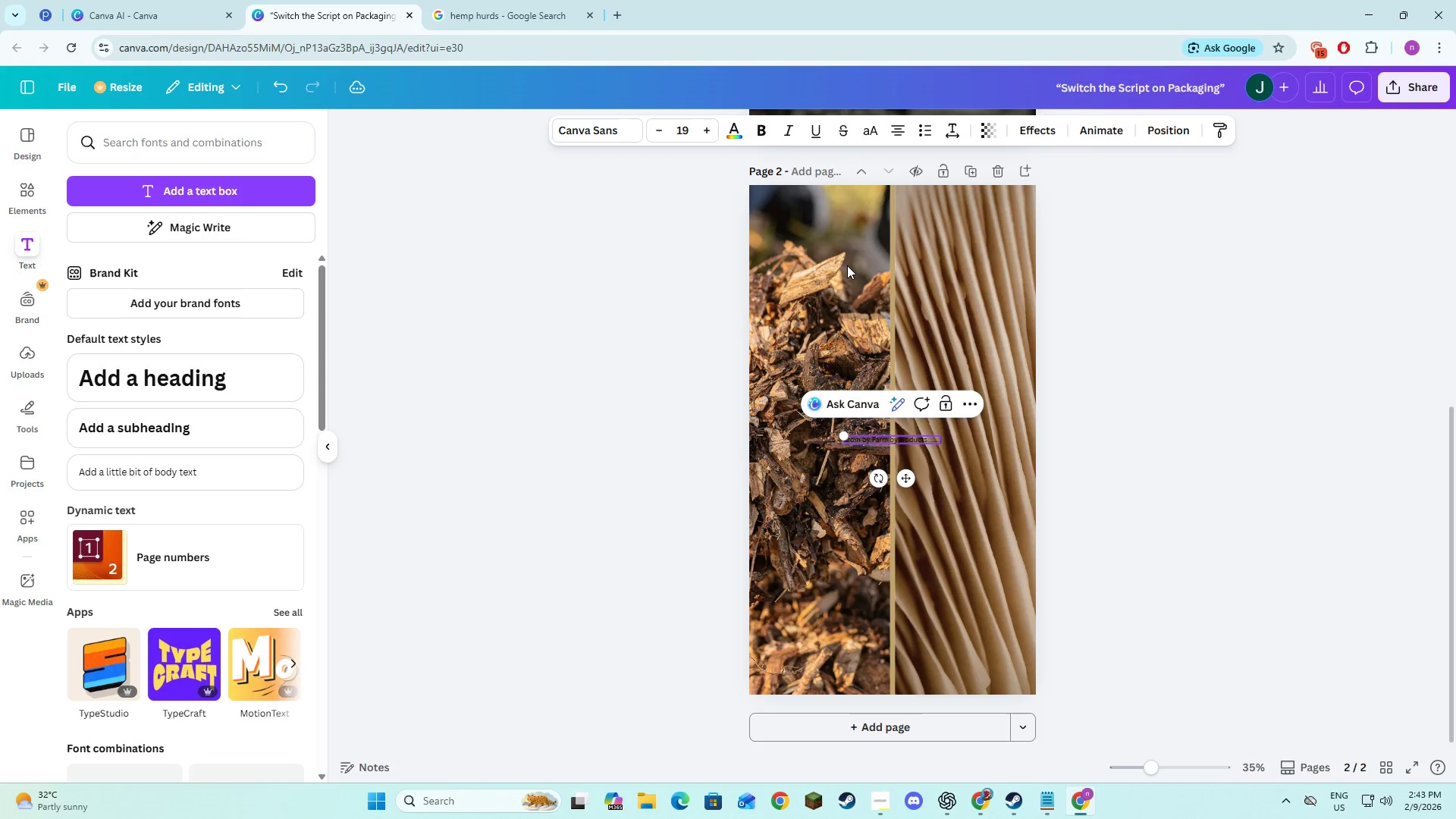 
key(Enter)
 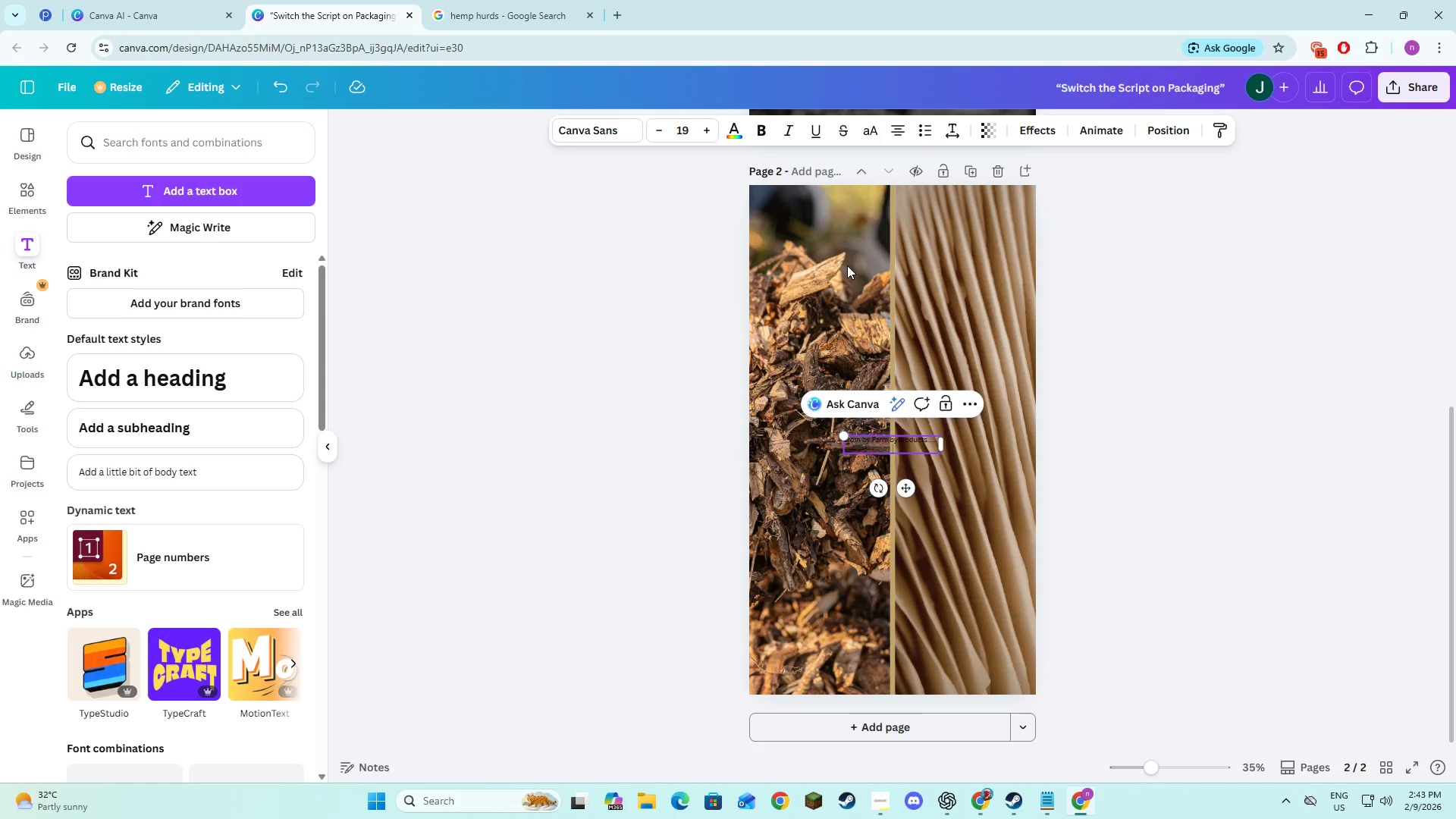 
type(To )
 